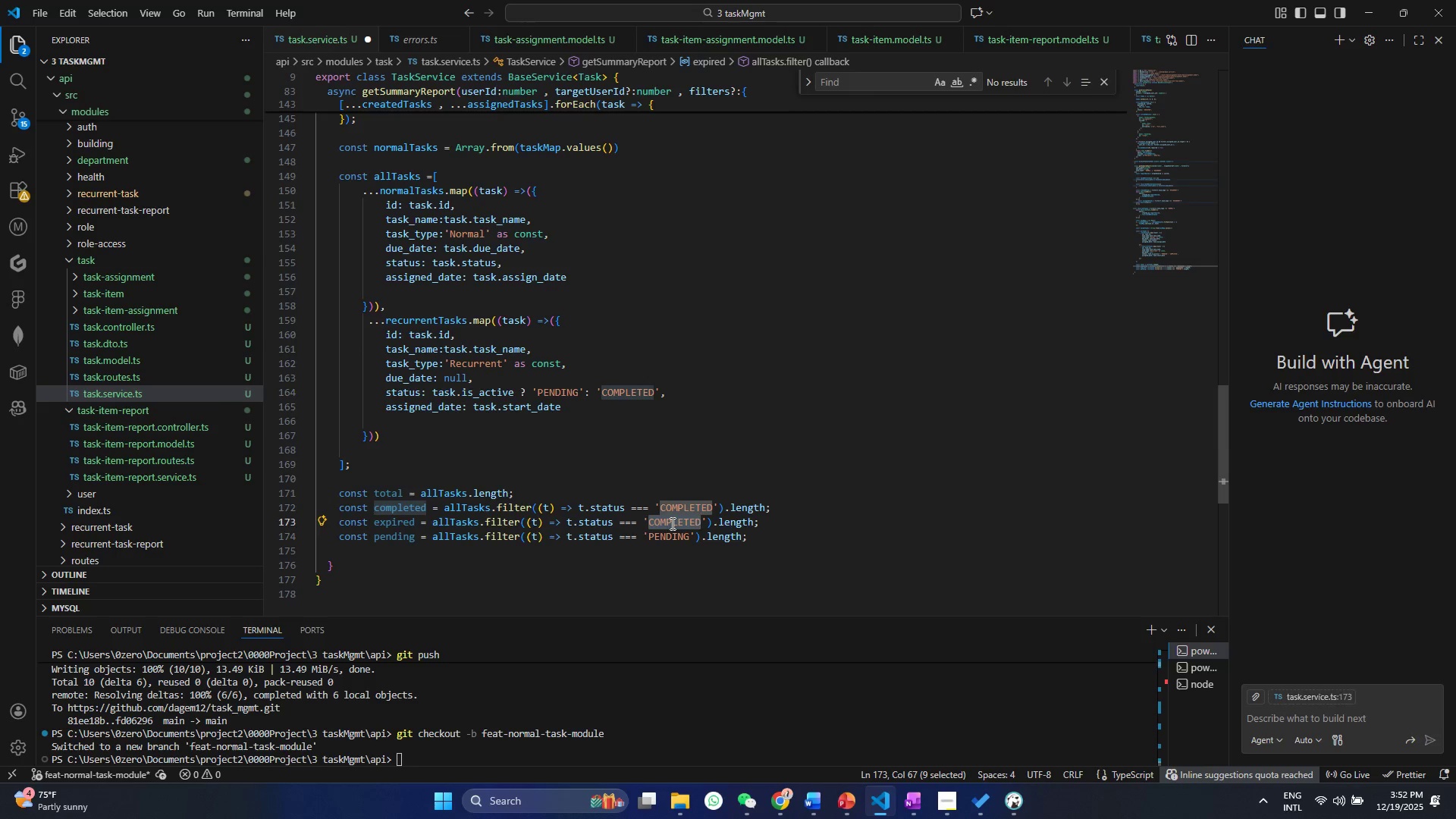 
type(Expie)
key(Backspace)
type(red)
 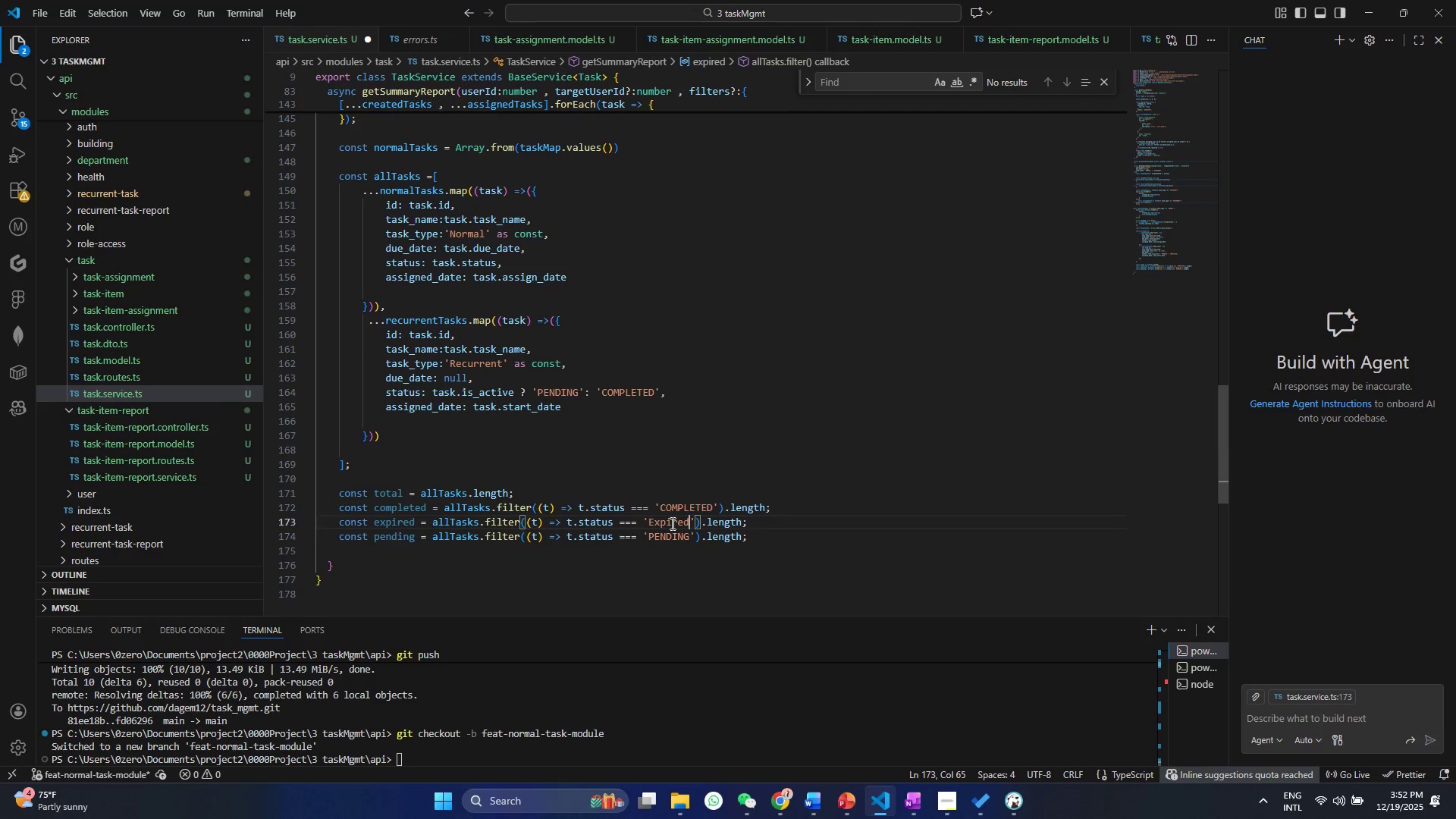 
key(Control+ControlLeft)
 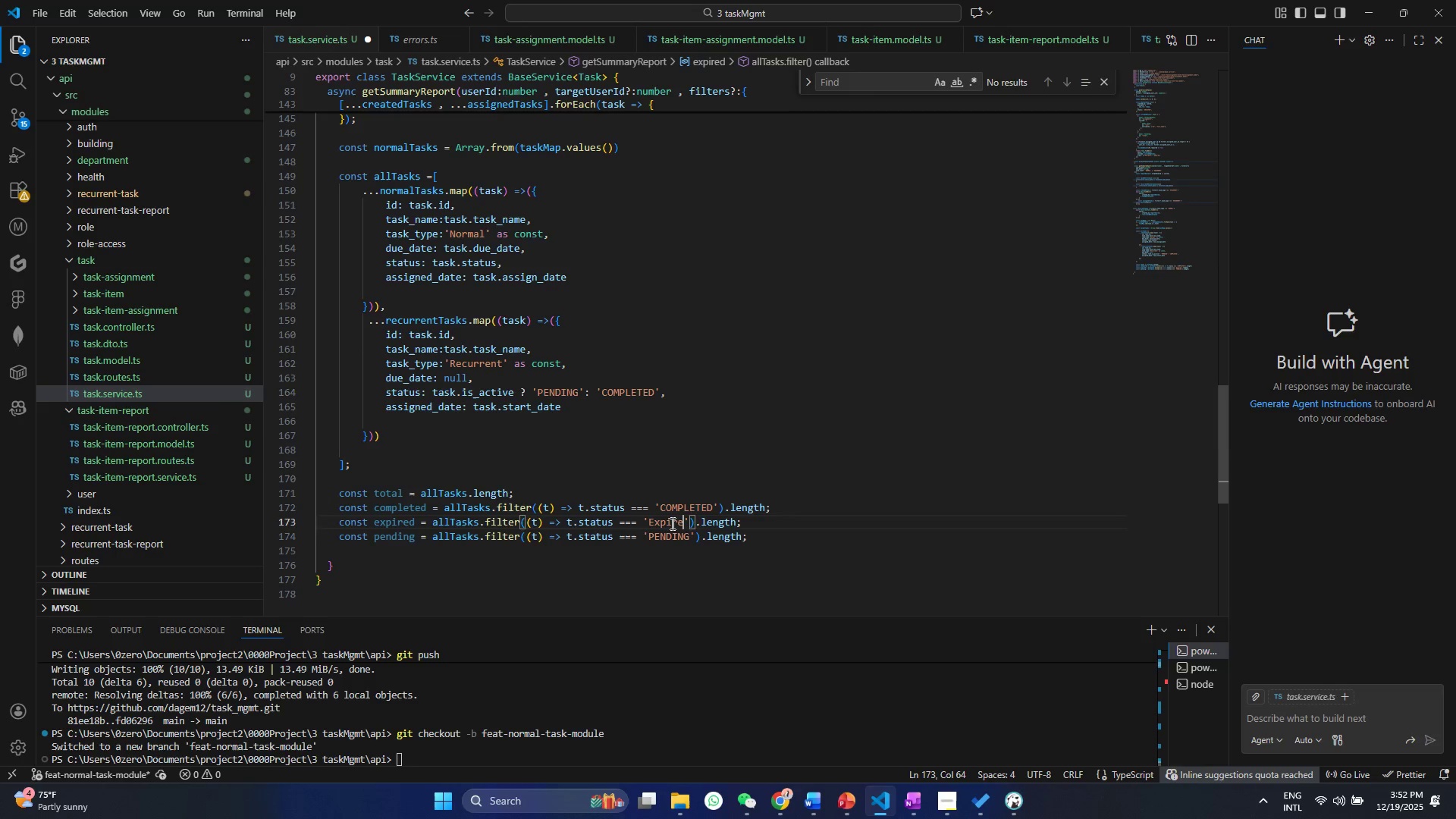 
key(Backspace)
key(Backspace)
key(Backspace)
key(Backspace)
key(Backspace)
key(Backspace)
type(XPIRED)
 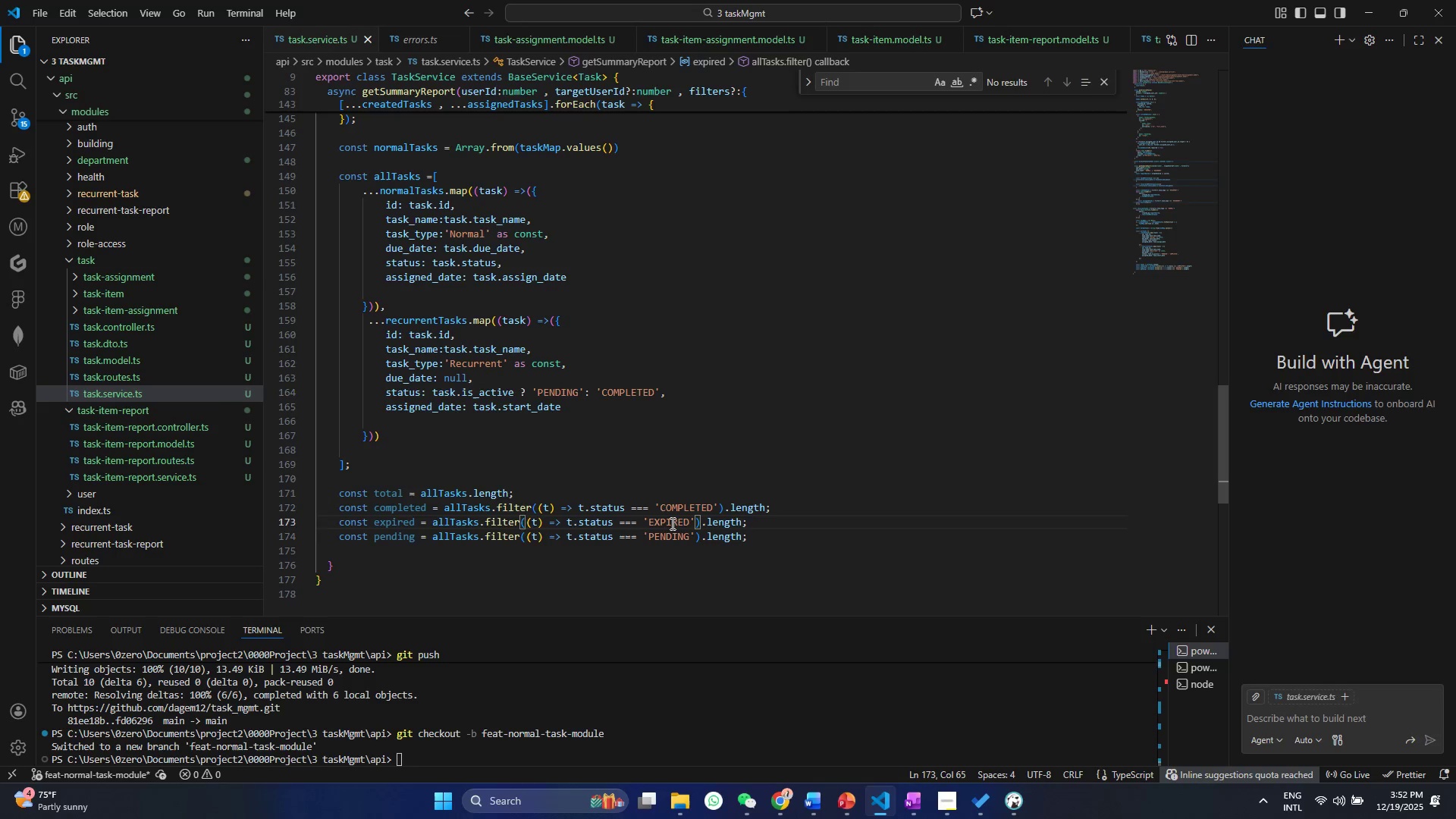 
 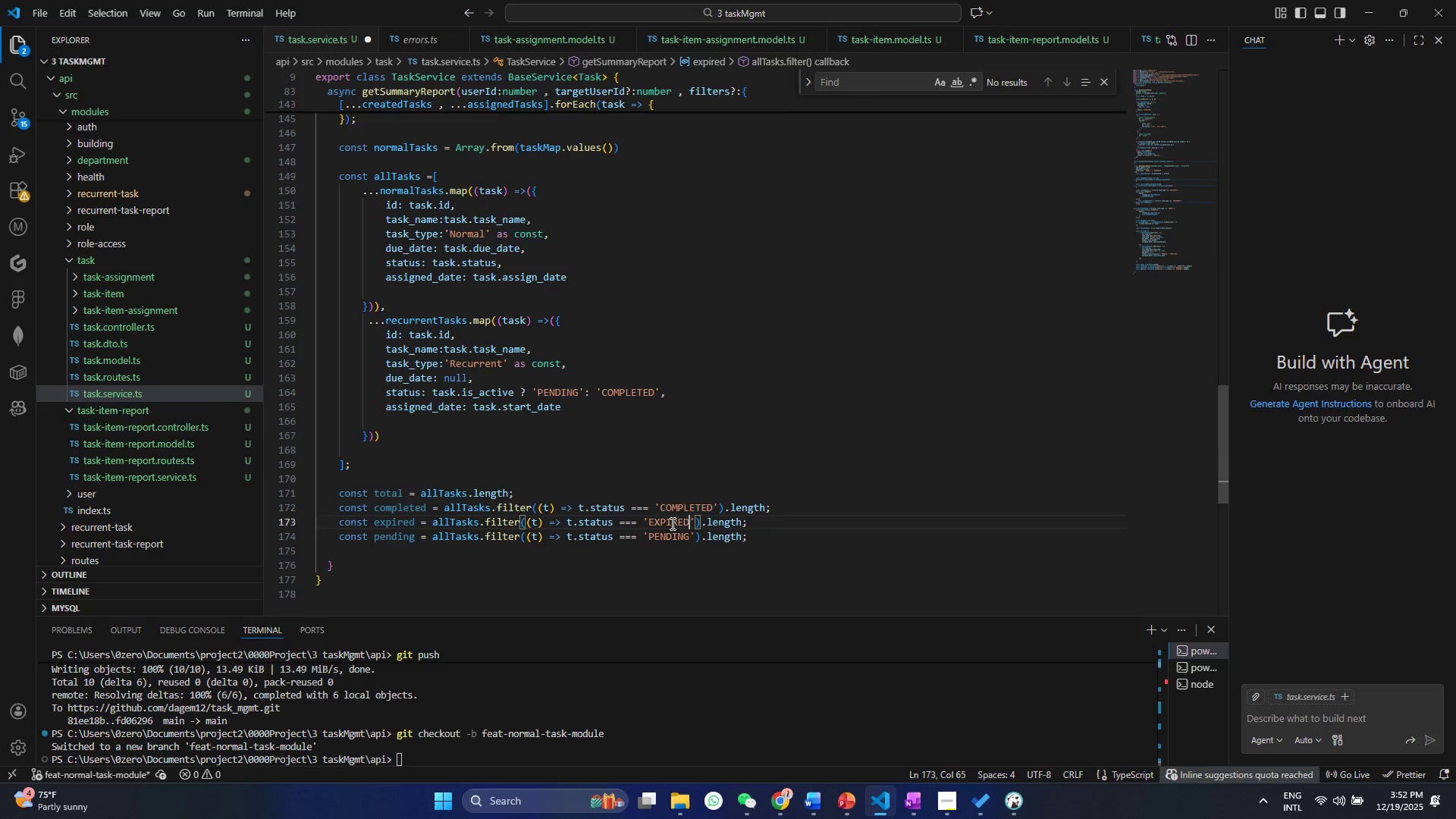 
key(Control+ControlLeft)
 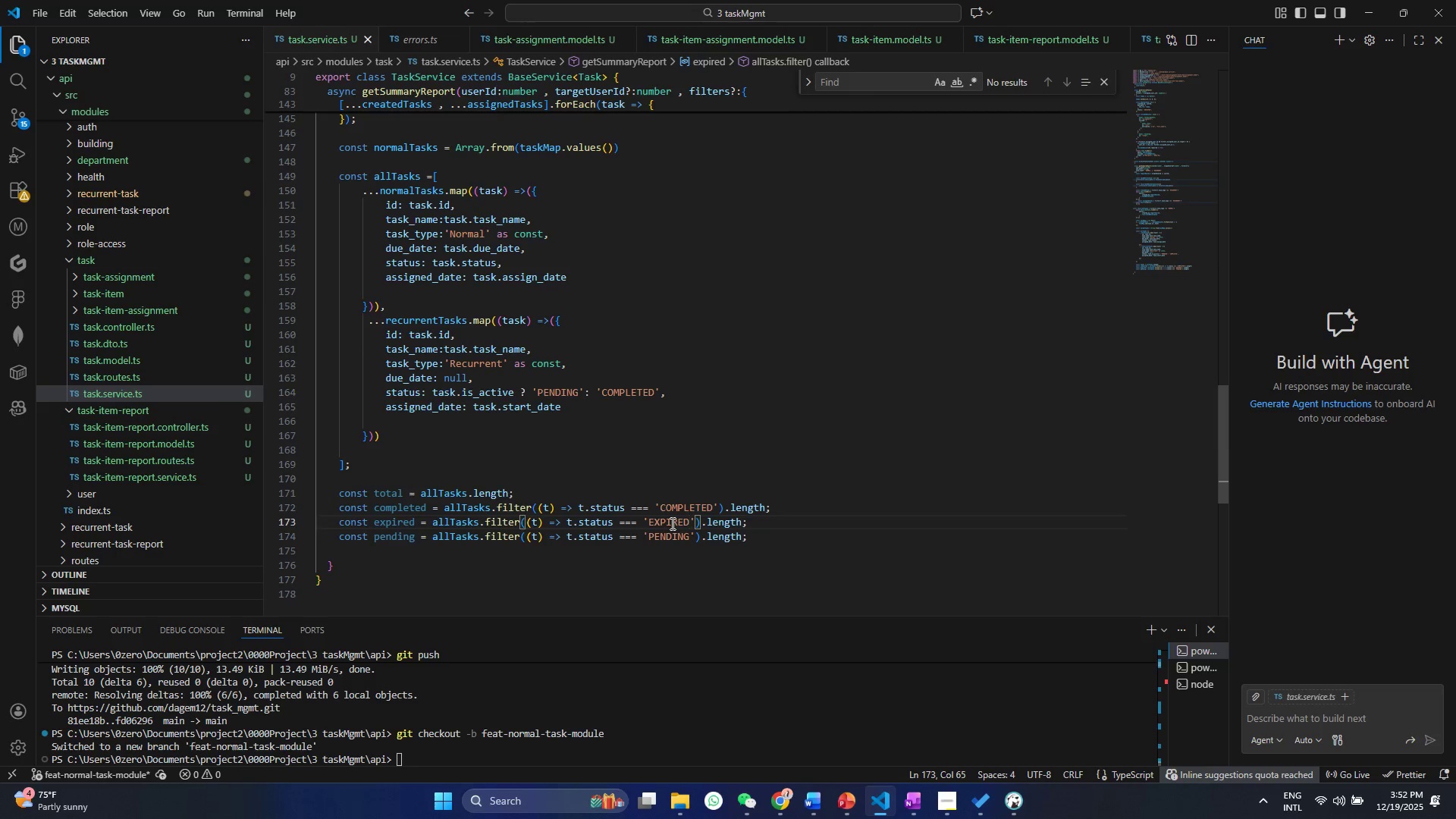 
key(Control+S)
 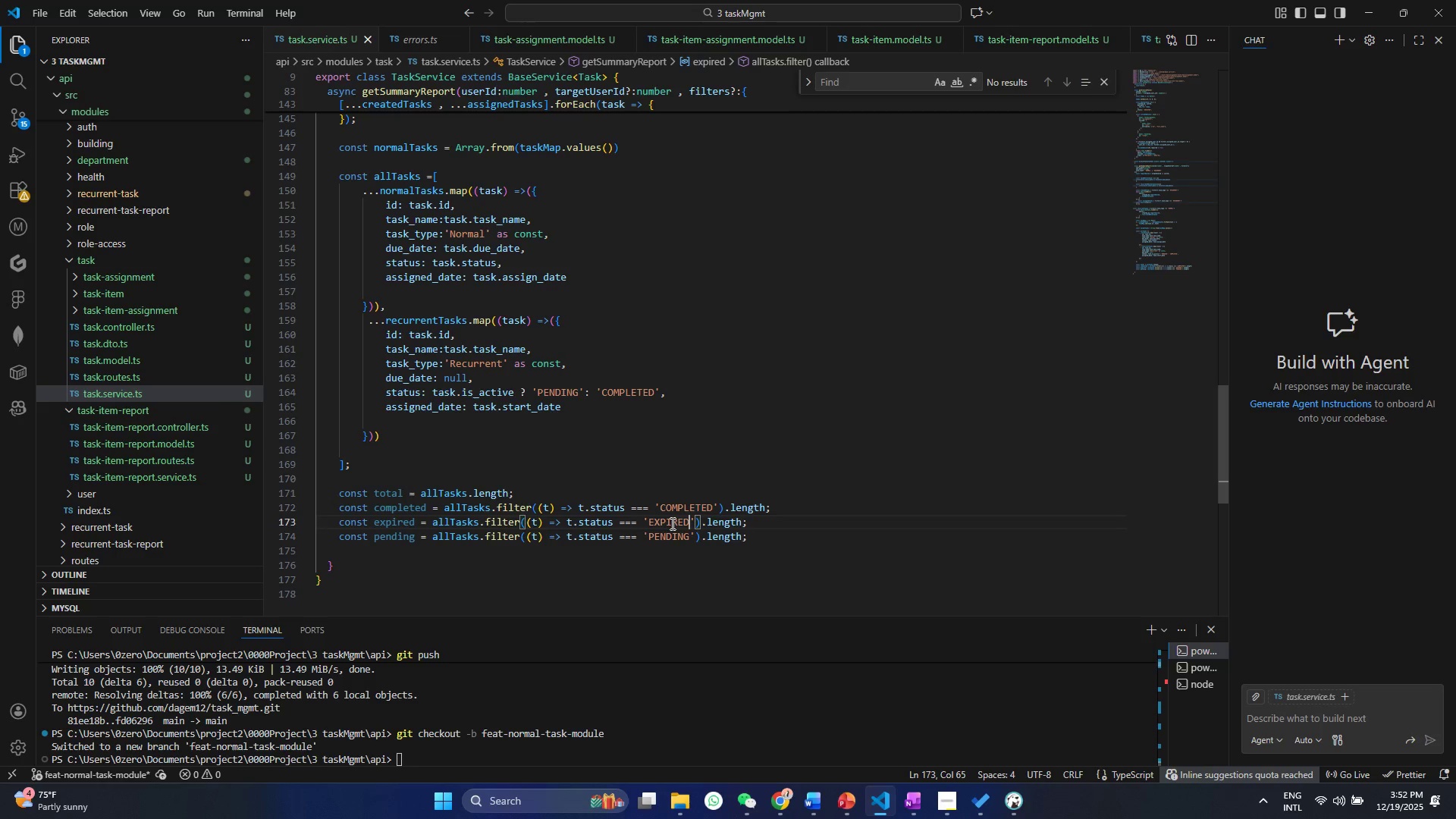 
left_click([423, 548])
 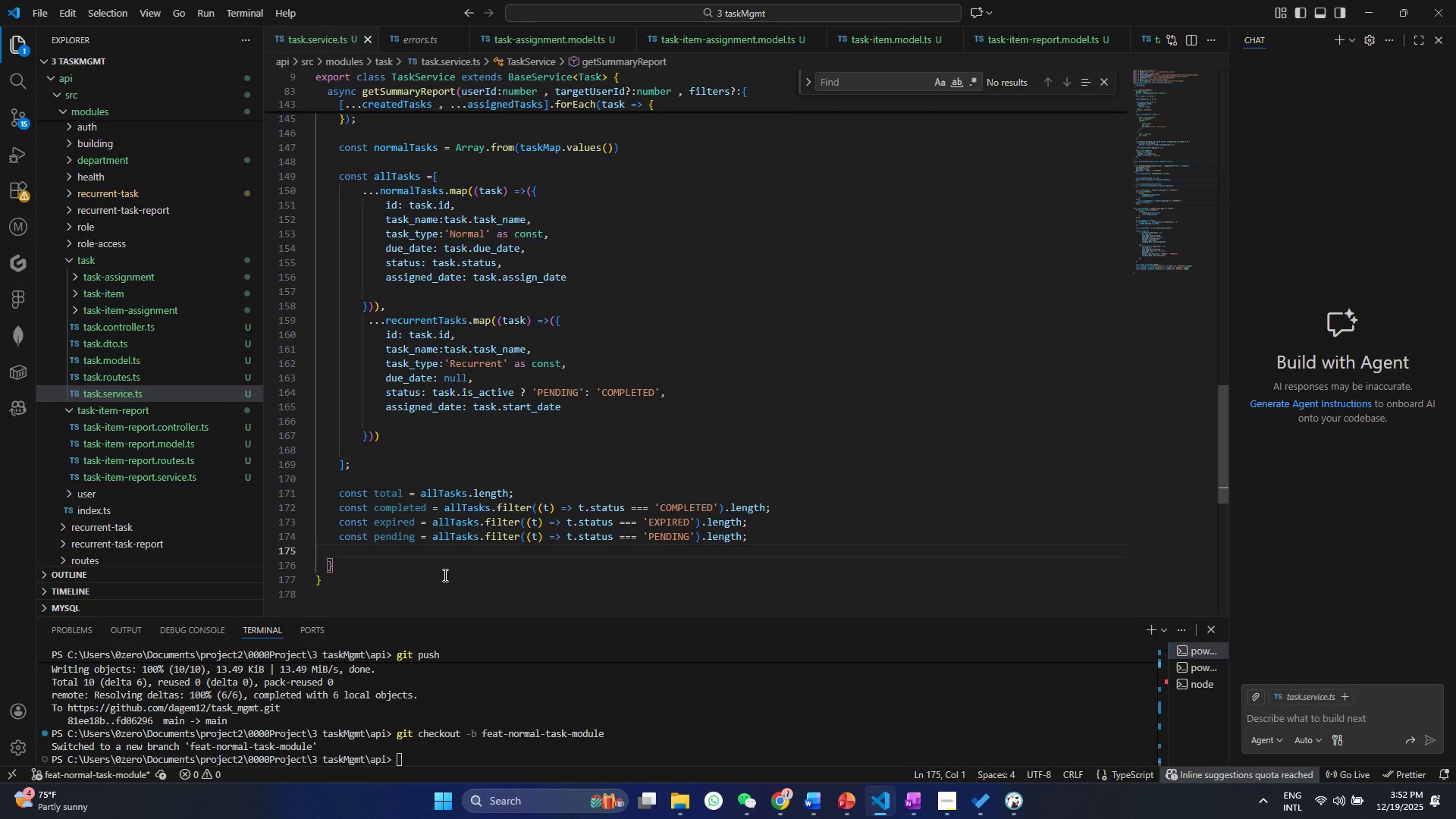 
key(Control+Enter)
 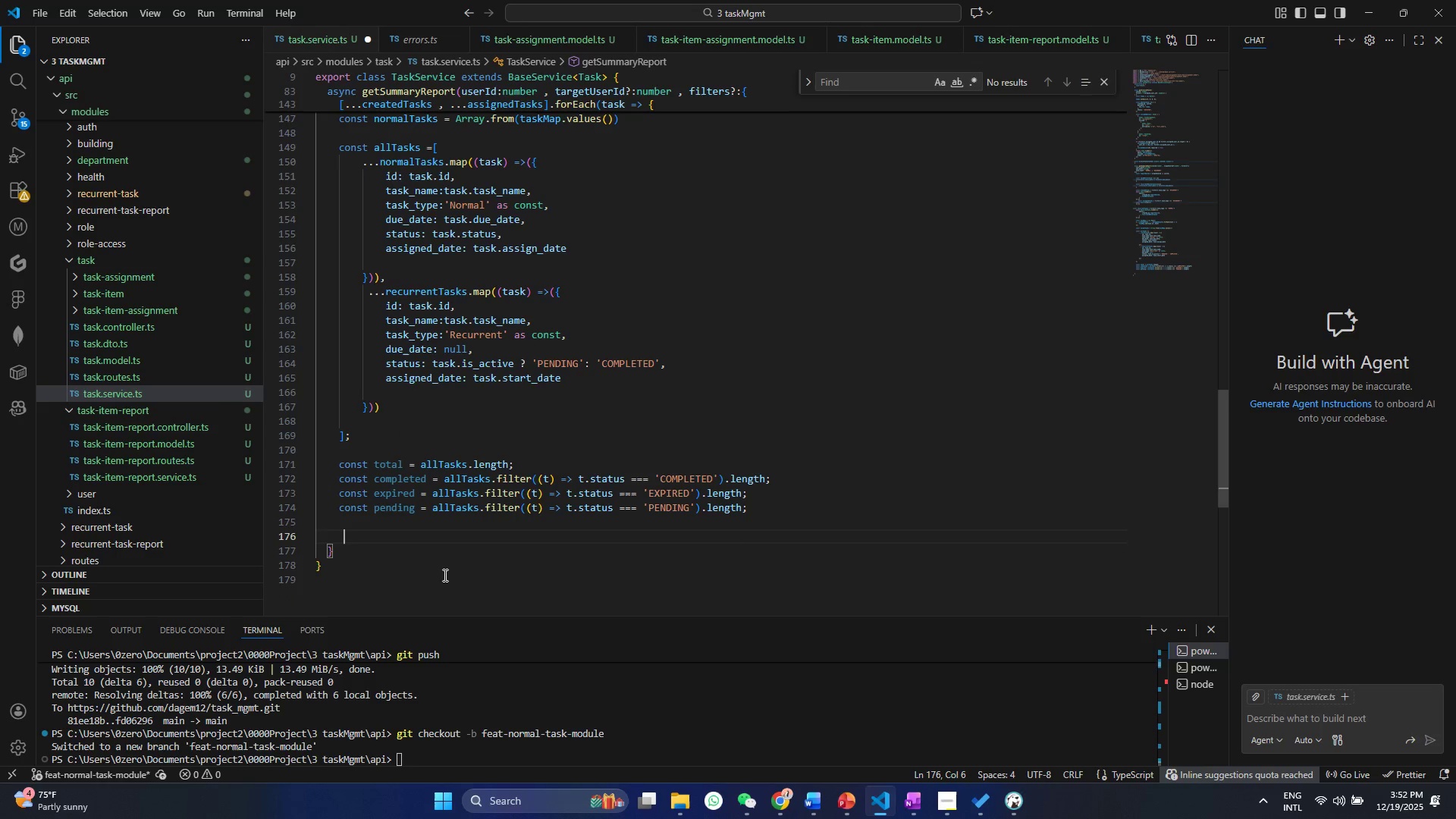 
type( ret)
 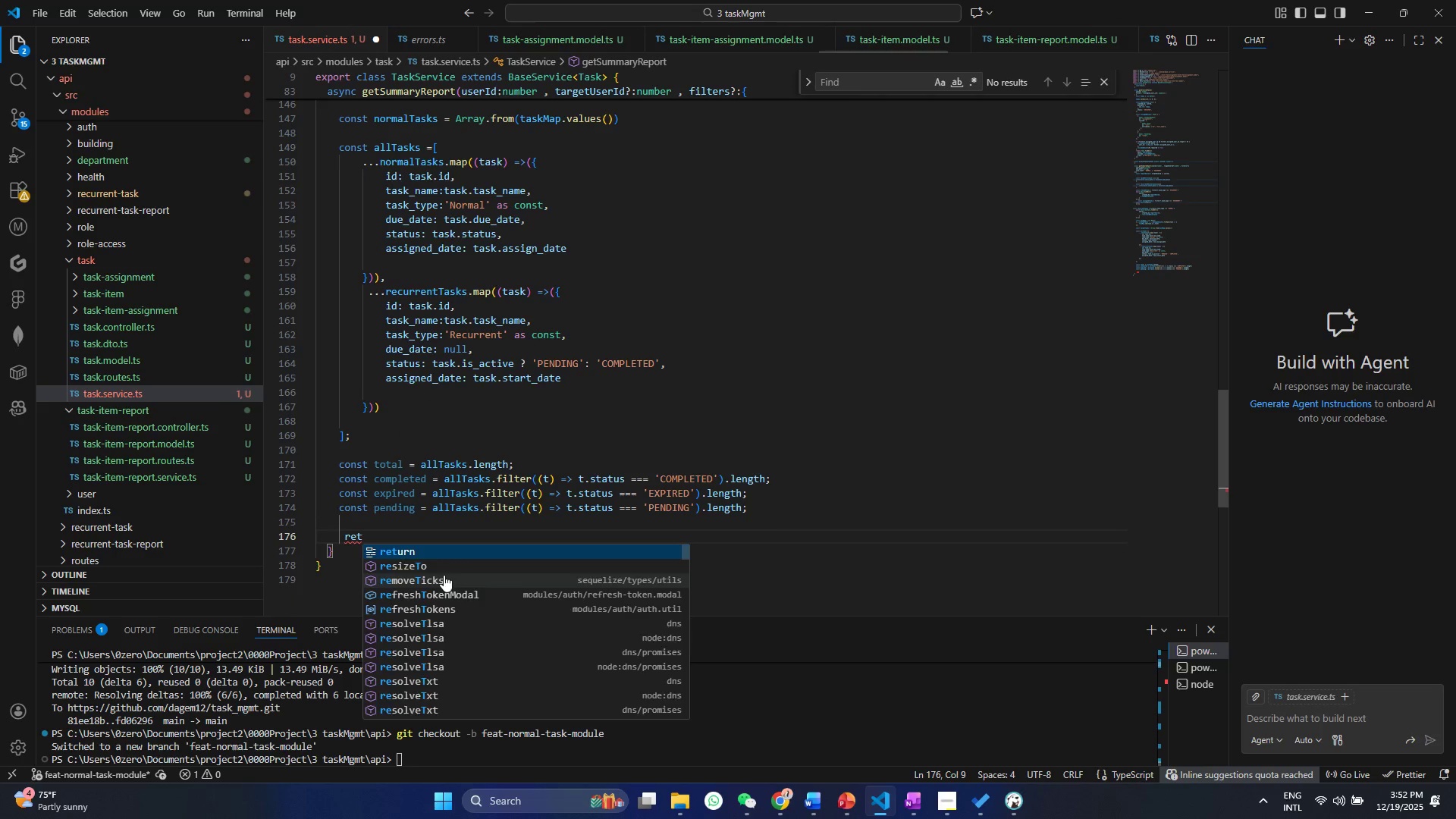 
key(Enter)
 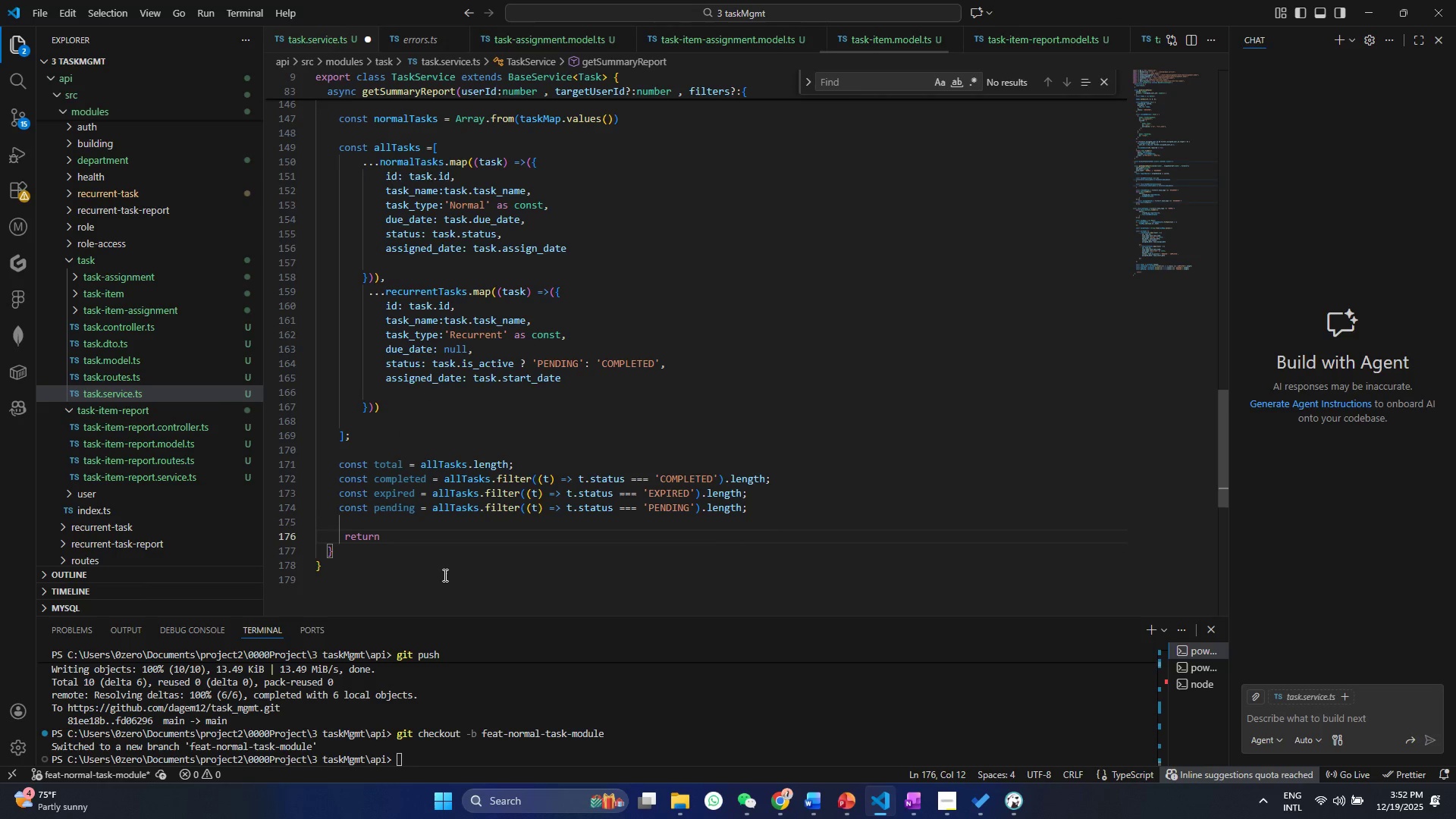 
key(Space)
 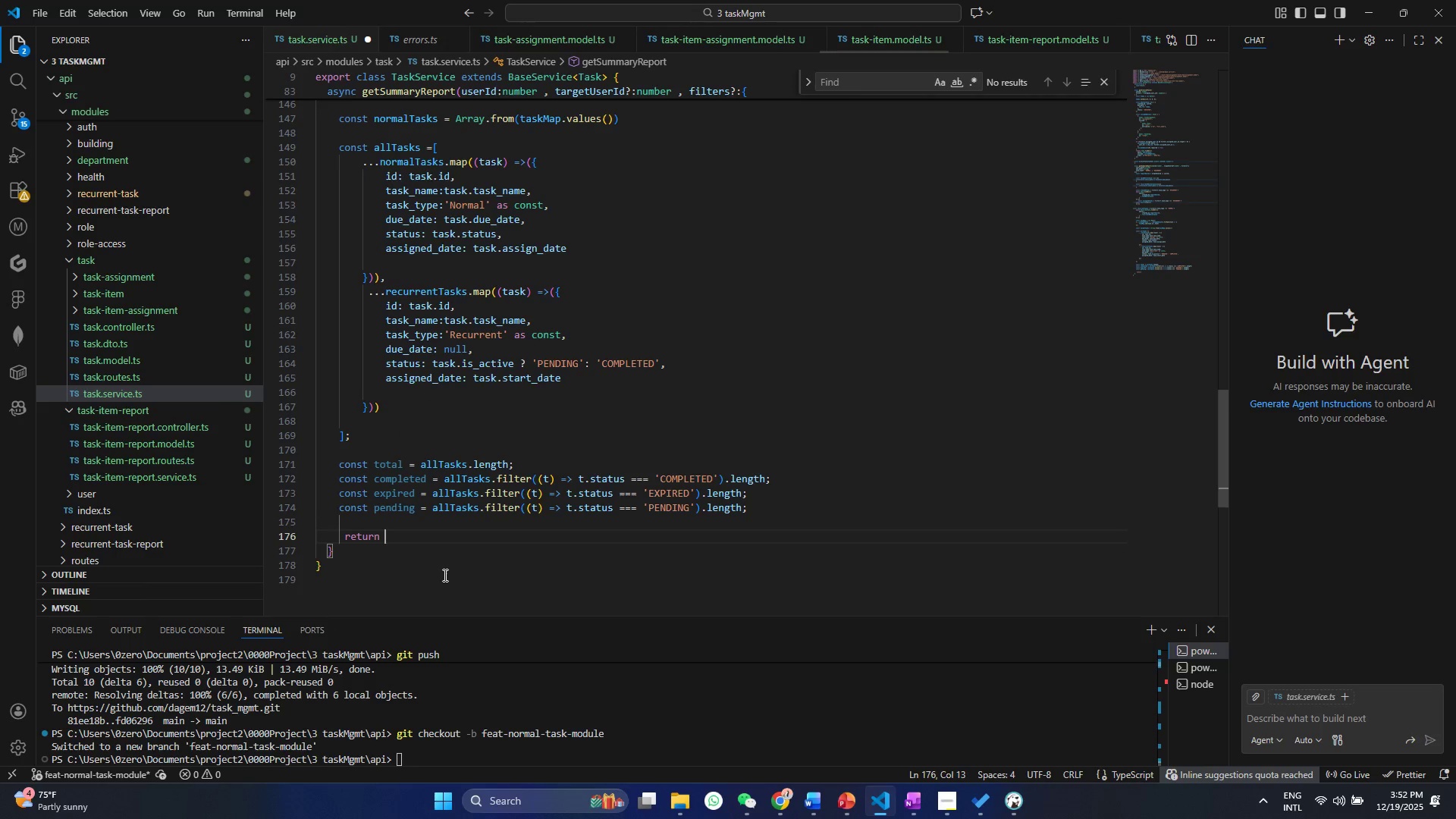 
key(Shift+BracketLeft)
 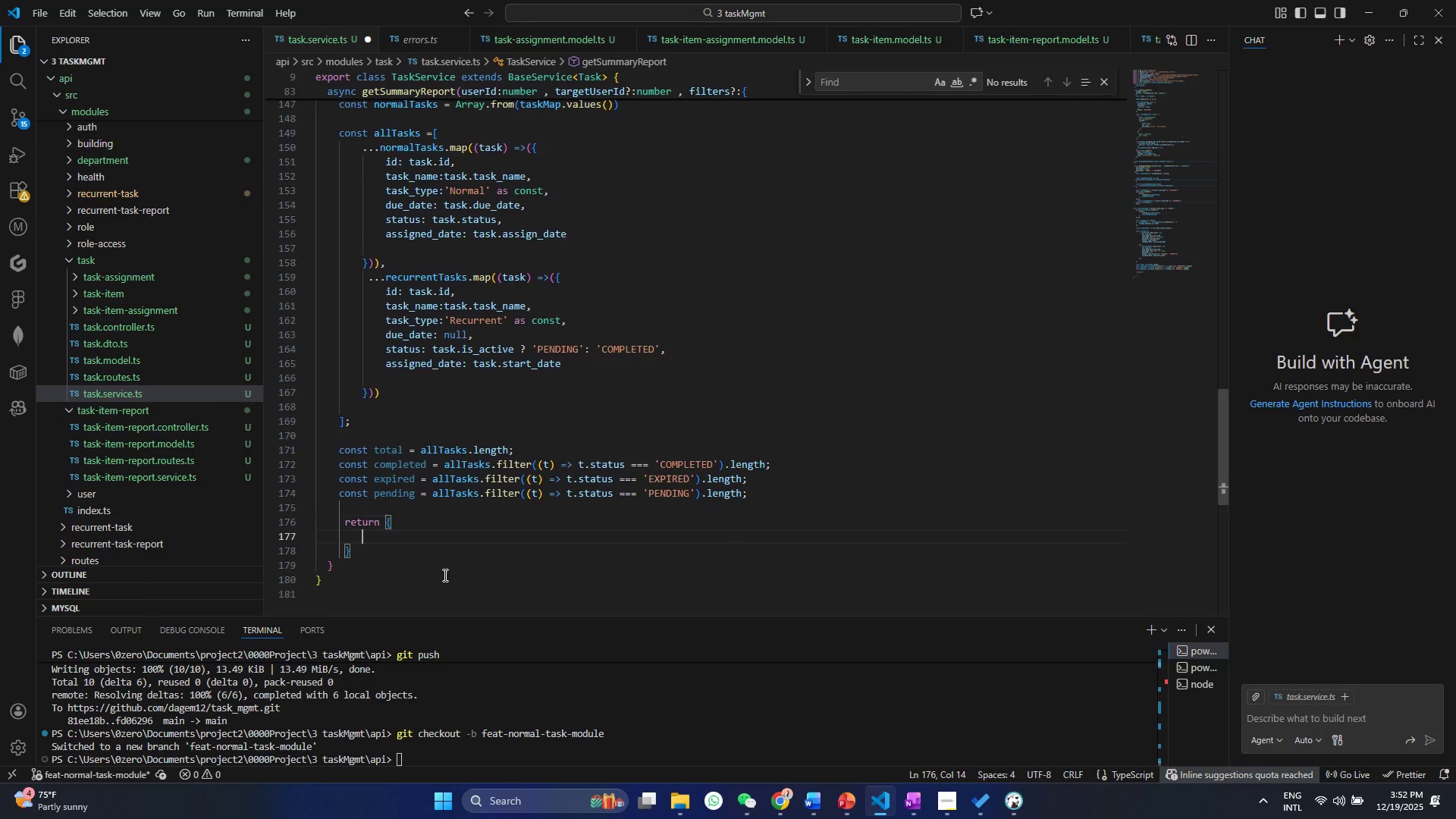 
key(Enter)
 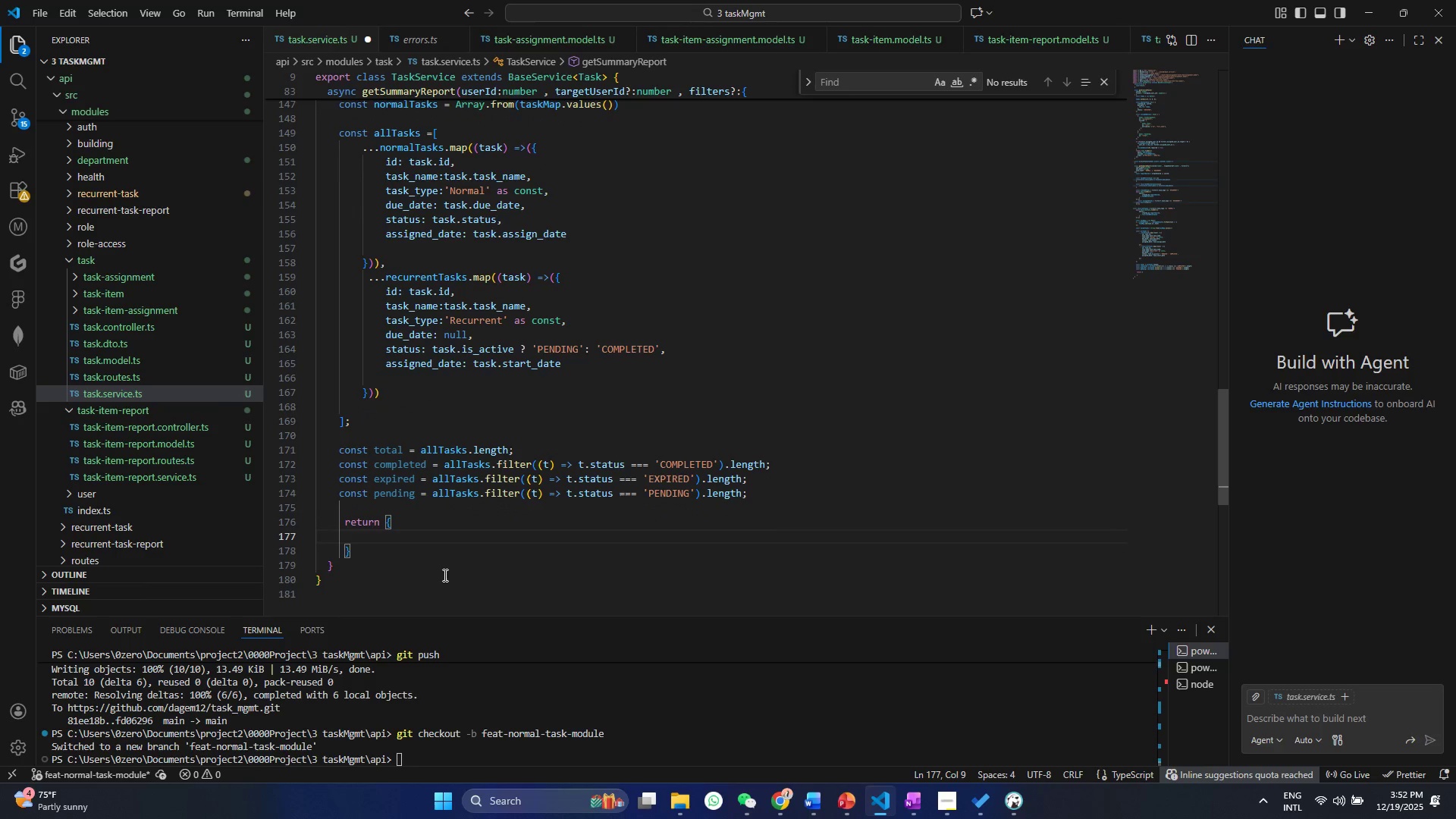 
type(summary:{)
 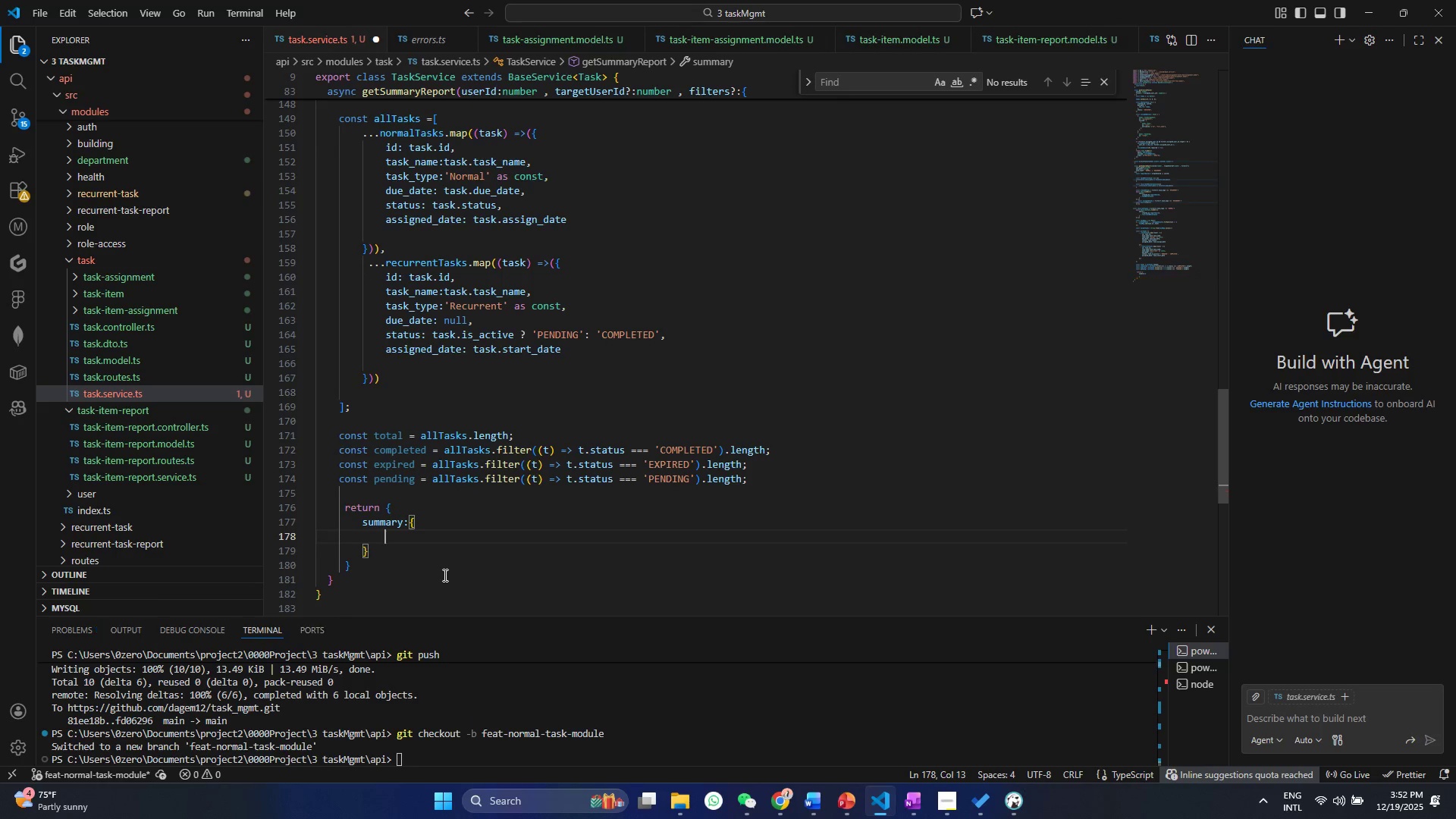 
 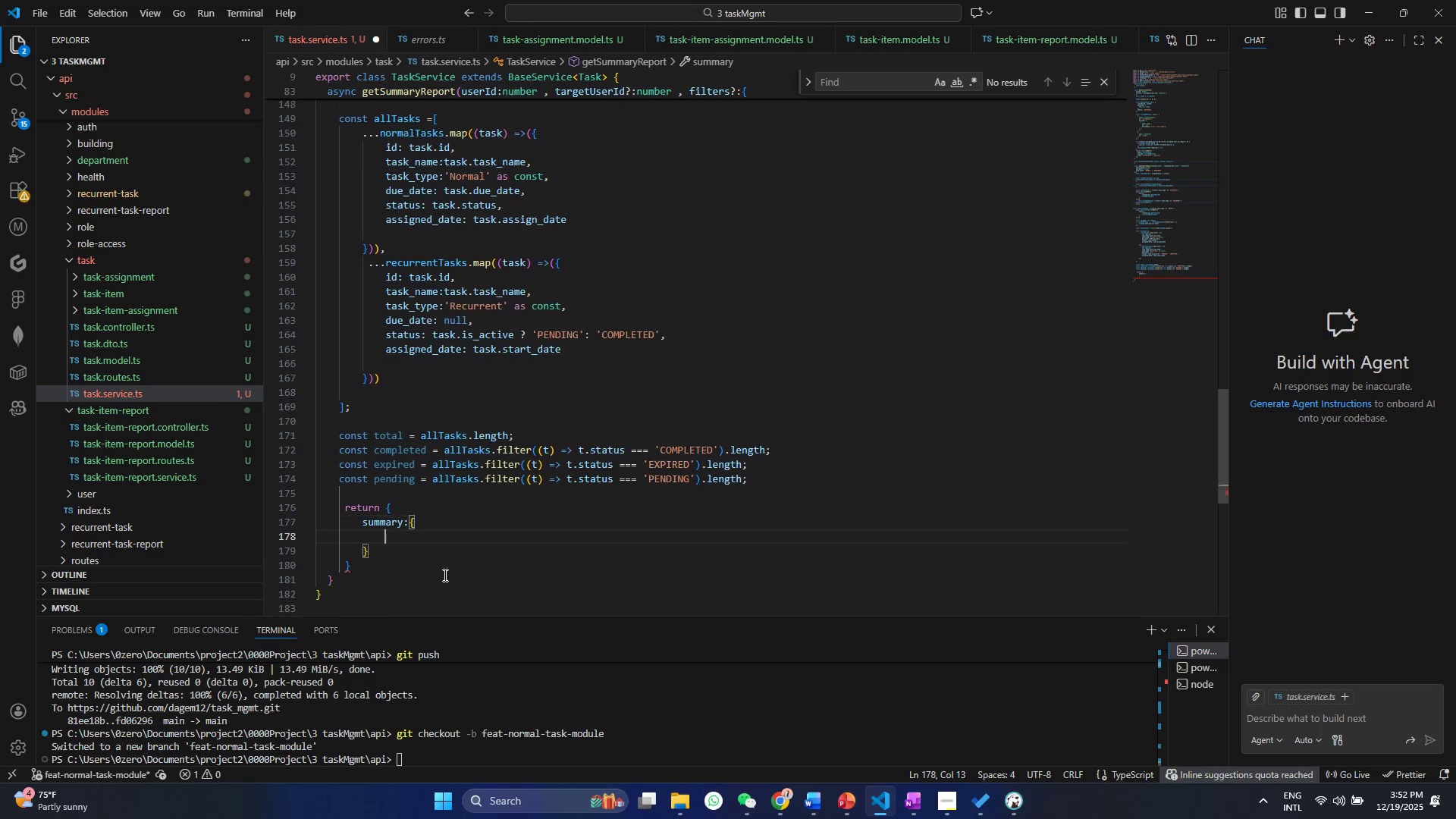 
key(Enter)
 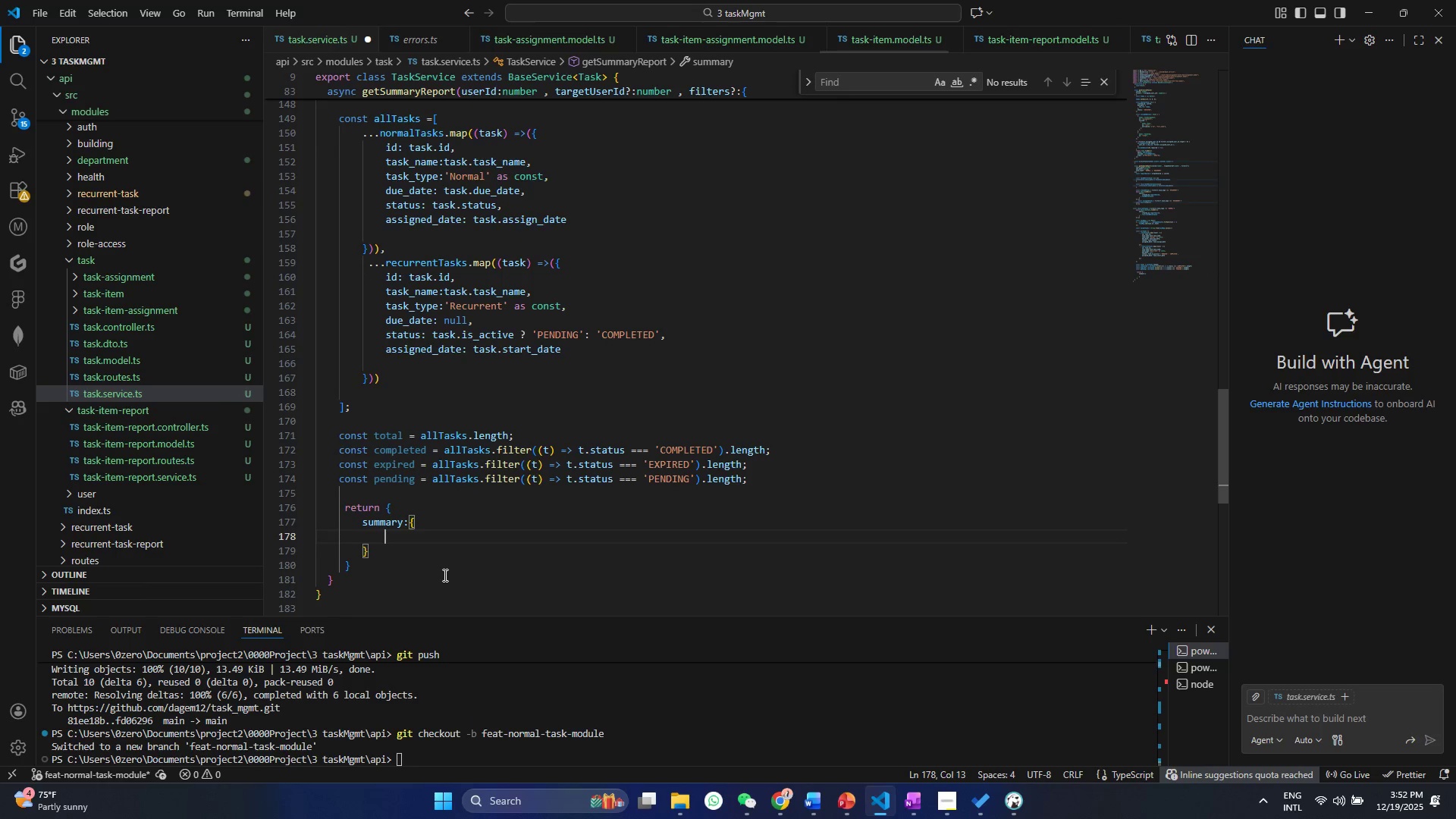 
type(total,)
 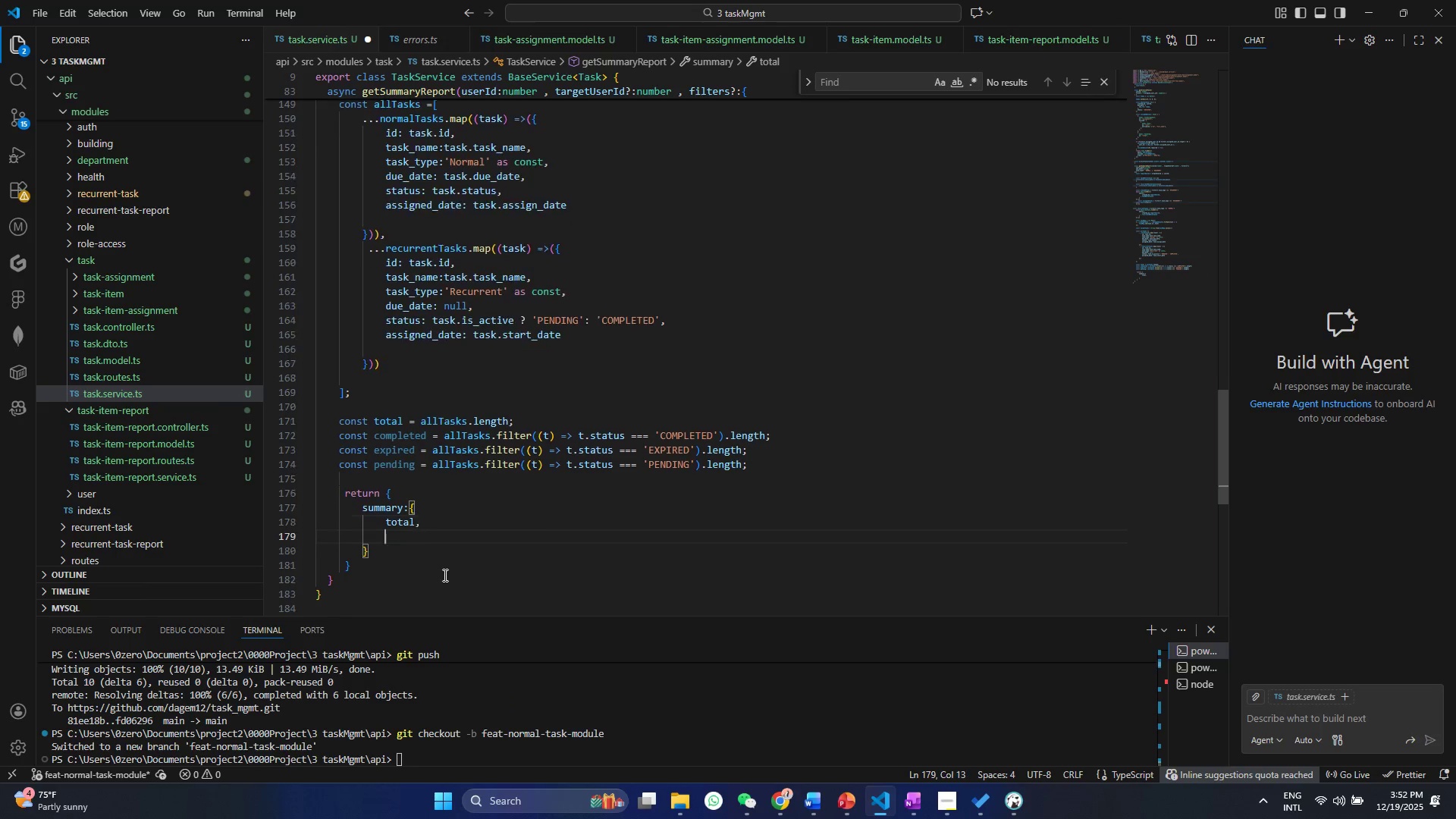 
key(Enter)
 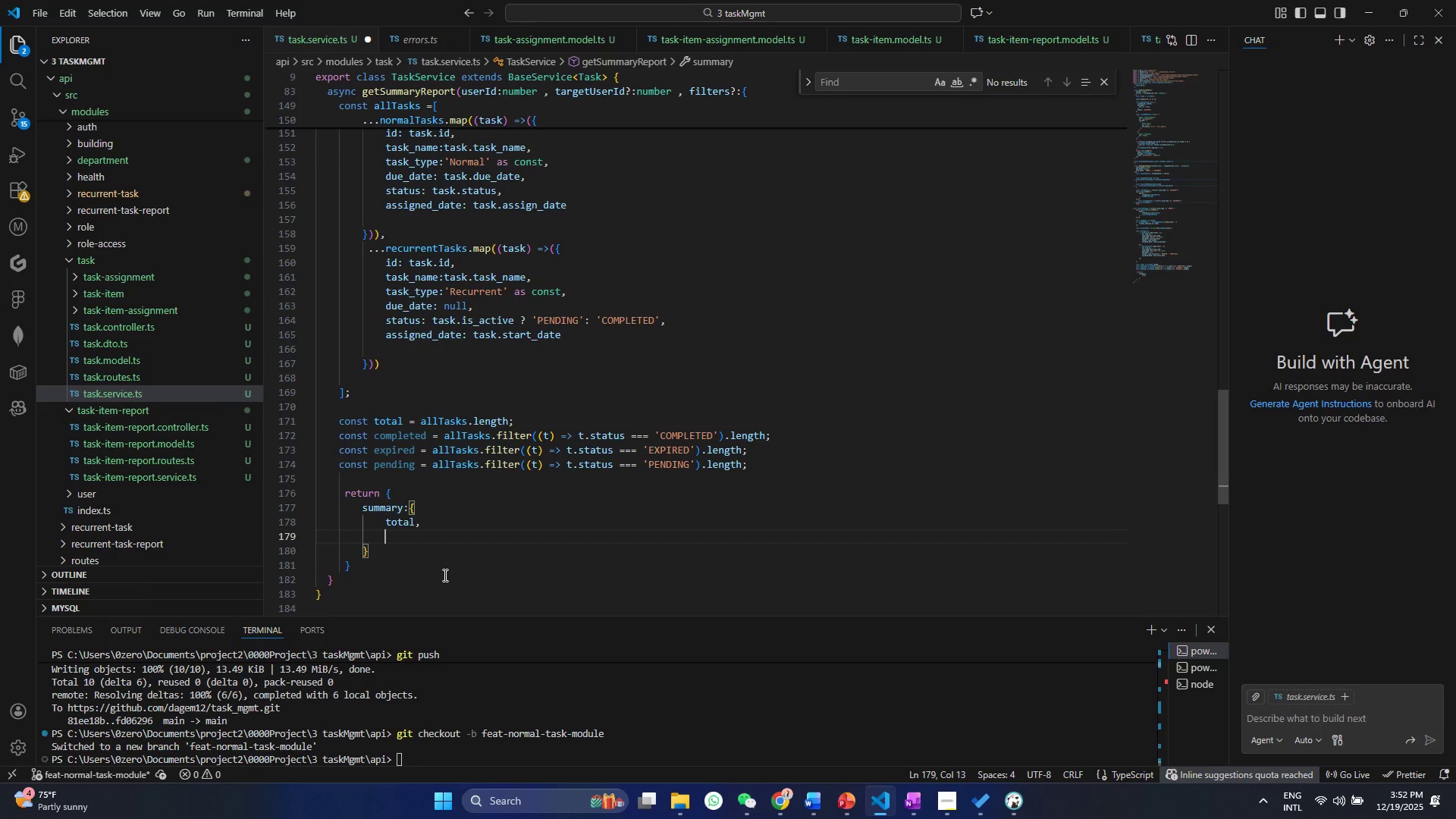 
type(con)
key(Backspace)
 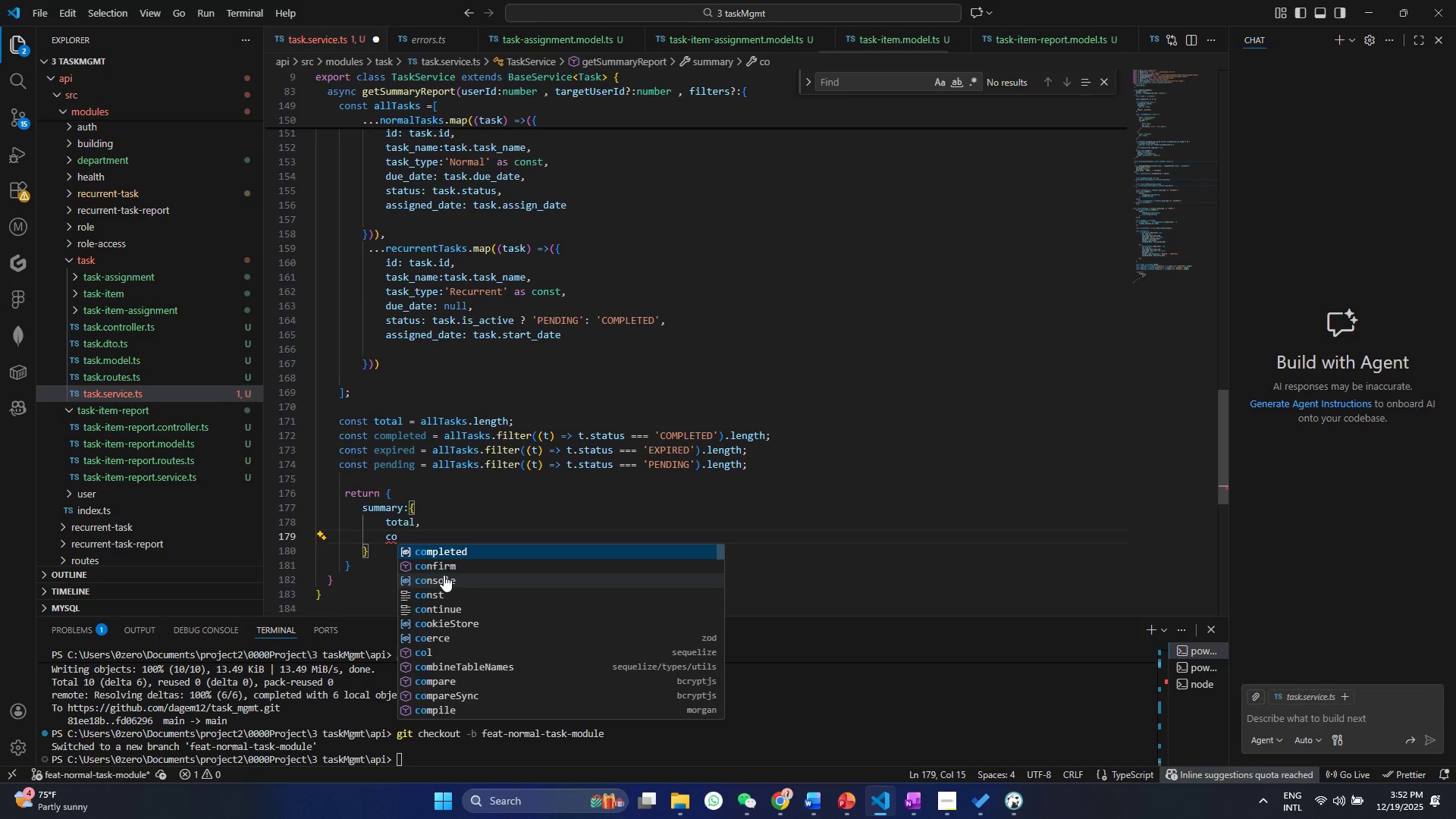 
key(Enter)
 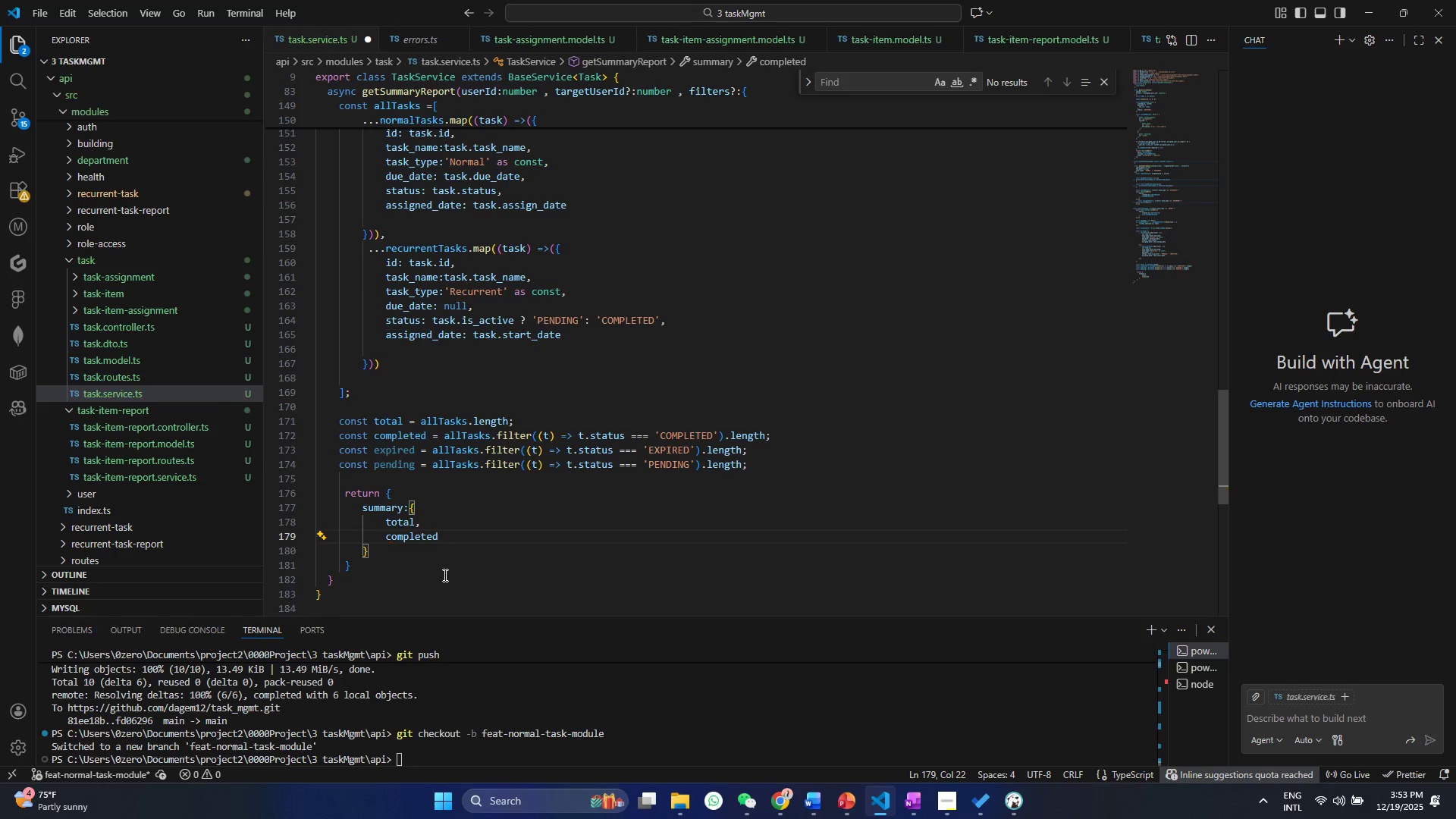 
key(Comma)
 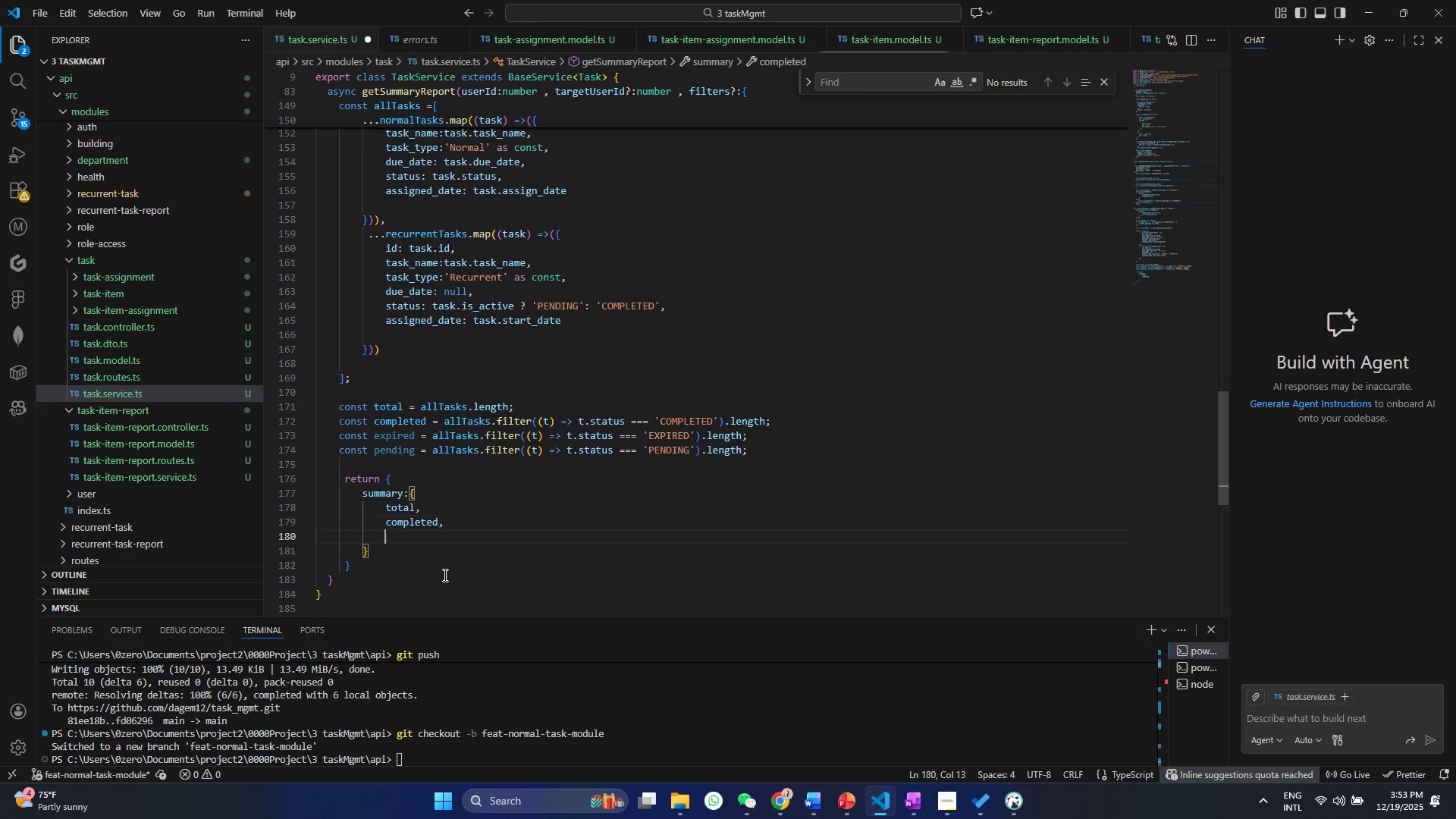 
key(Enter)
 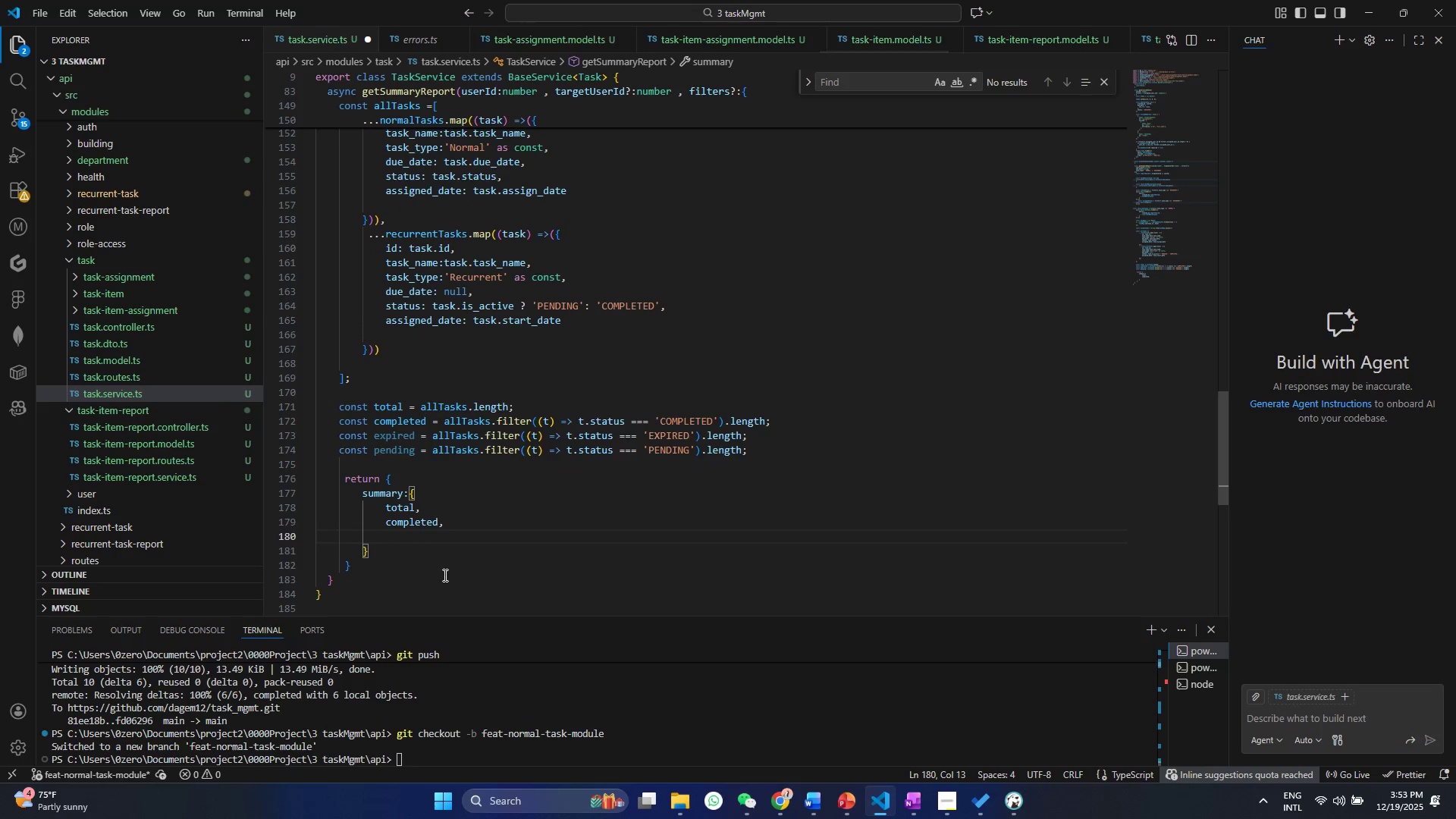 
type(ex)
 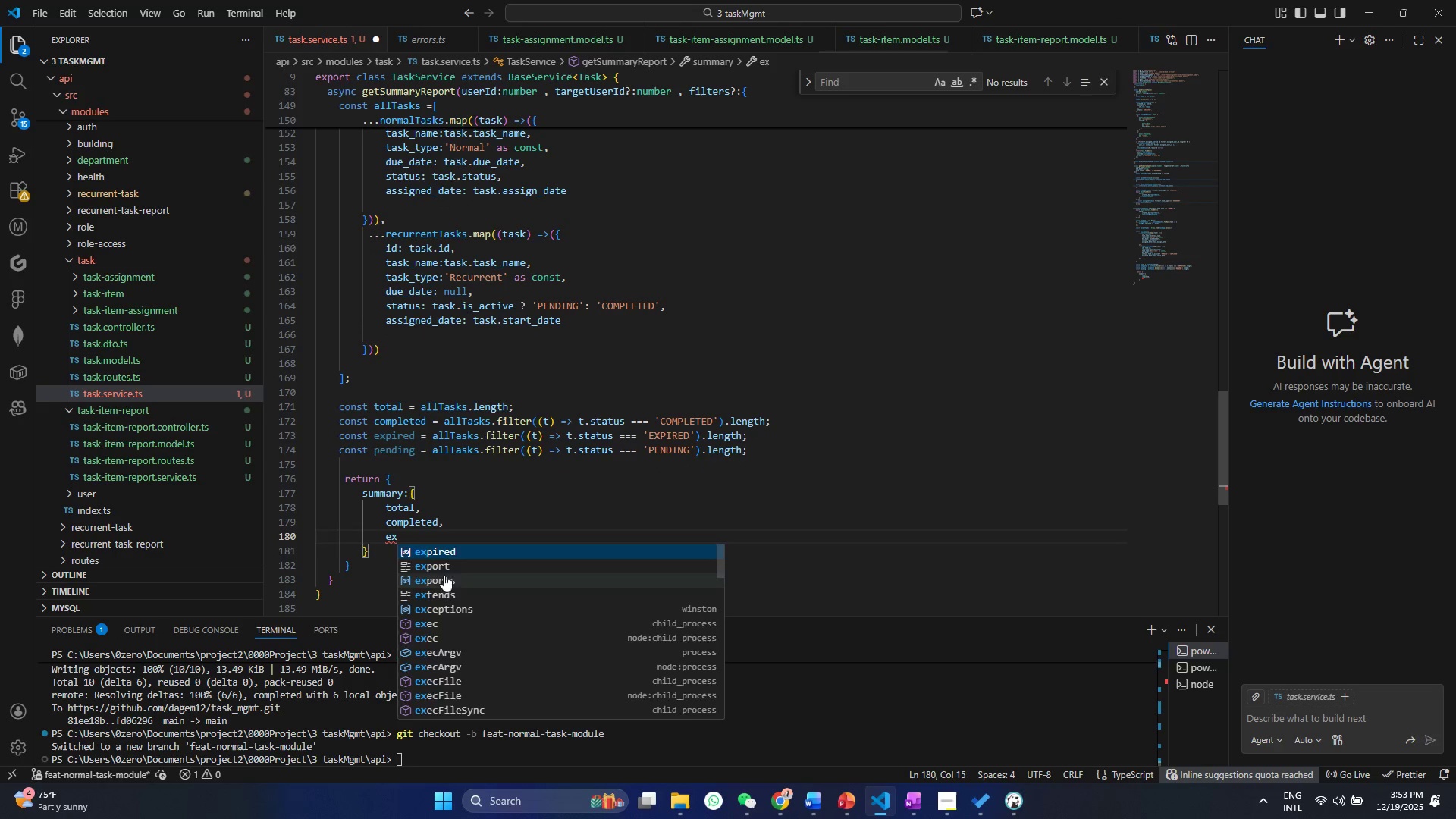 
key(Enter)
 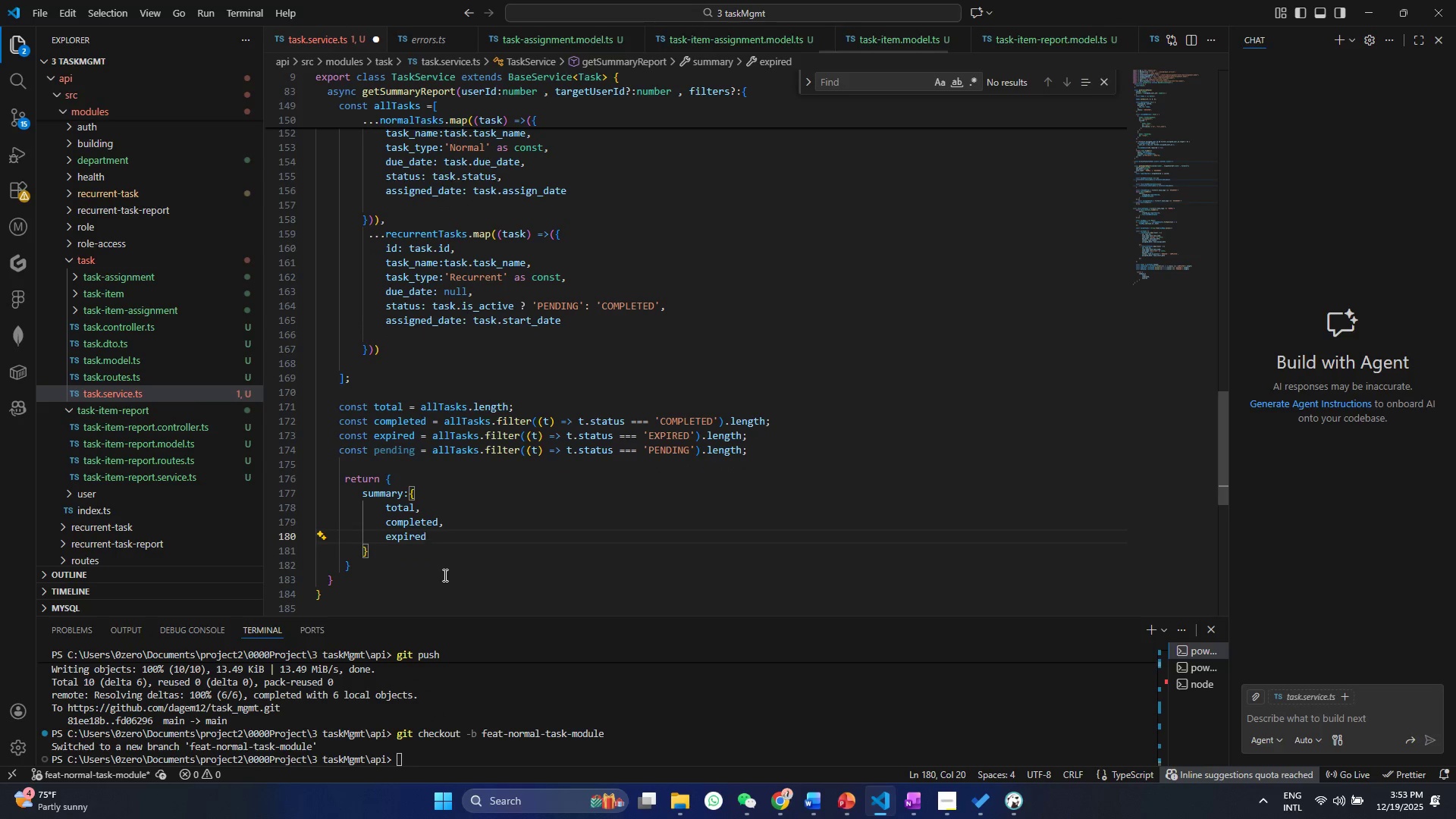 
key(Comma)
 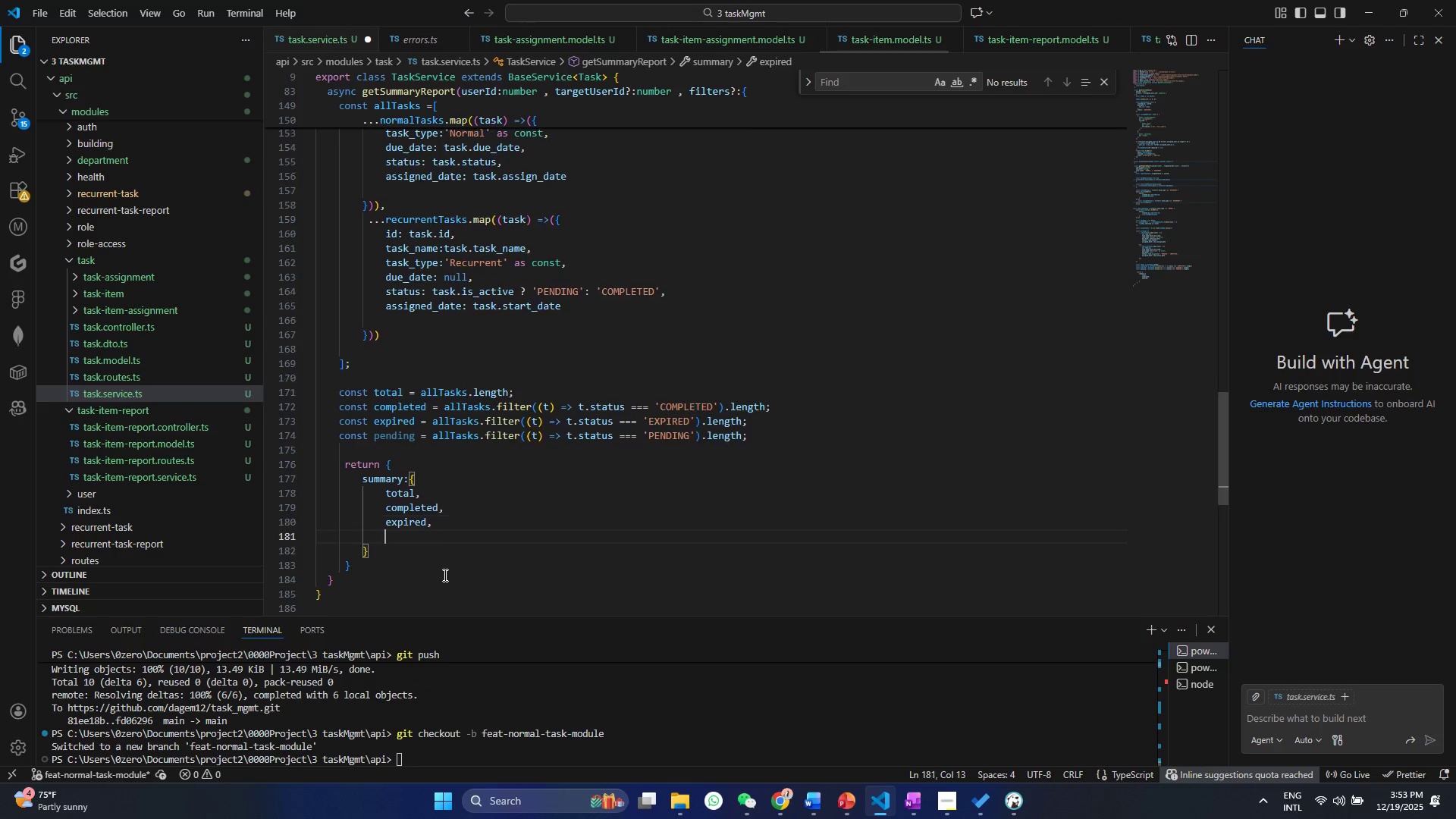 
key(Enter)
 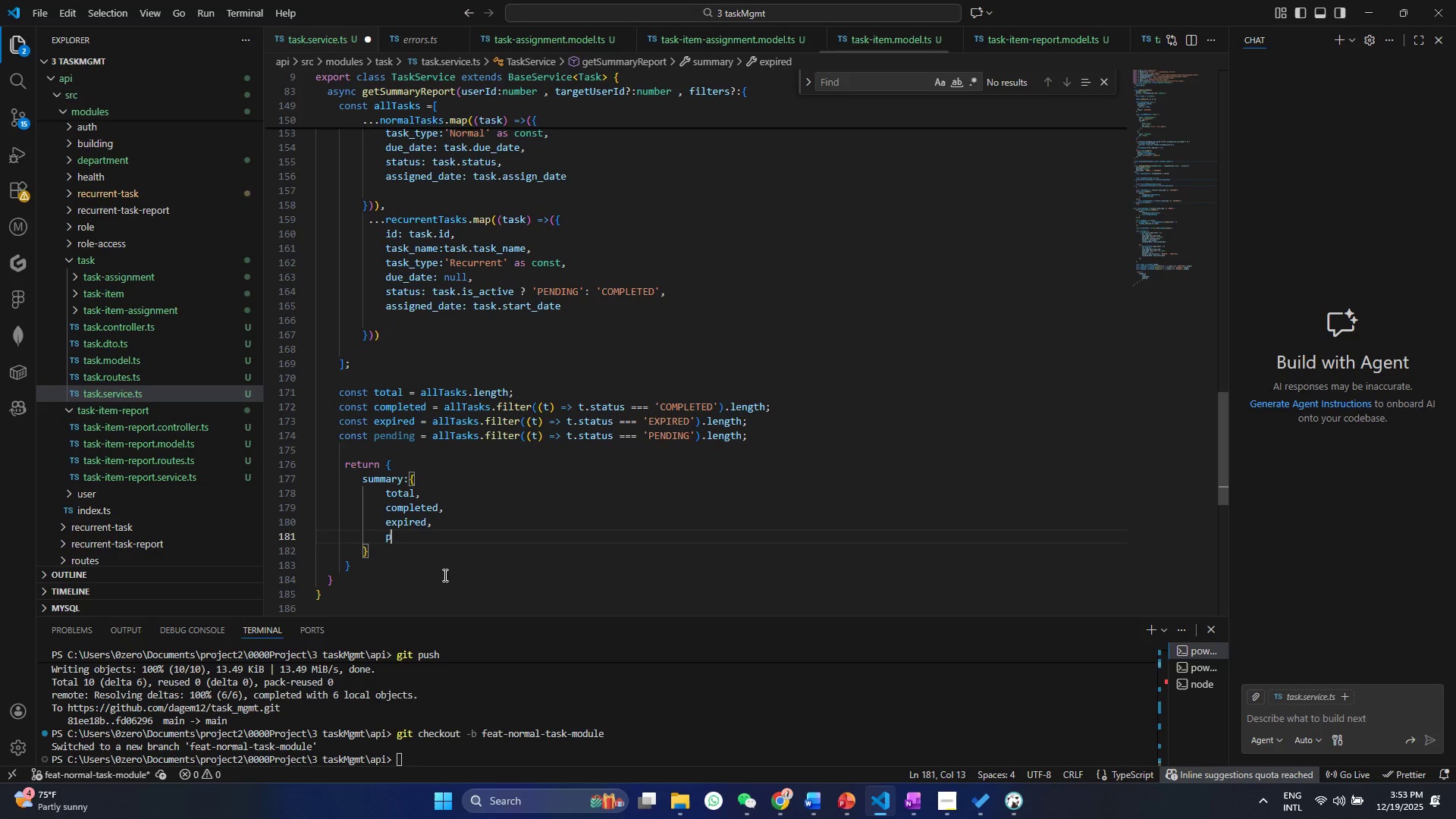 
key(P)
 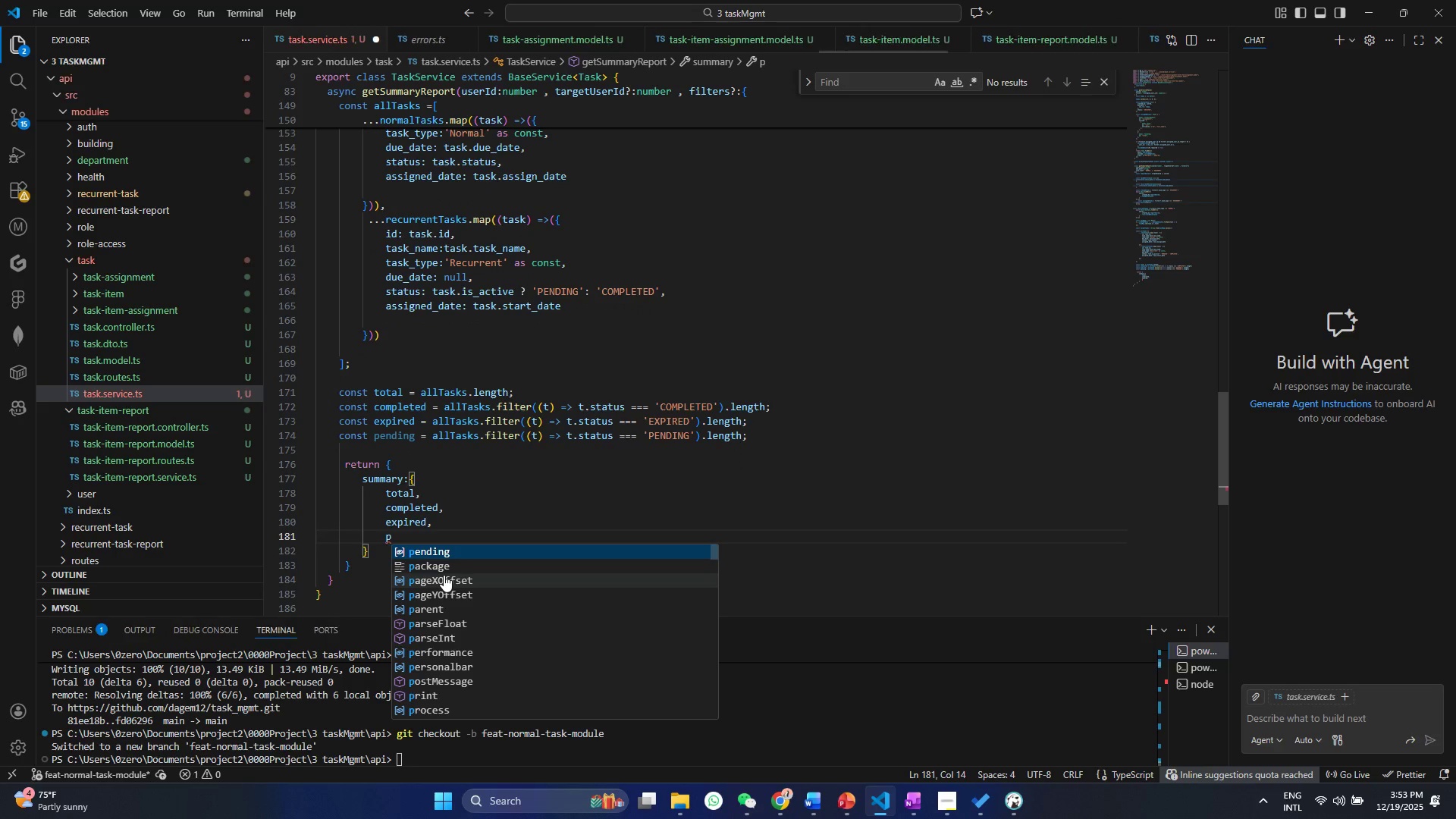 
key(Enter)
 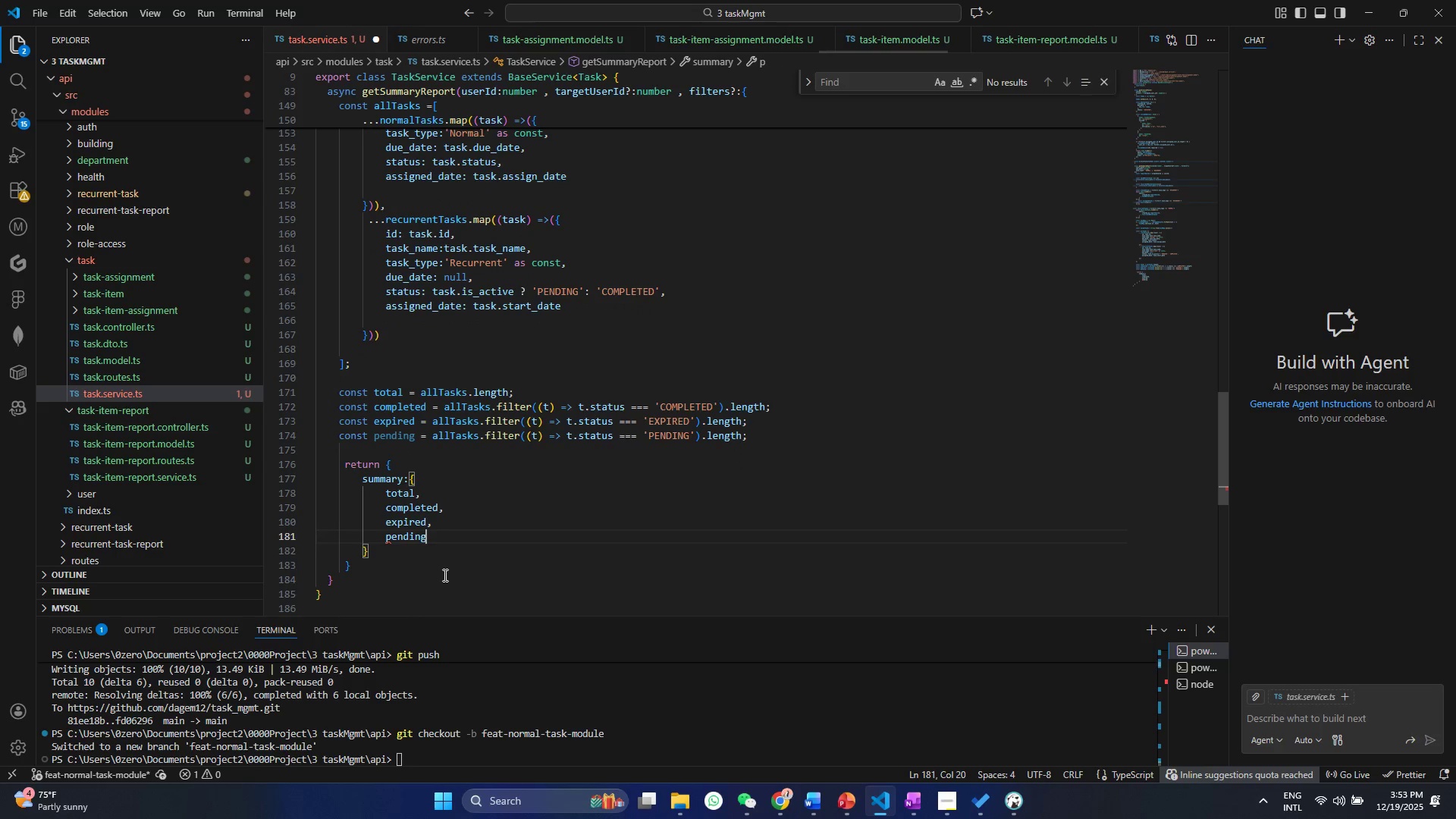 
key(Control+ControlLeft)
 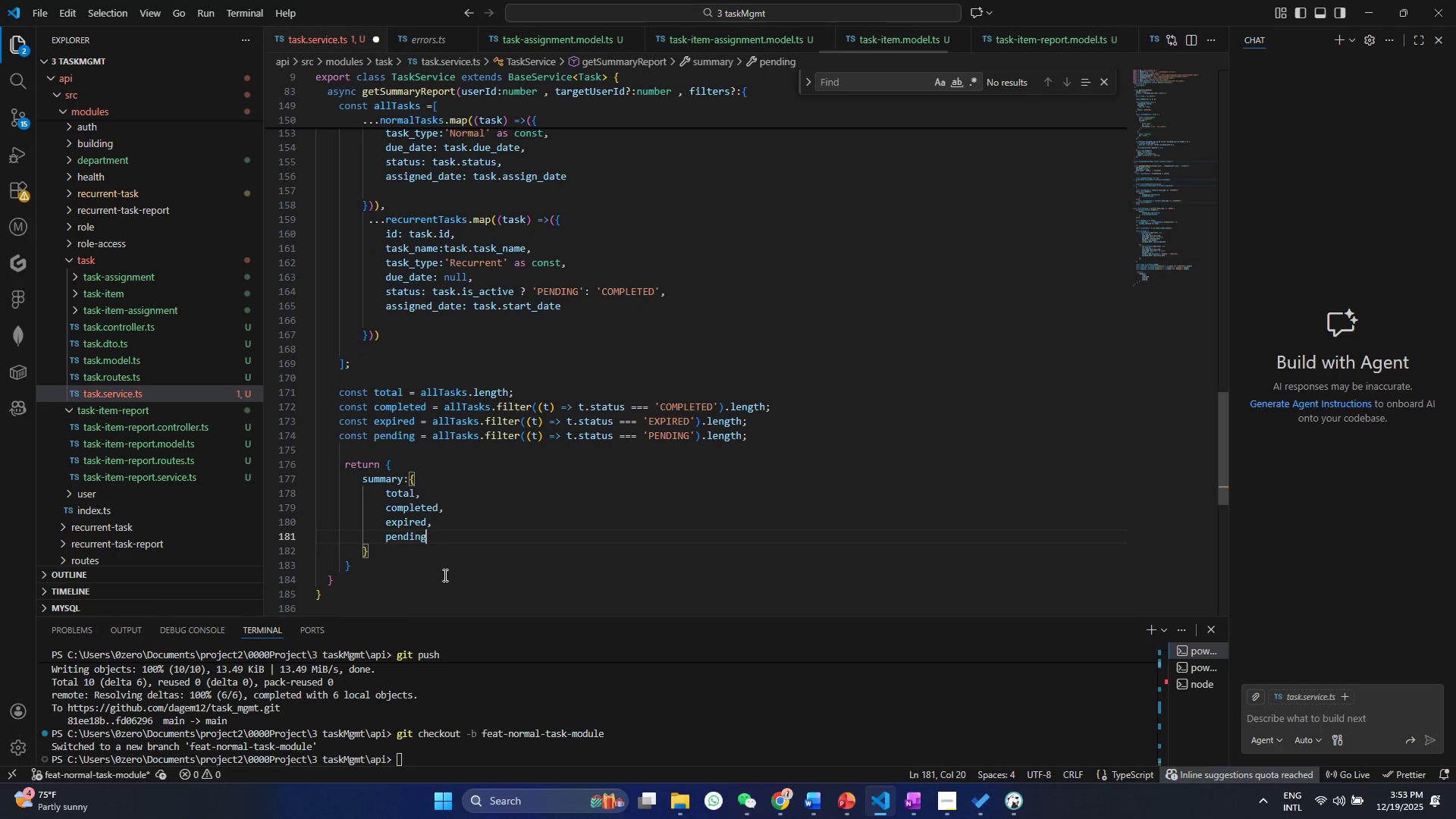 
key(Control+S)
 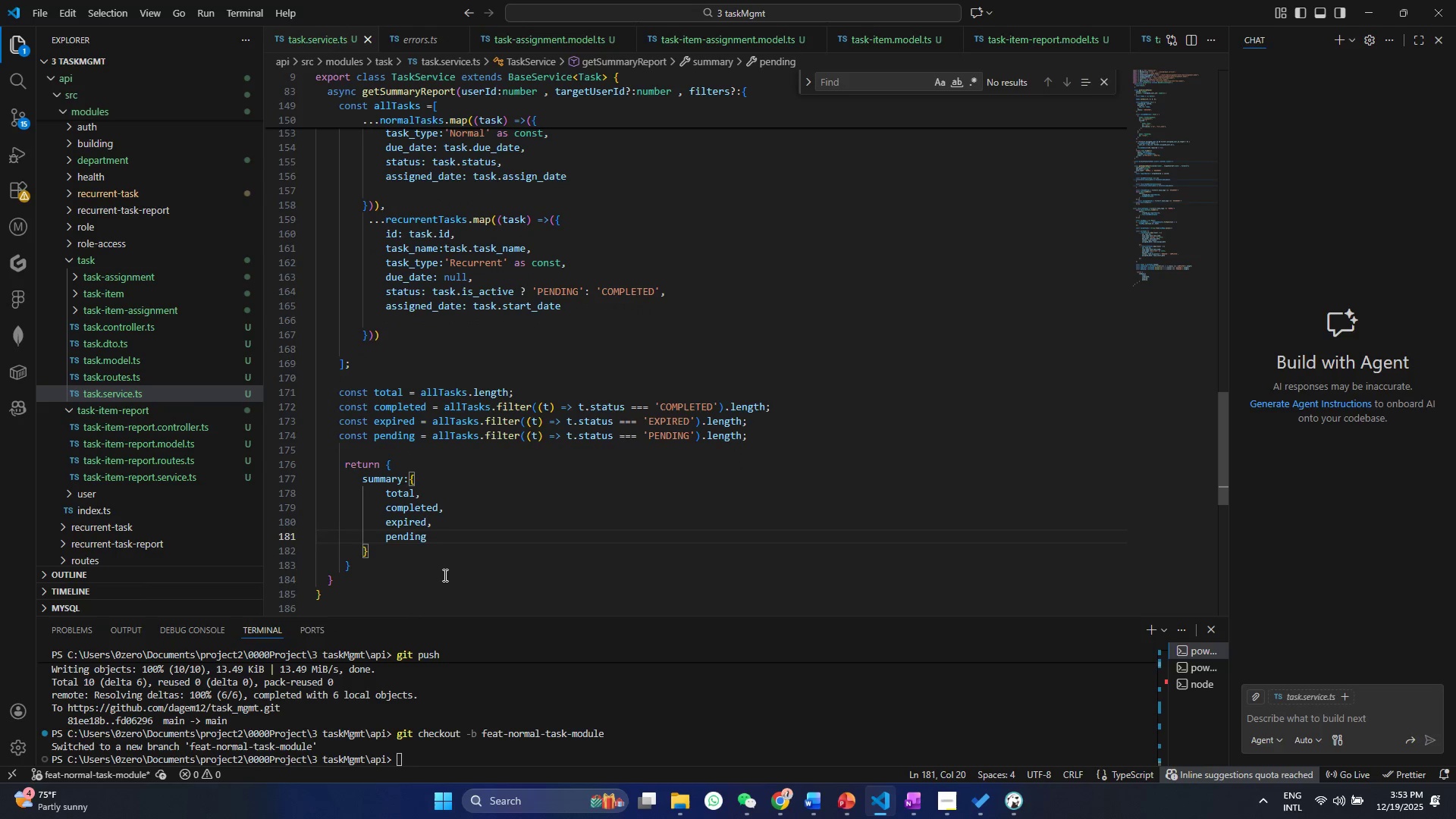 
key(Control+ArrowDown)
 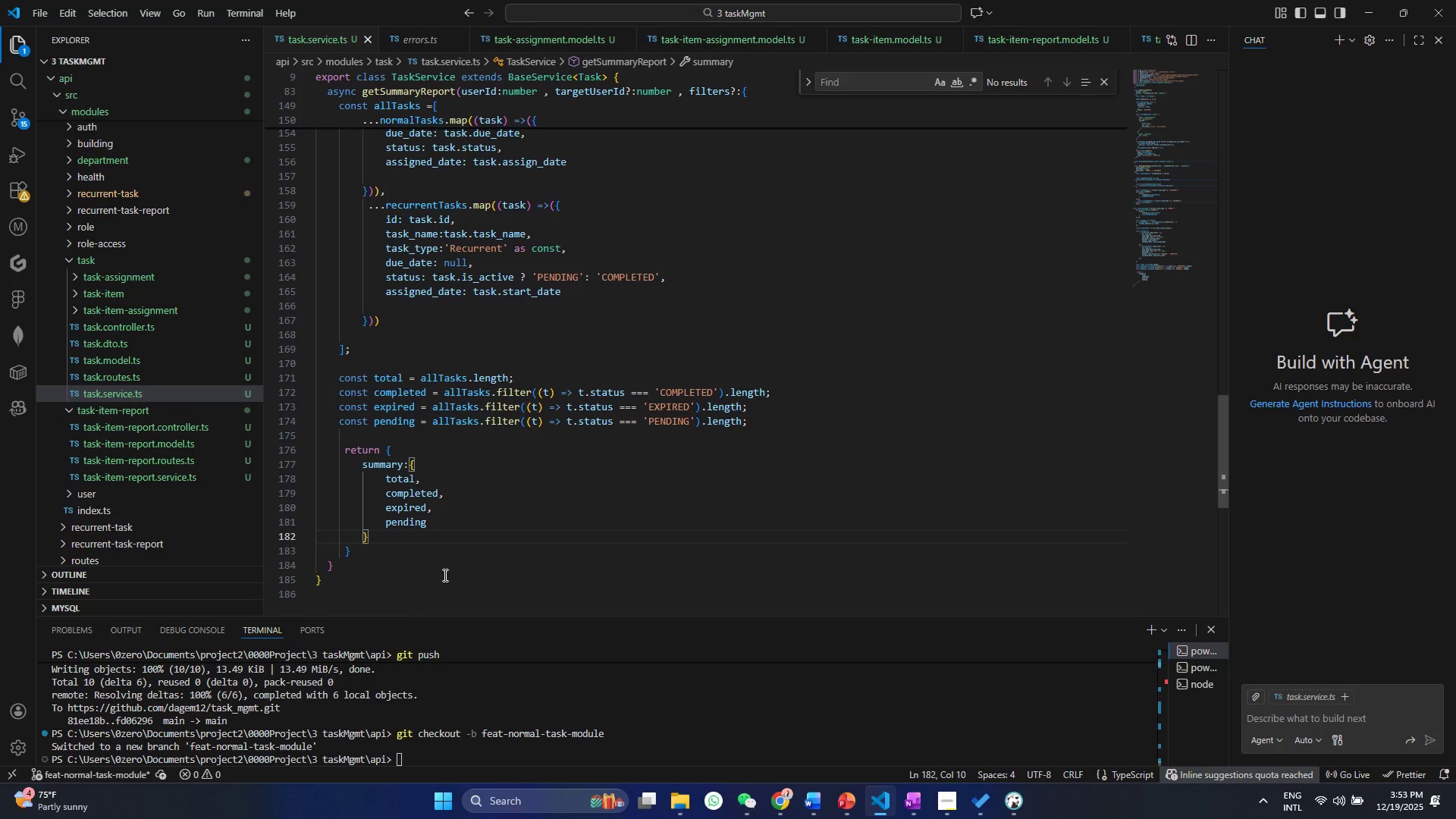 
key(Control+Comma)
 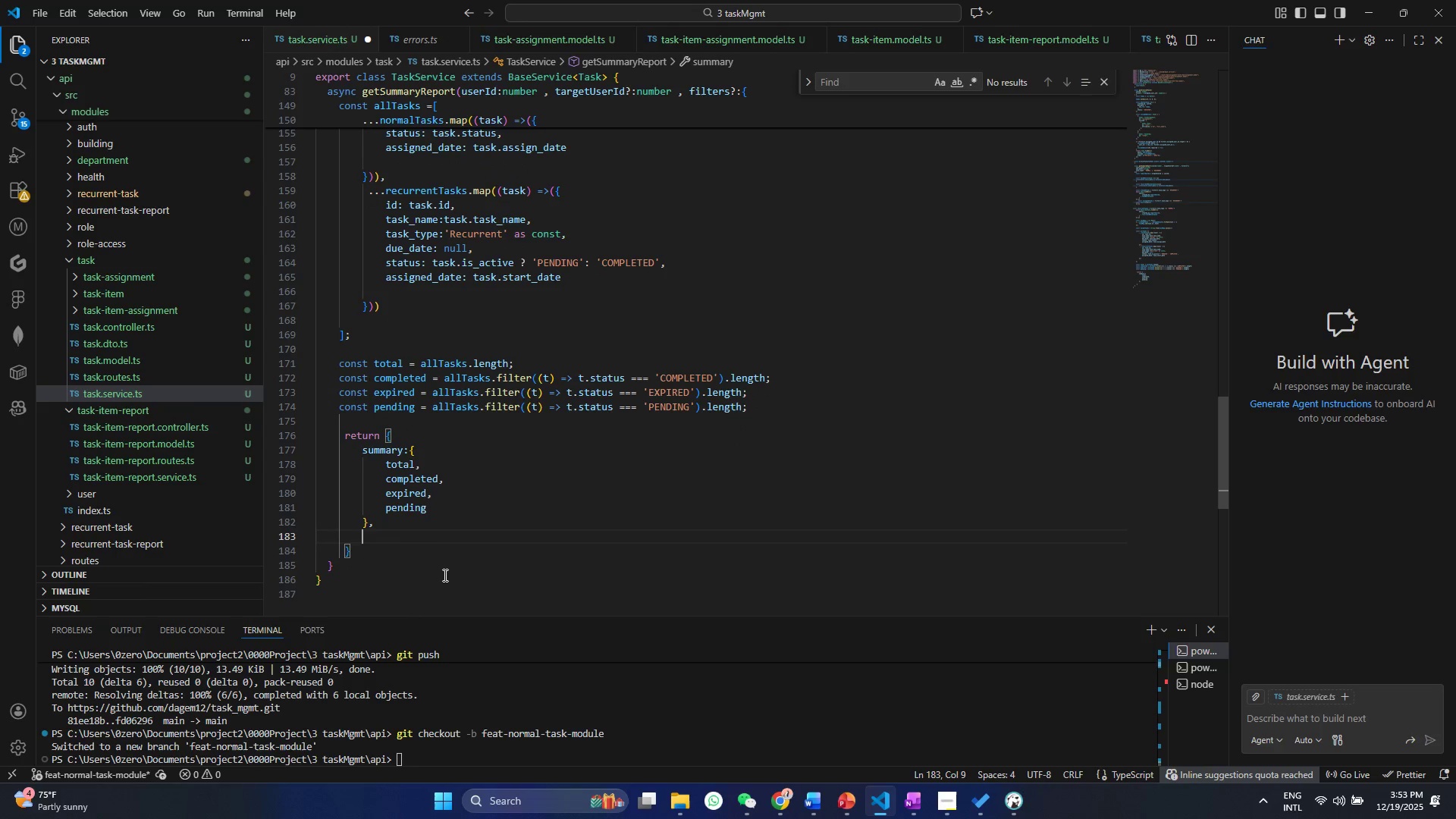 
key(Enter)
 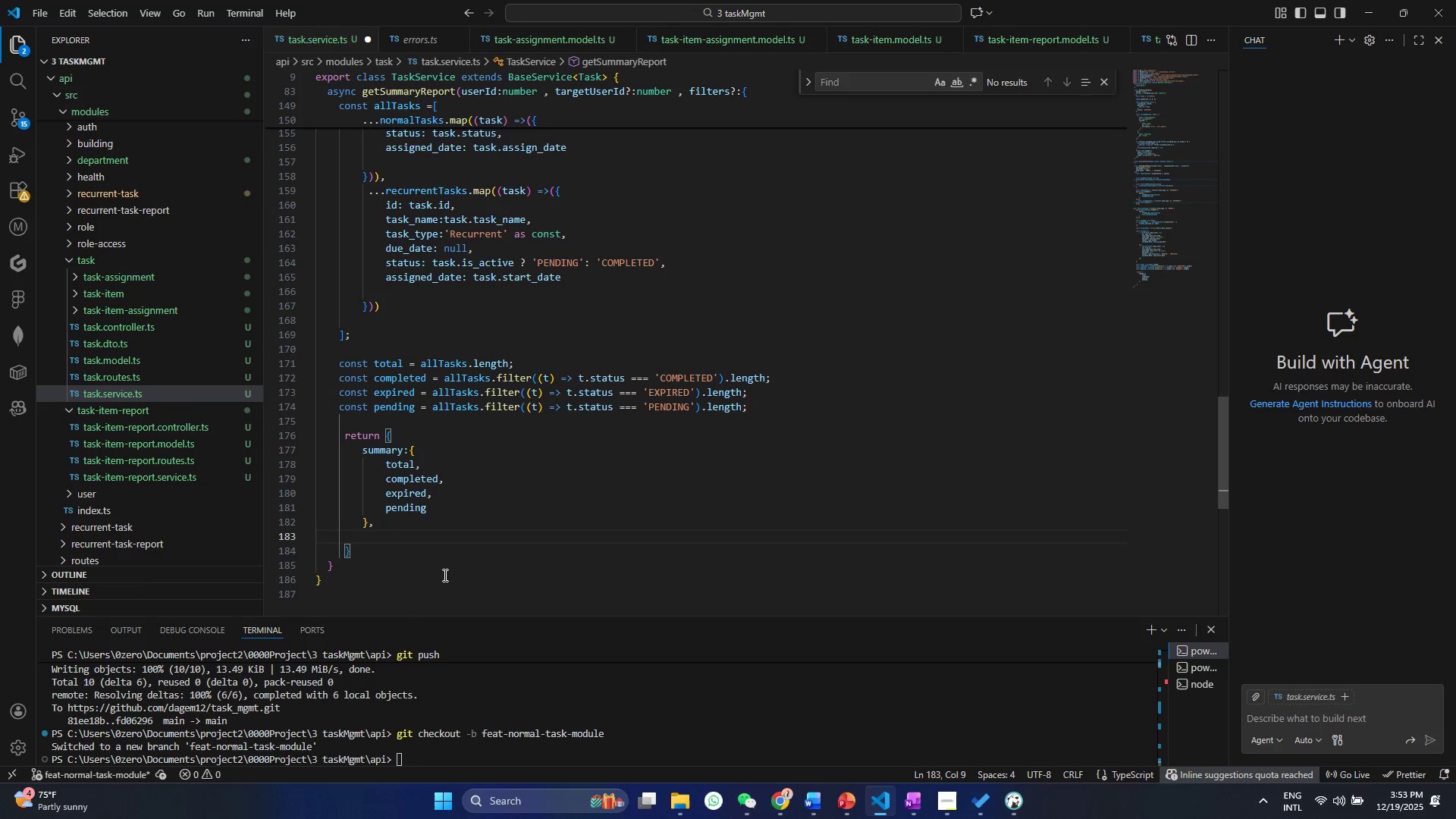 
type(tasks: all)
 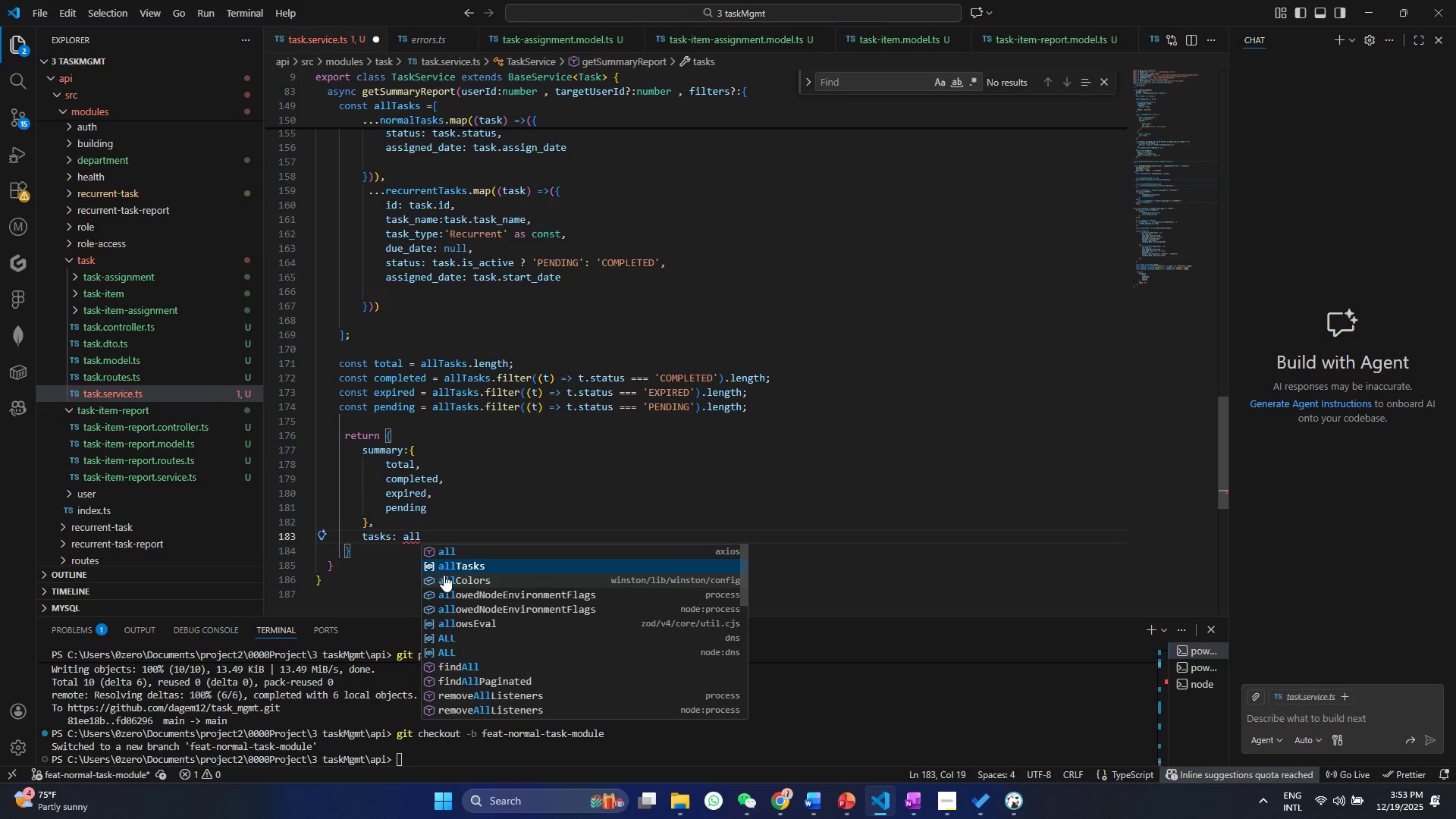 
key(ArrowDown)
 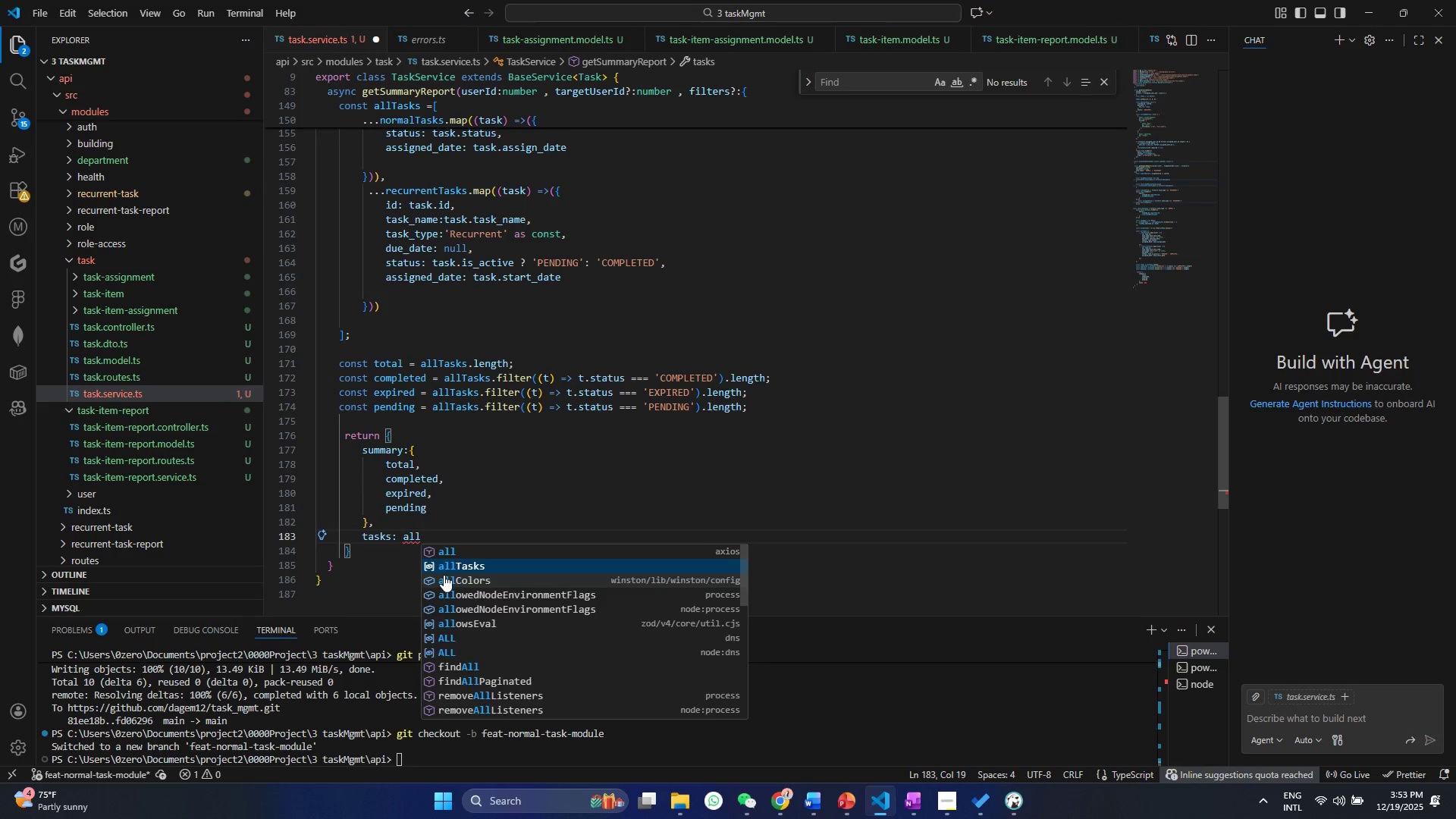 
key(Enter)
 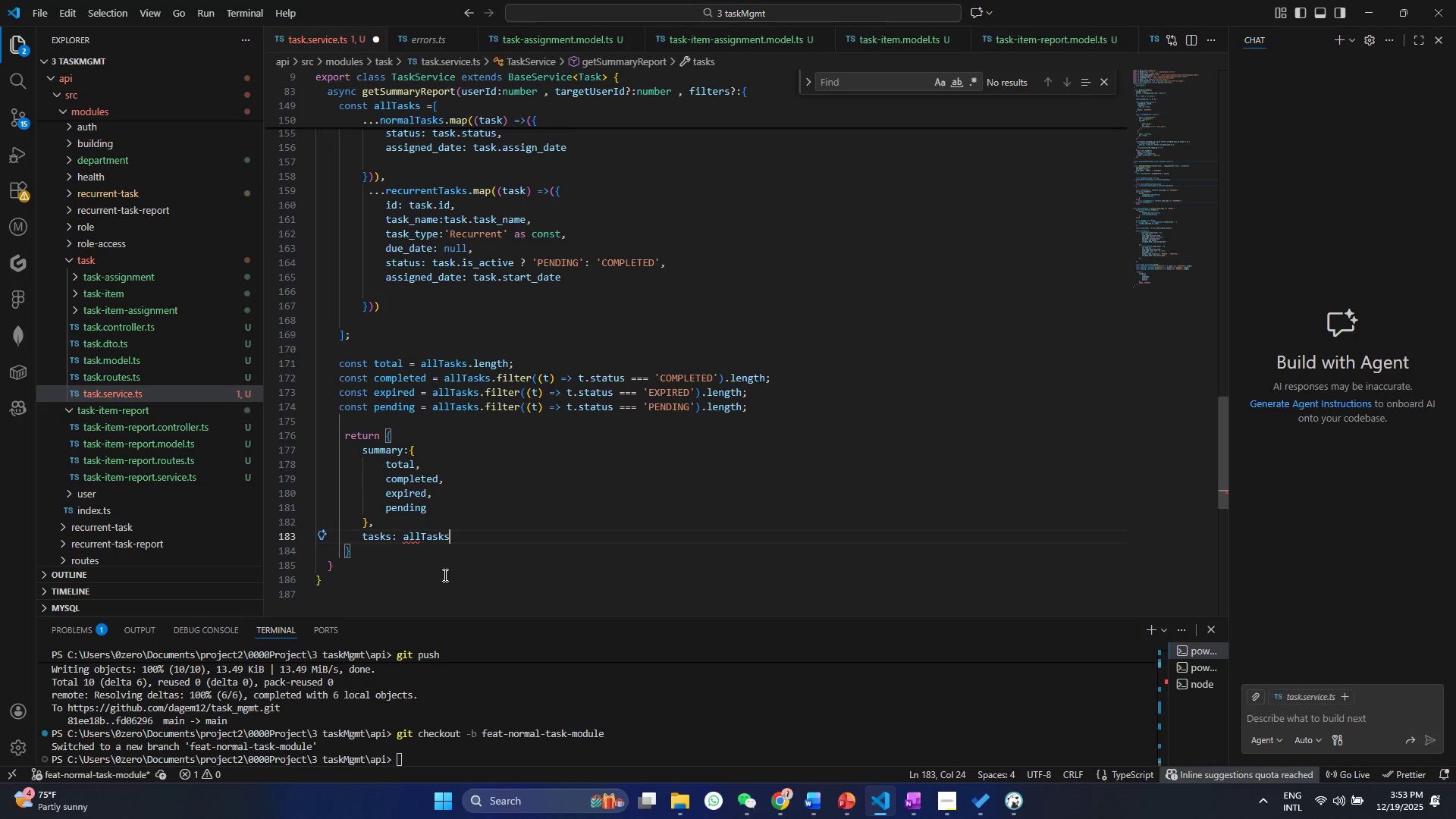 
key(Control+ControlLeft)
 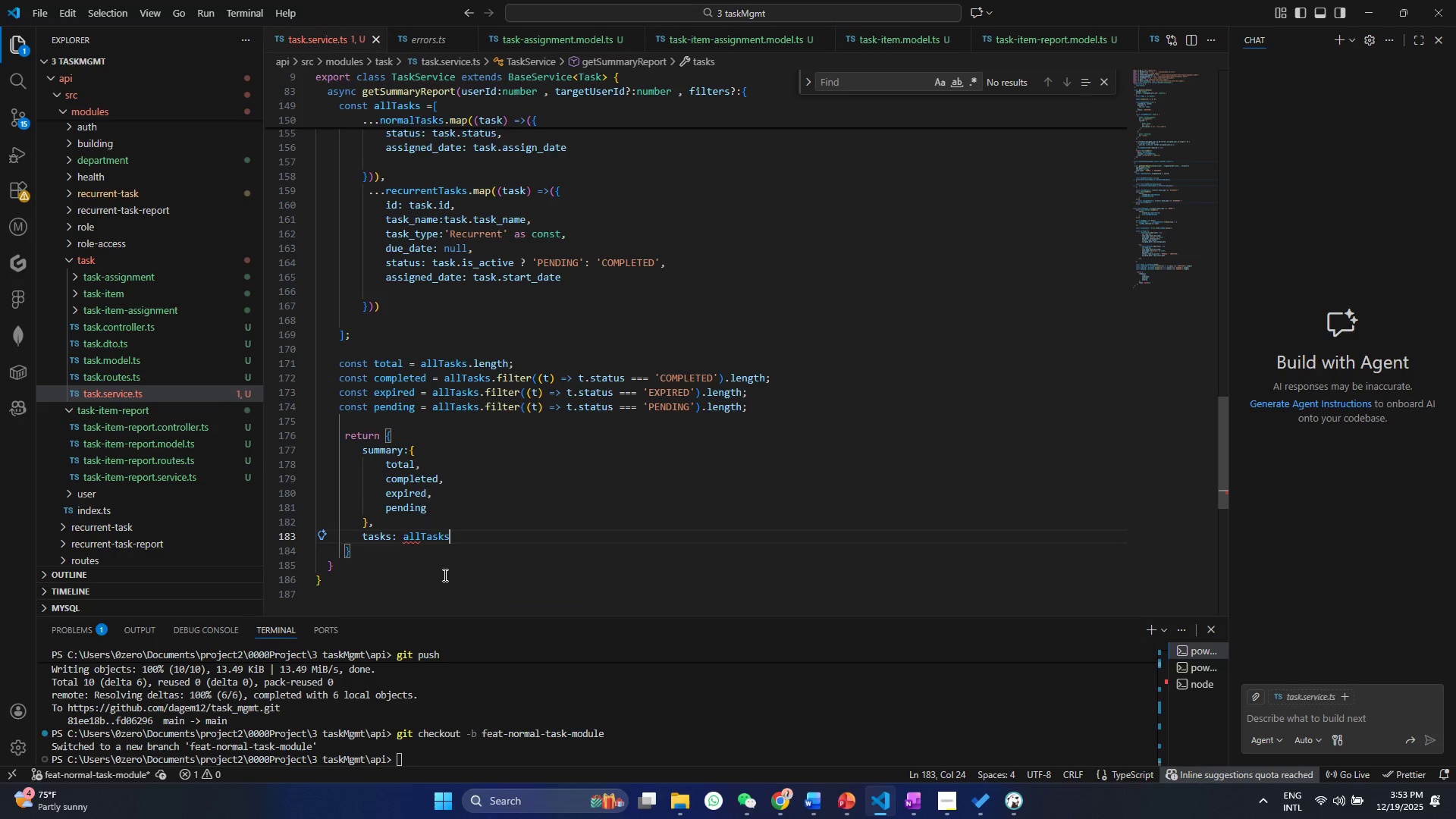 
key(Control+S)
 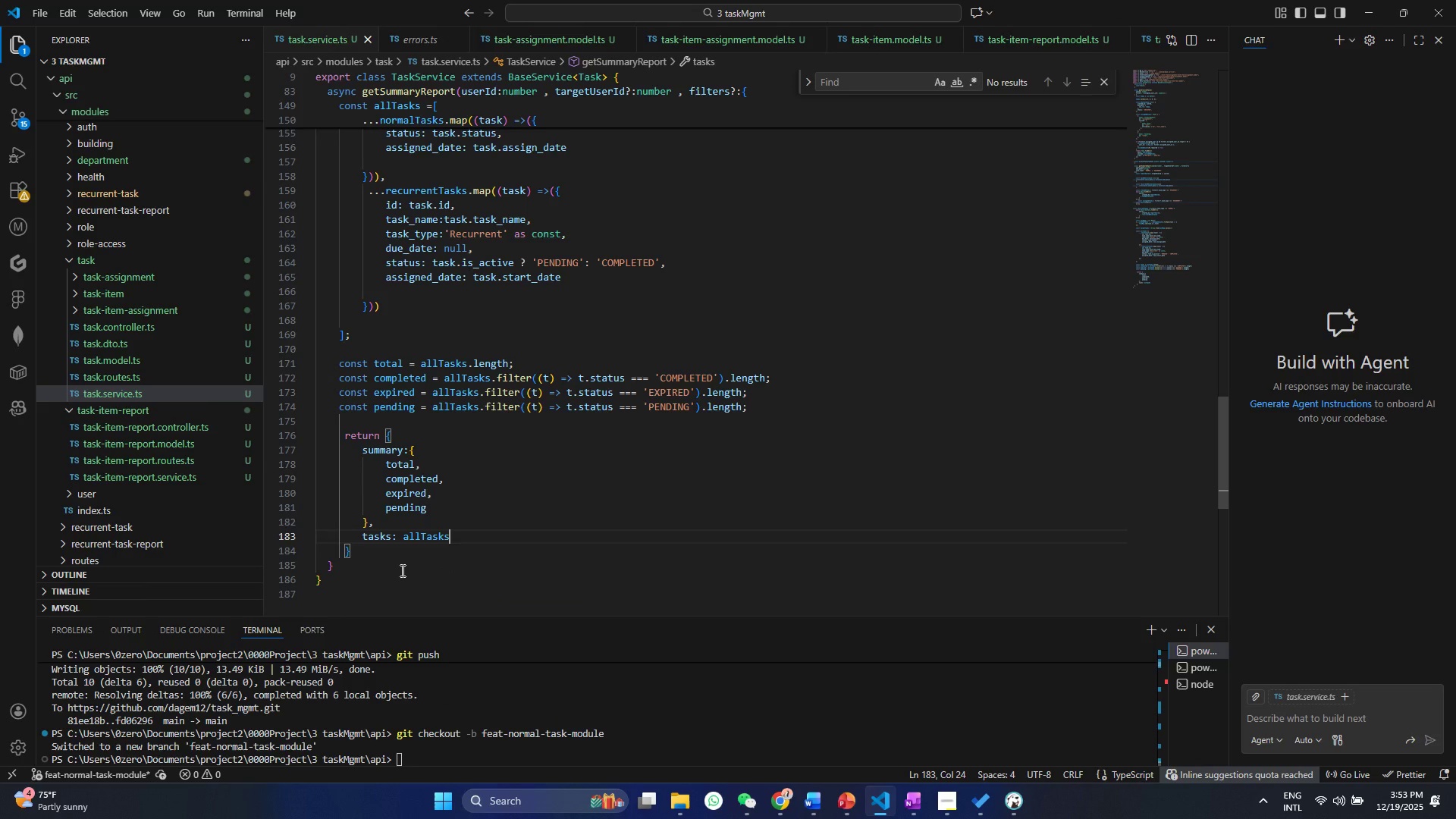 
wait(6.36)
 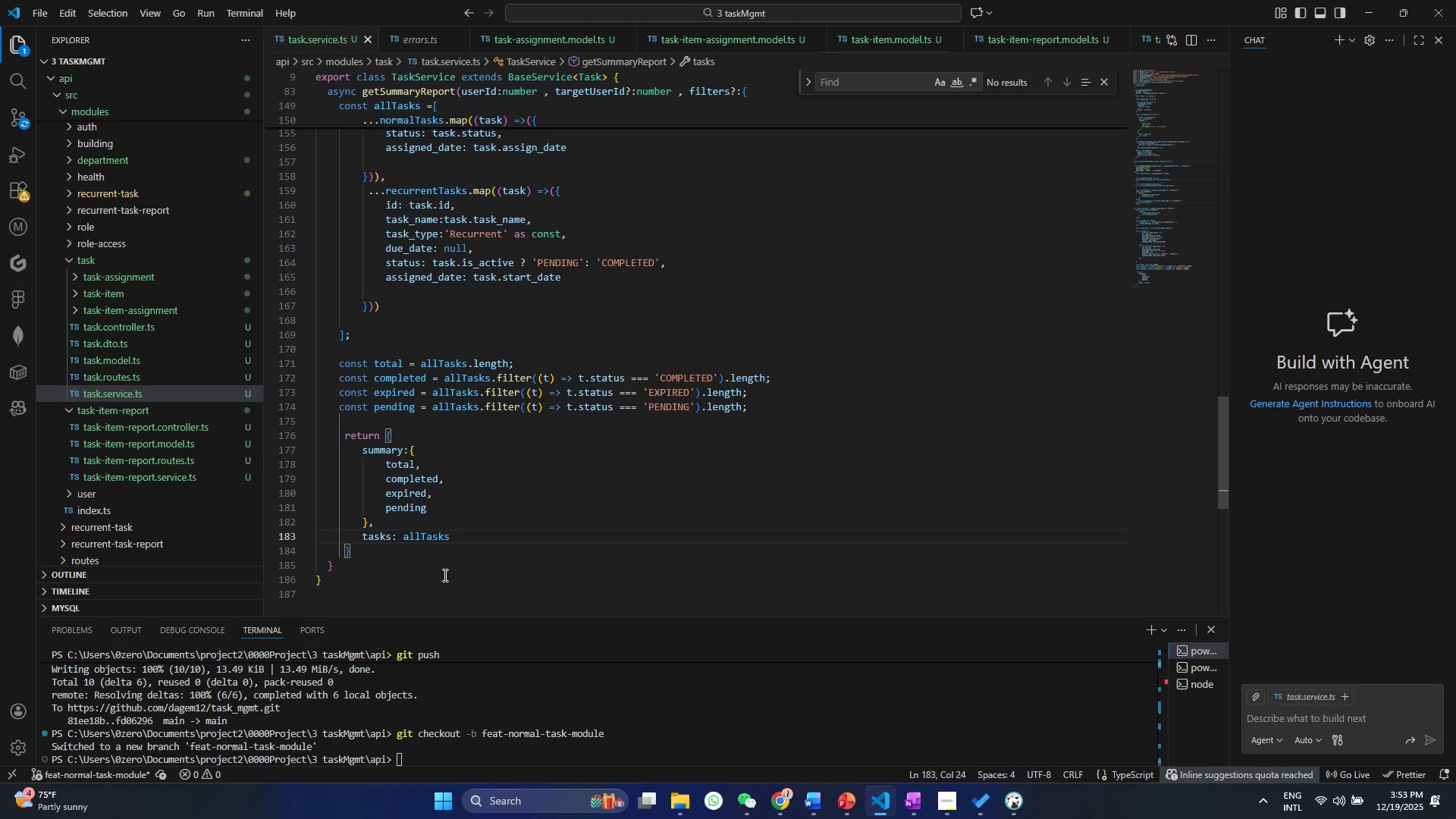 
scroll: coordinate [463, 468], scroll_direction: up, amount: 15.0
 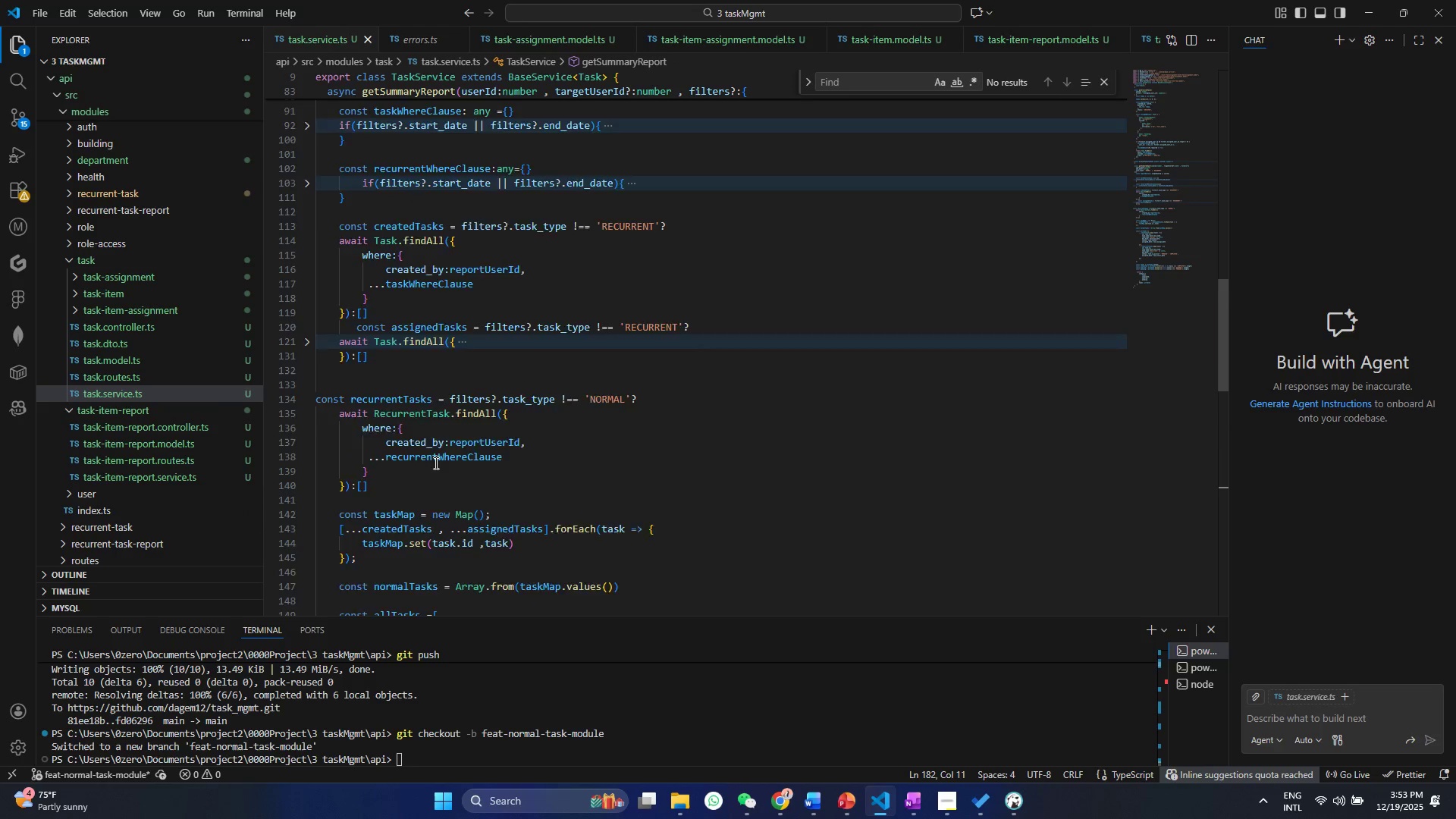 
scroll: coordinate [336, 460], scroll_direction: down, amount: 16.0
 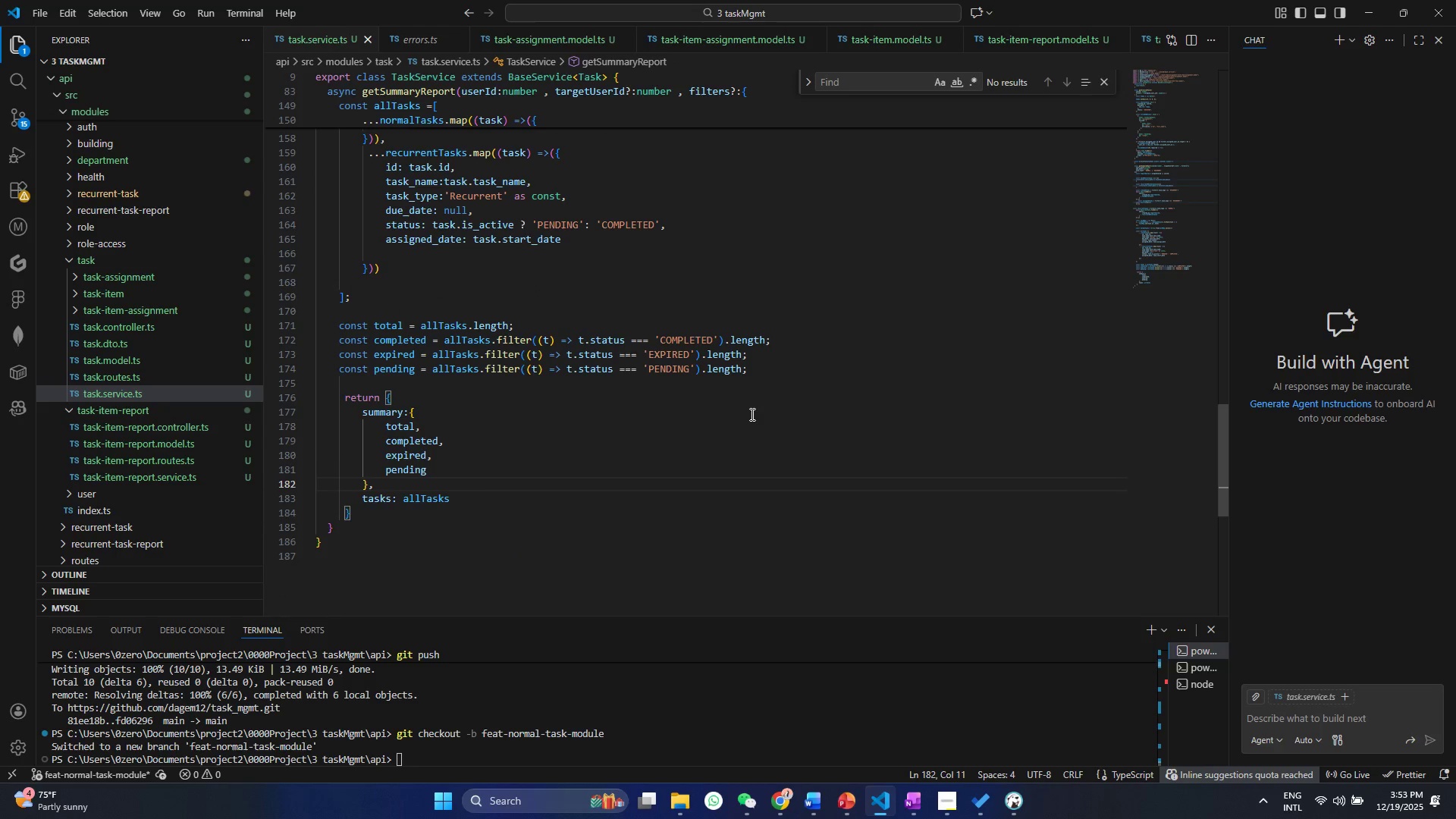 
scroll: coordinate [751, 414], scroll_direction: up, amount: 14.0
 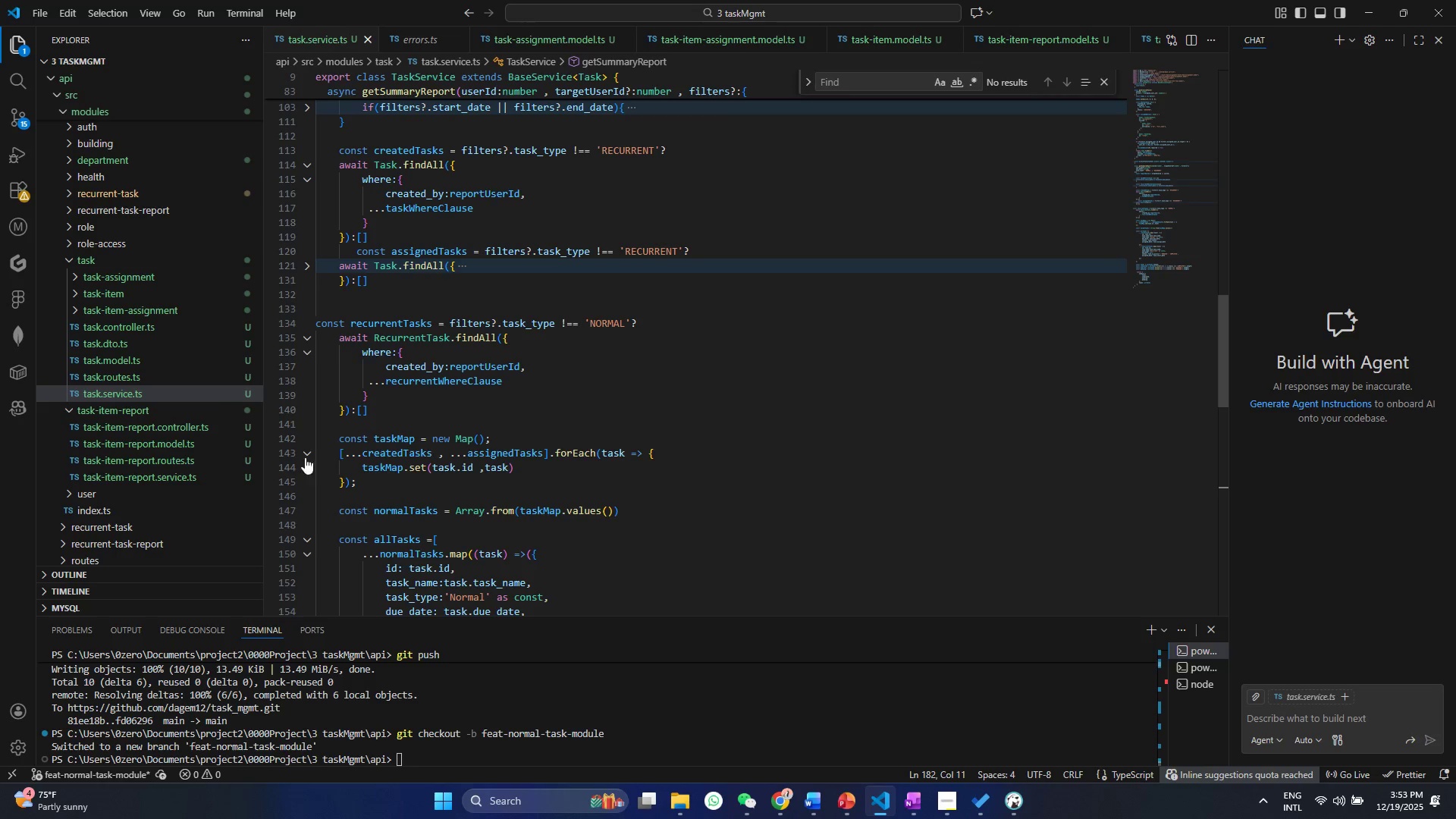 
left_click([307, 337])
 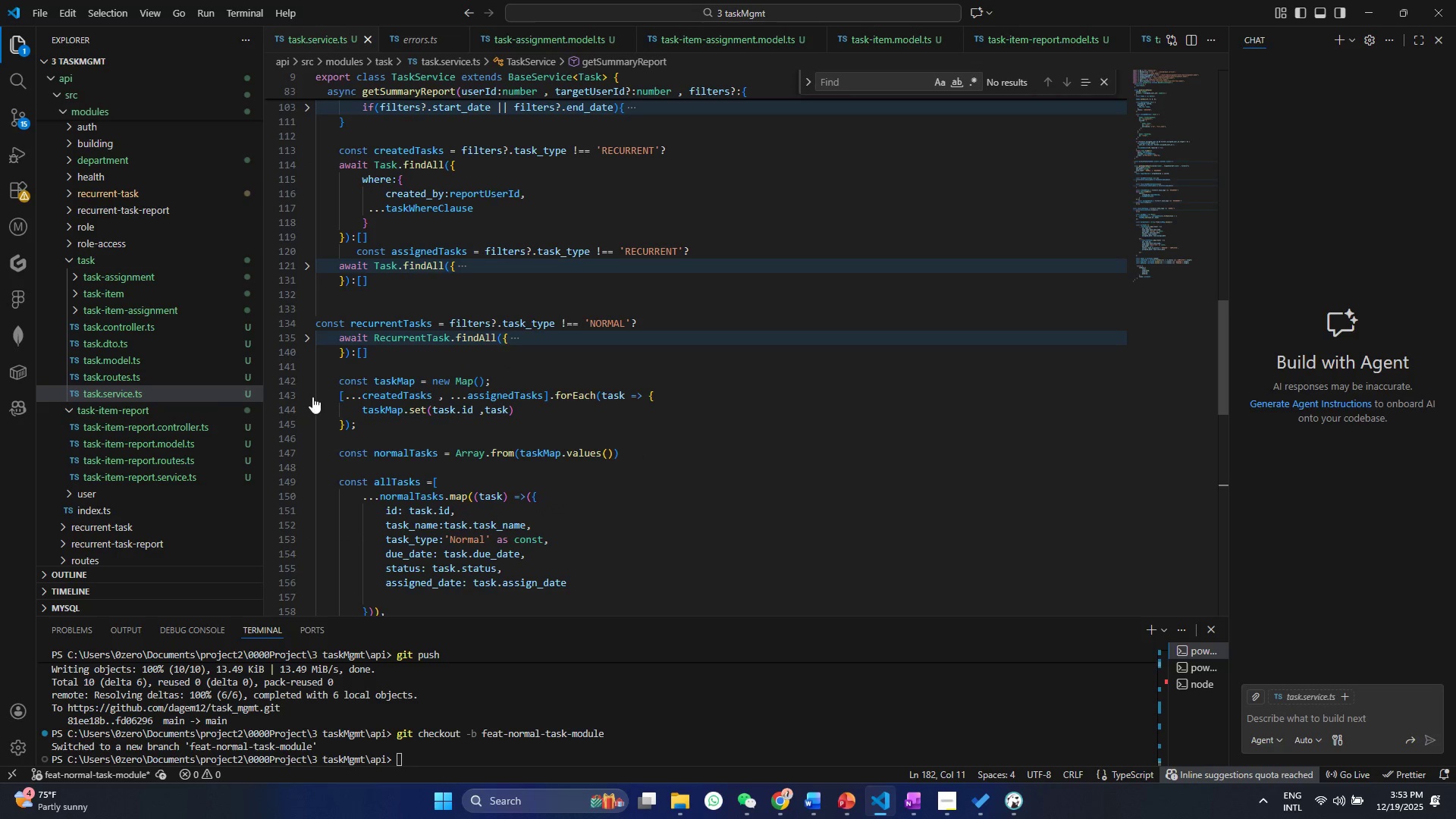 
left_click([307, 391])
 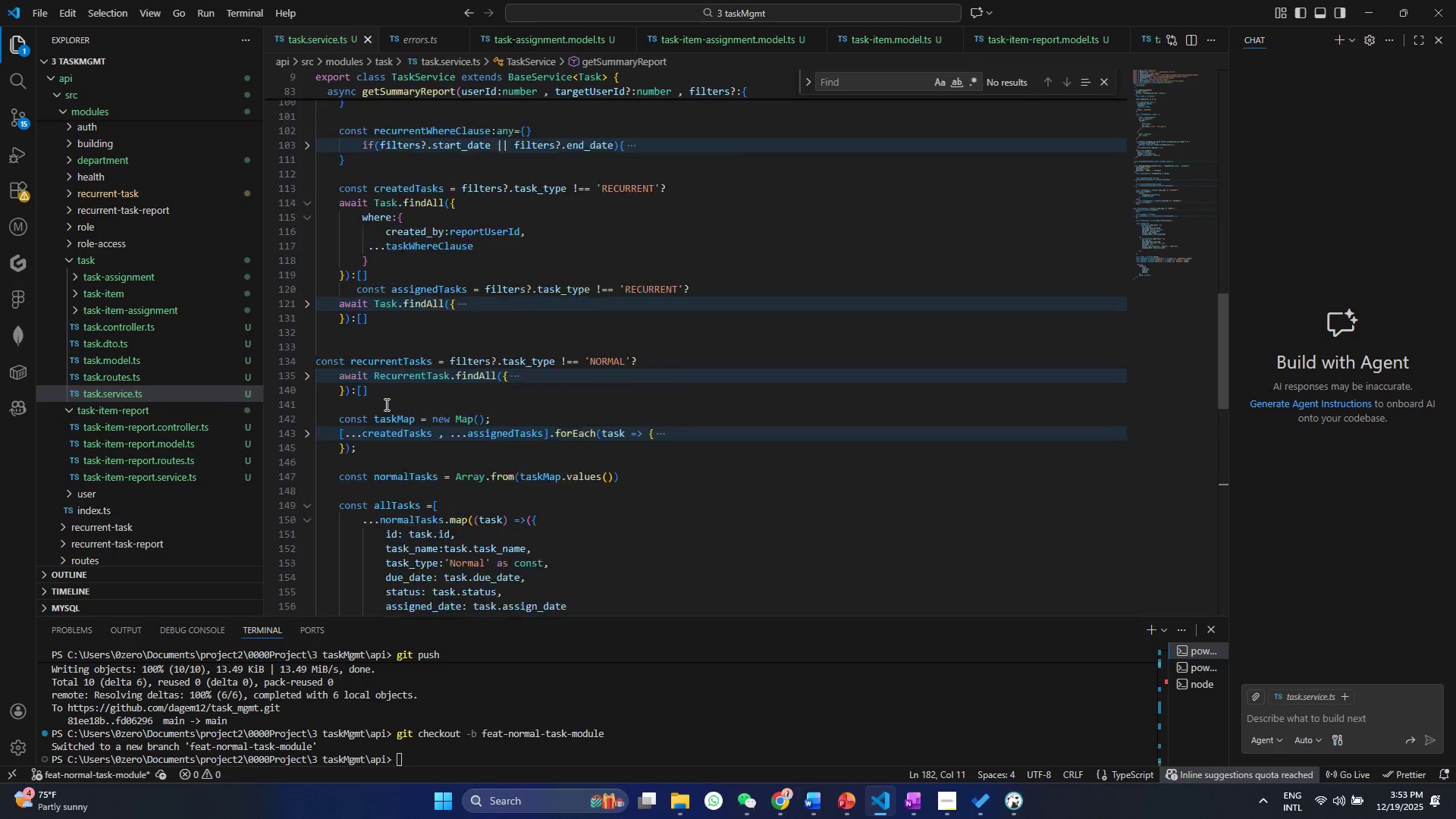 
scroll: coordinate [385, 404], scroll_direction: up, amount: 7.0
 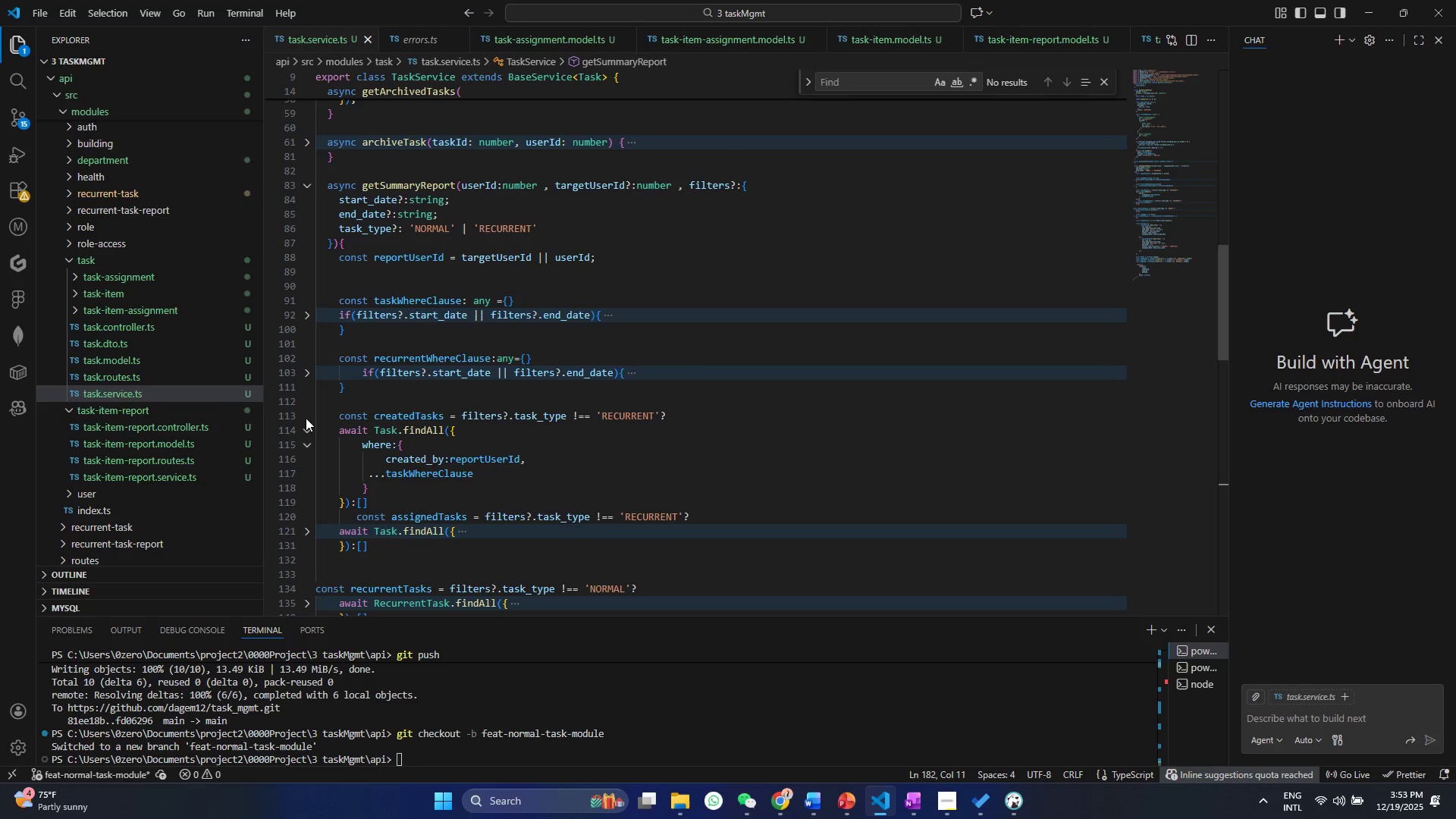 
left_click([308, 425])
 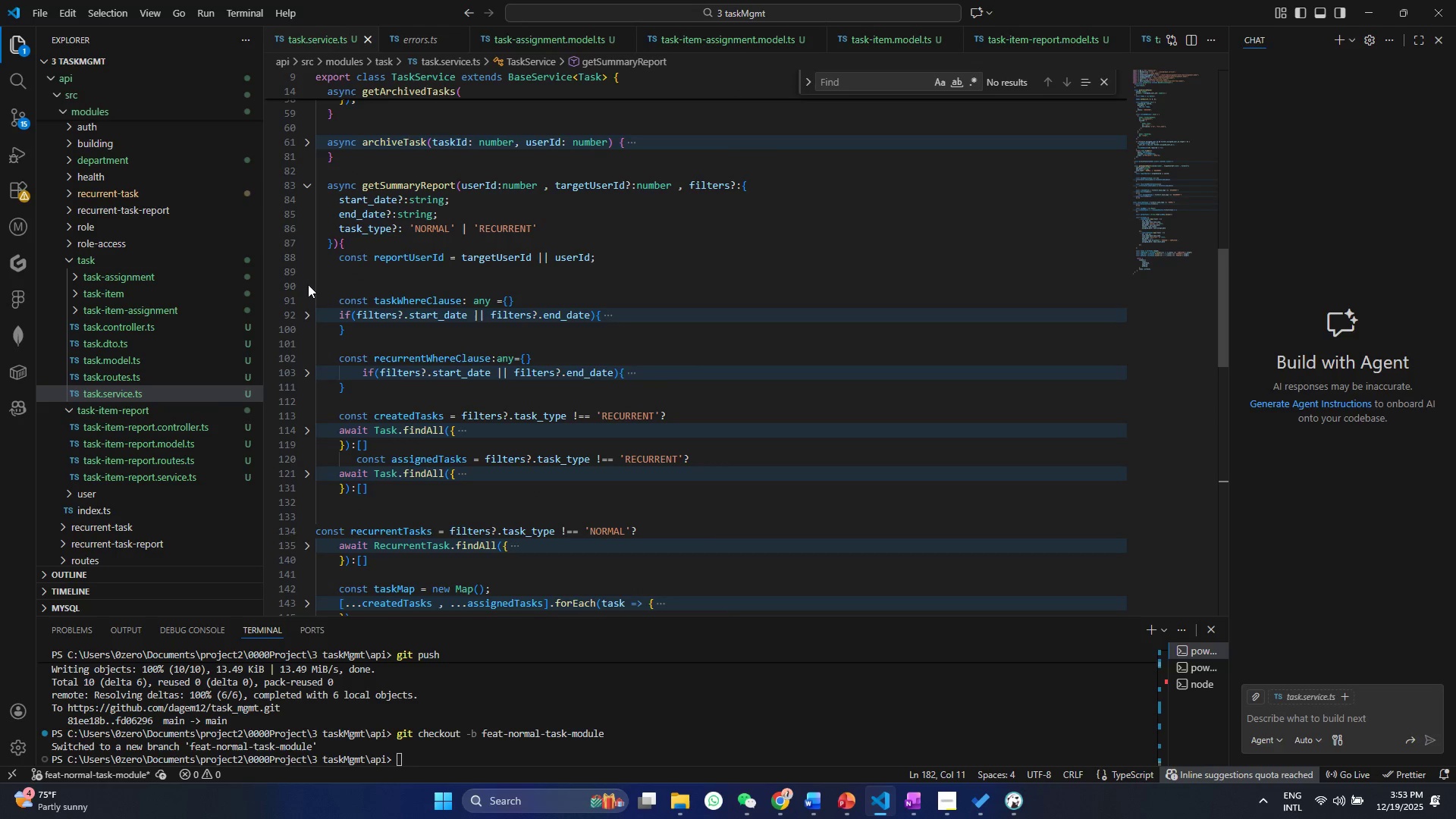 
scroll: coordinate [325, 259], scroll_direction: up, amount: 1.0
 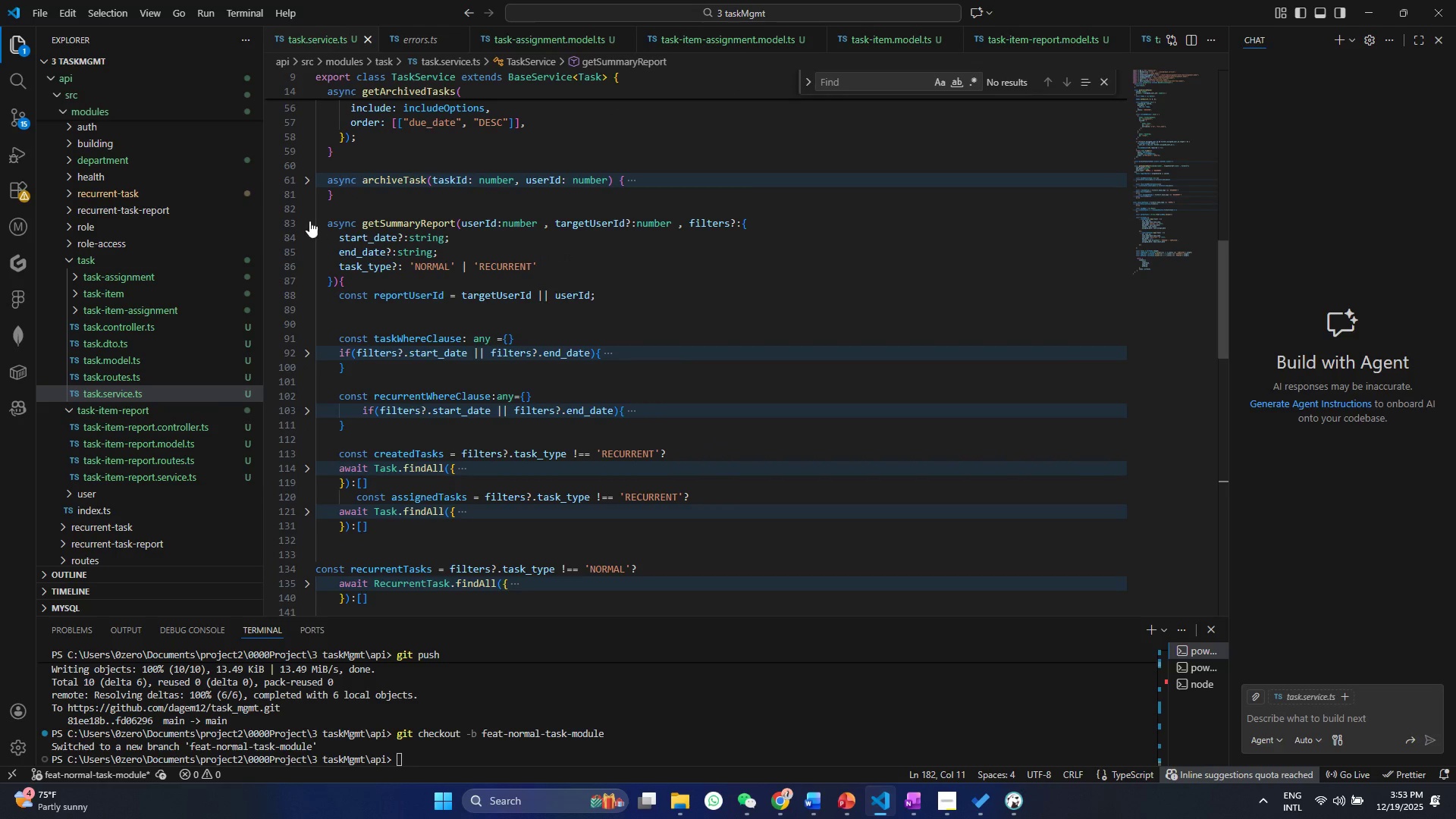 
left_click([306, 220])
 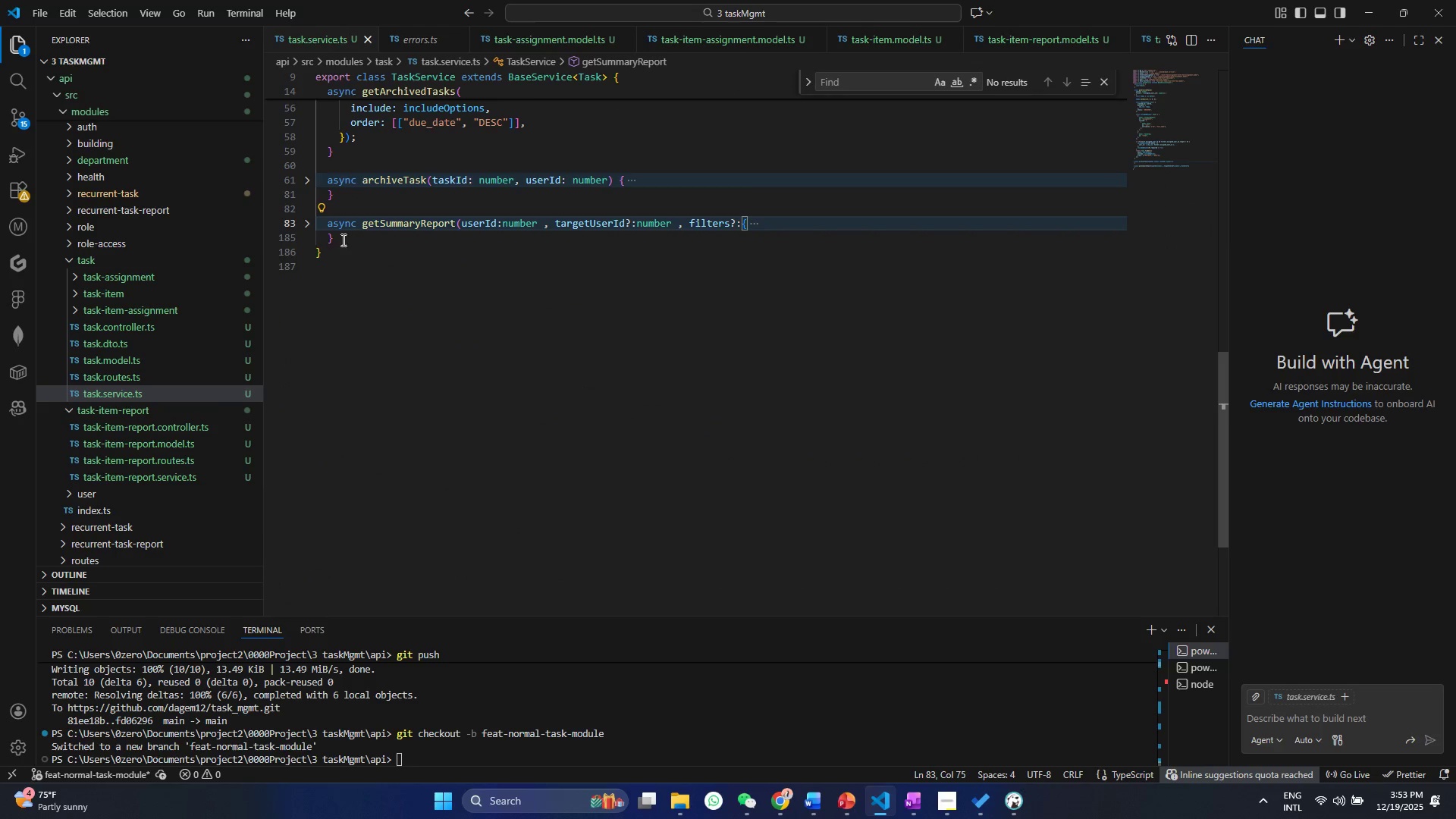 
left_click([343, 239])
 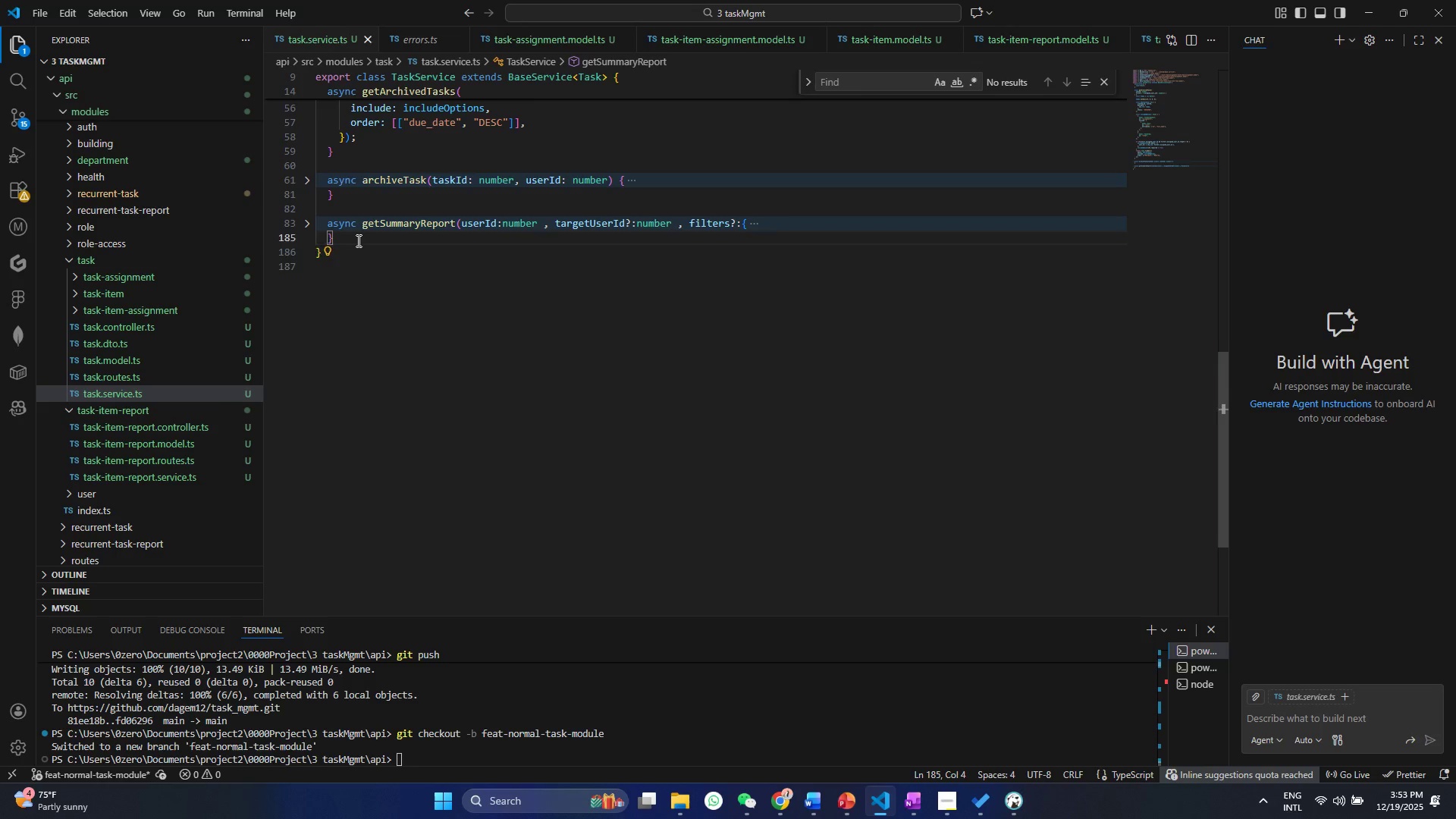 
key(Enter)
 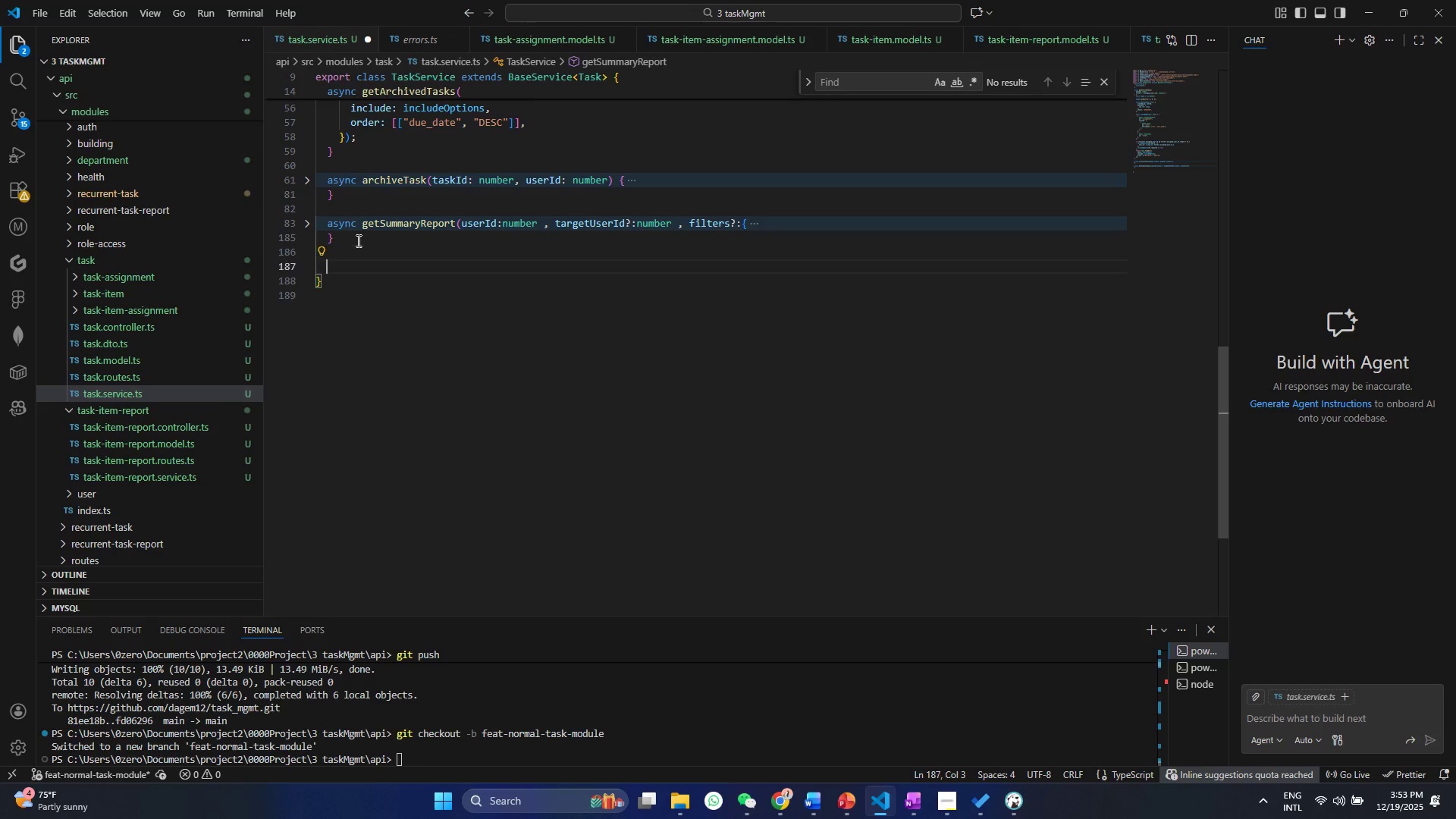 
key(Enter)
 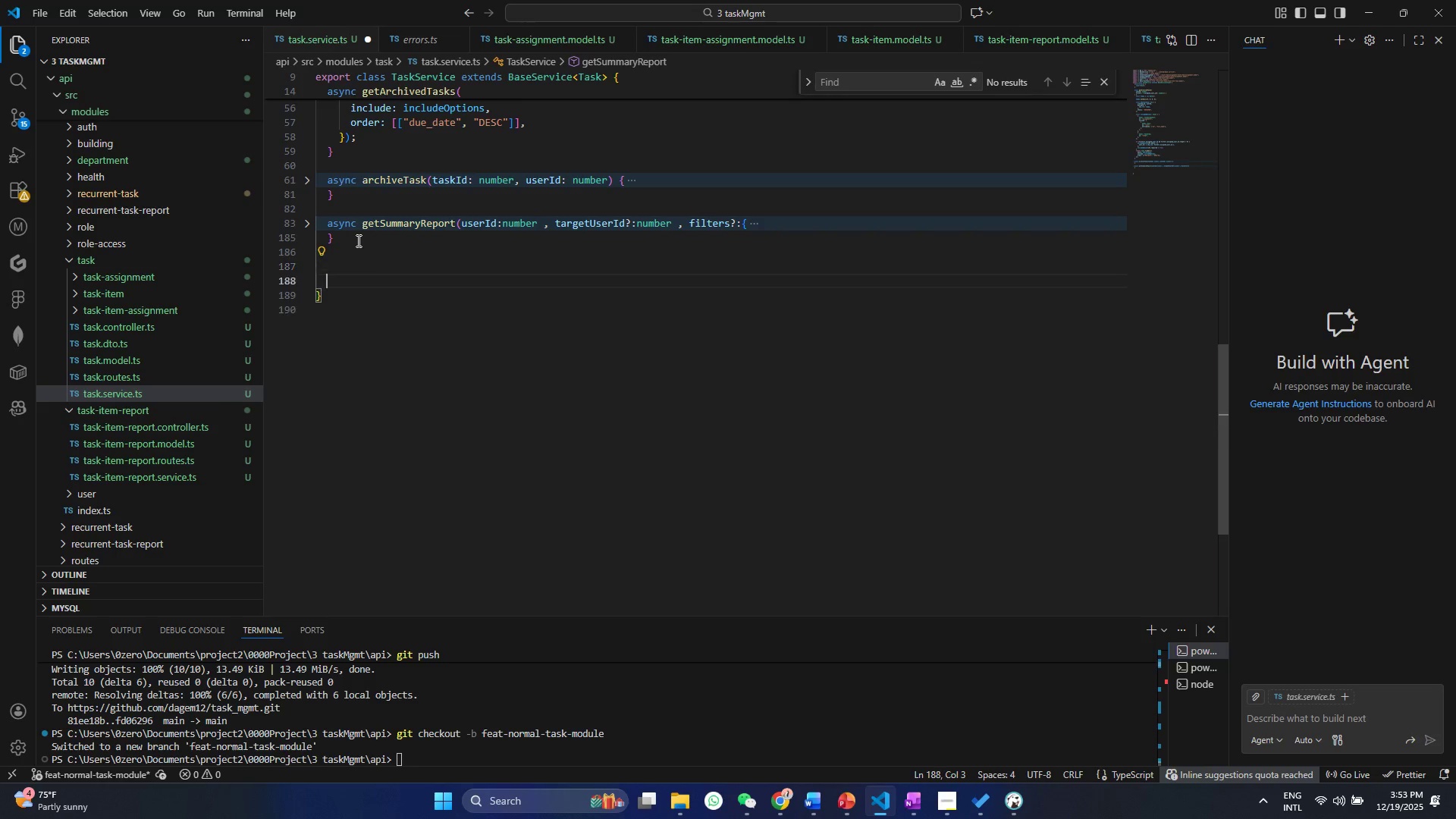 
key(Enter)
 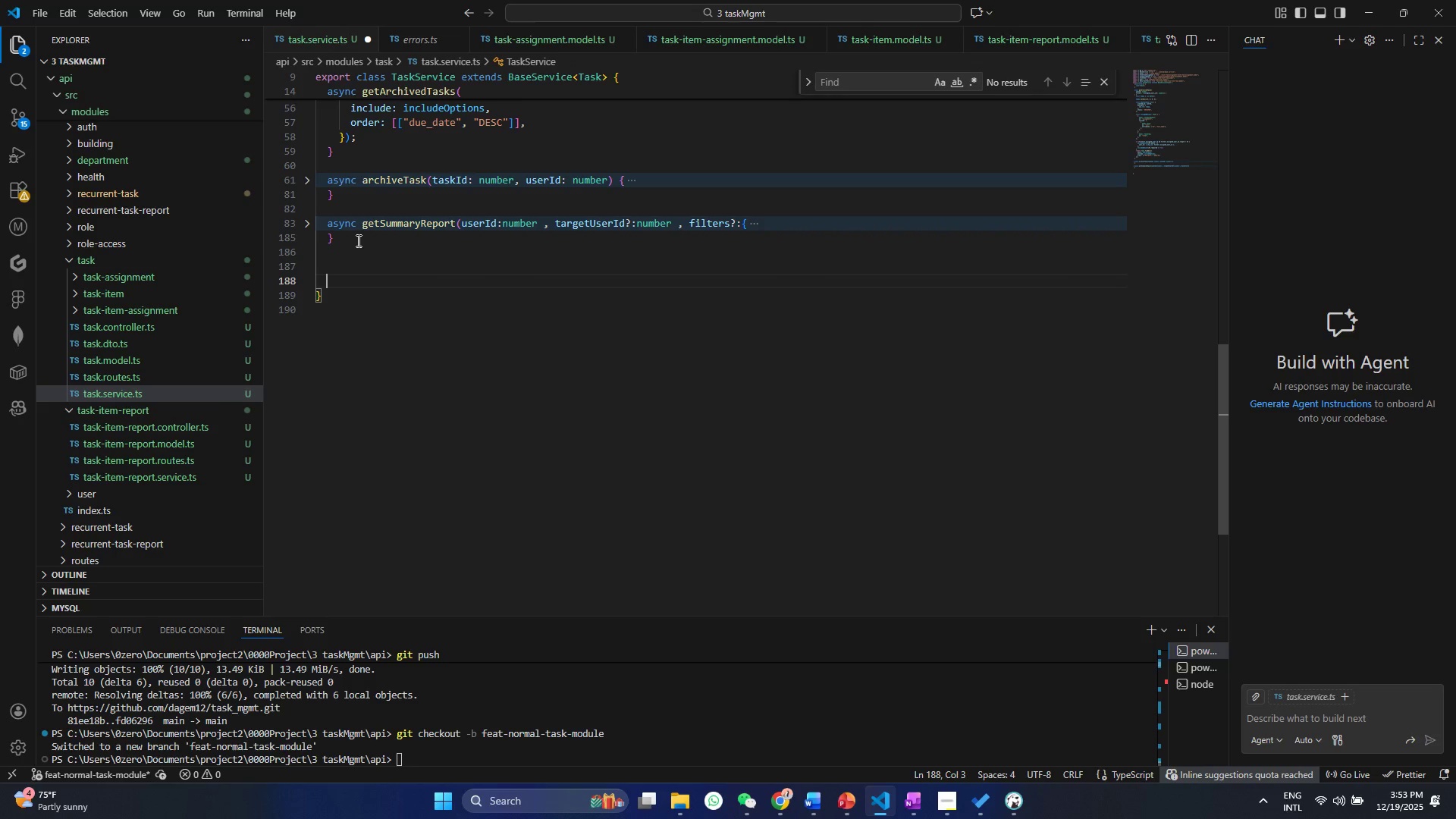 
type(private asy)
 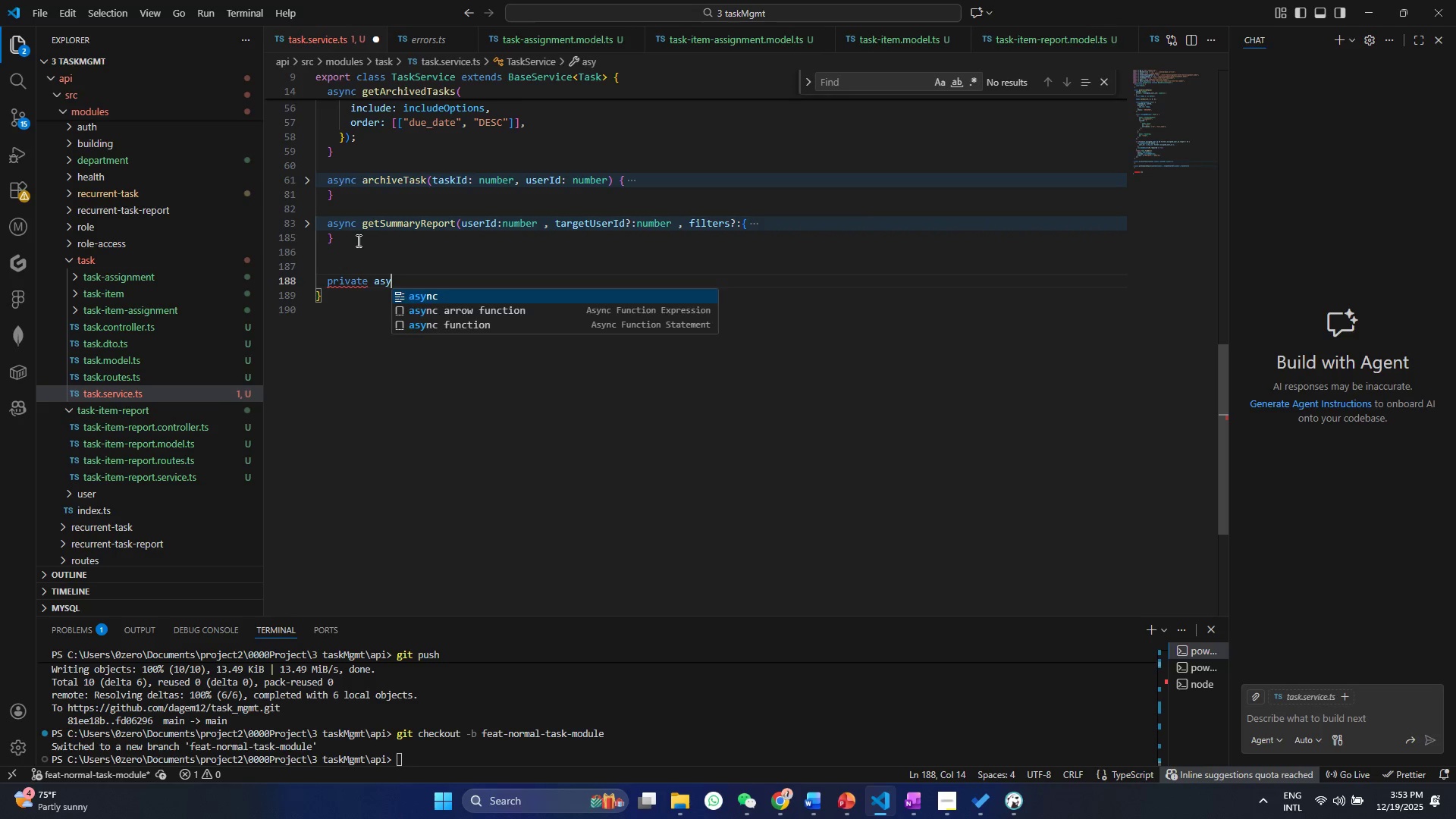 
key(Enter)
 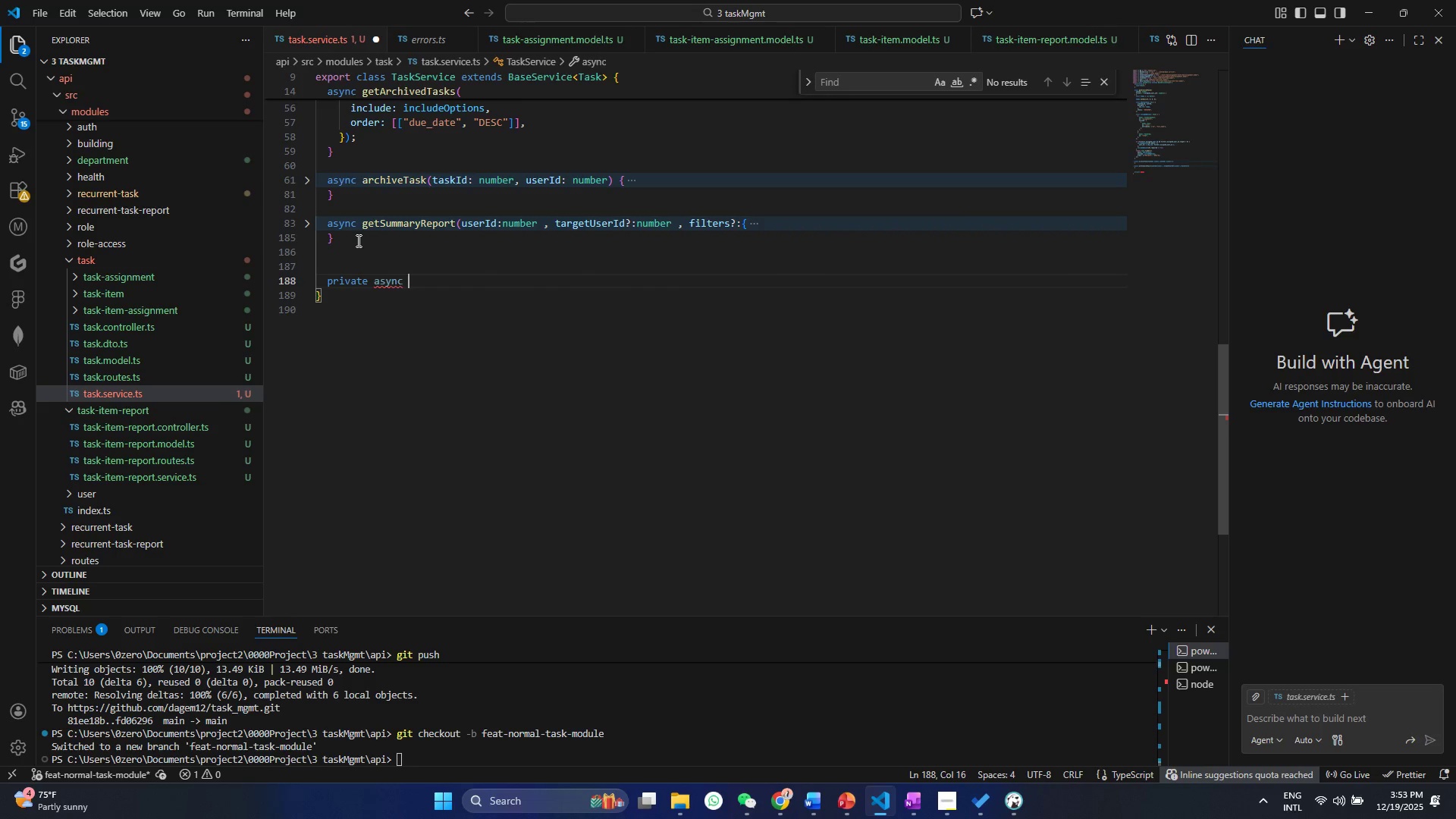 
type( getUSer)
key(Backspace)
key(Backspace)
key(Backspace)
key(Backspace)
type(UserDepartmnt()
 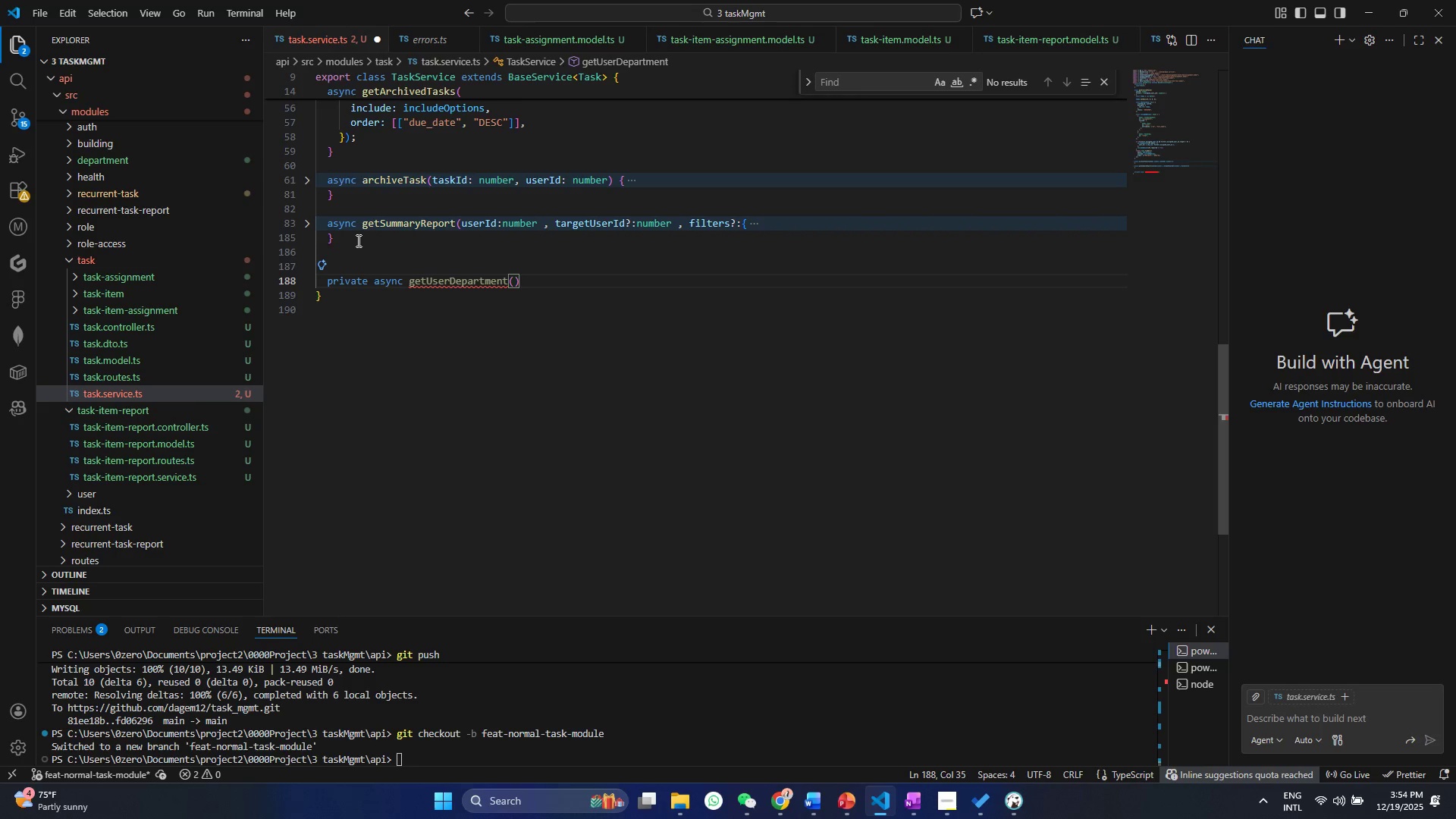 
key(ArrowRight)
 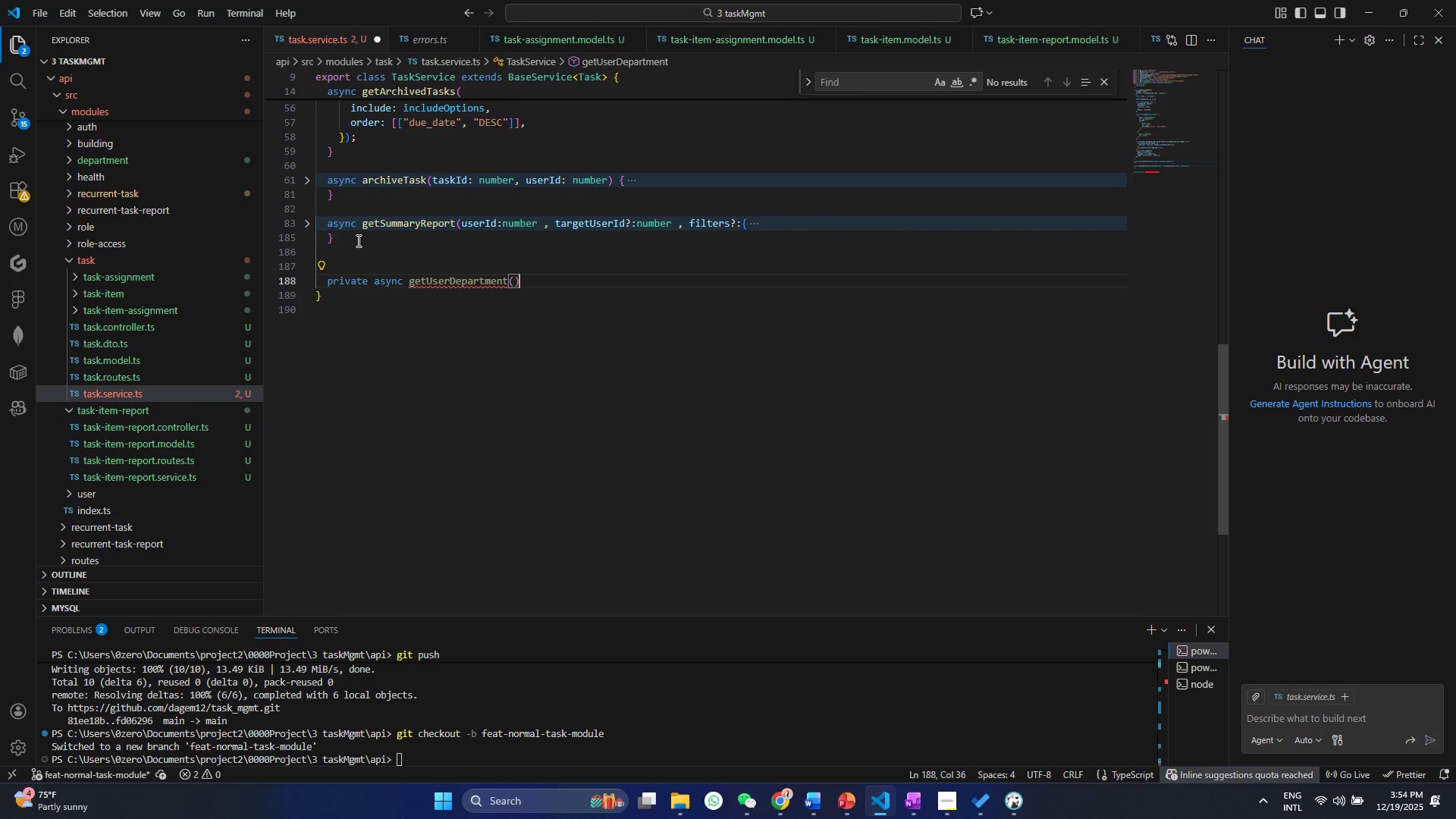 
key(Shift+BracketLeft)
 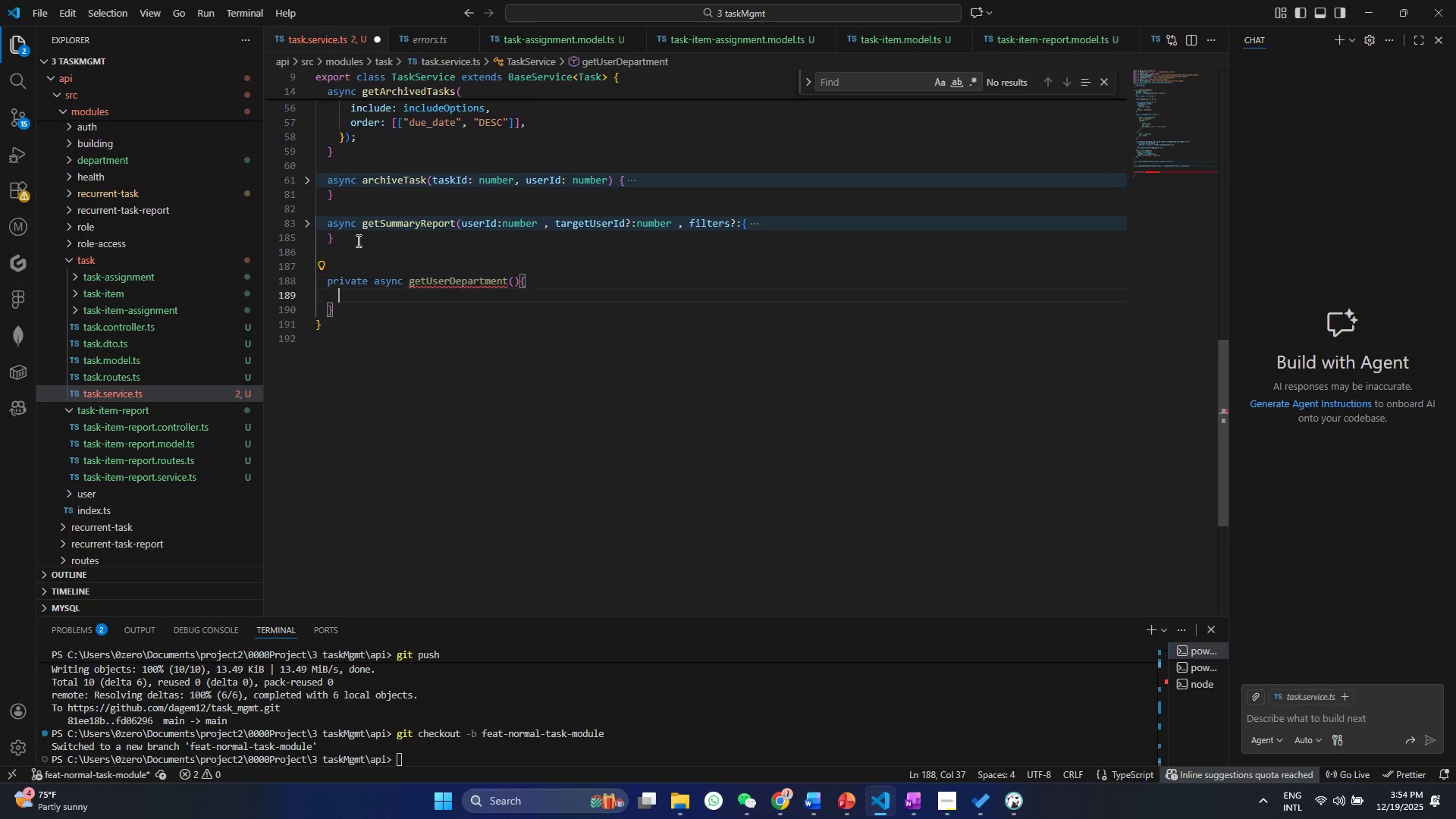 
key(Enter)
 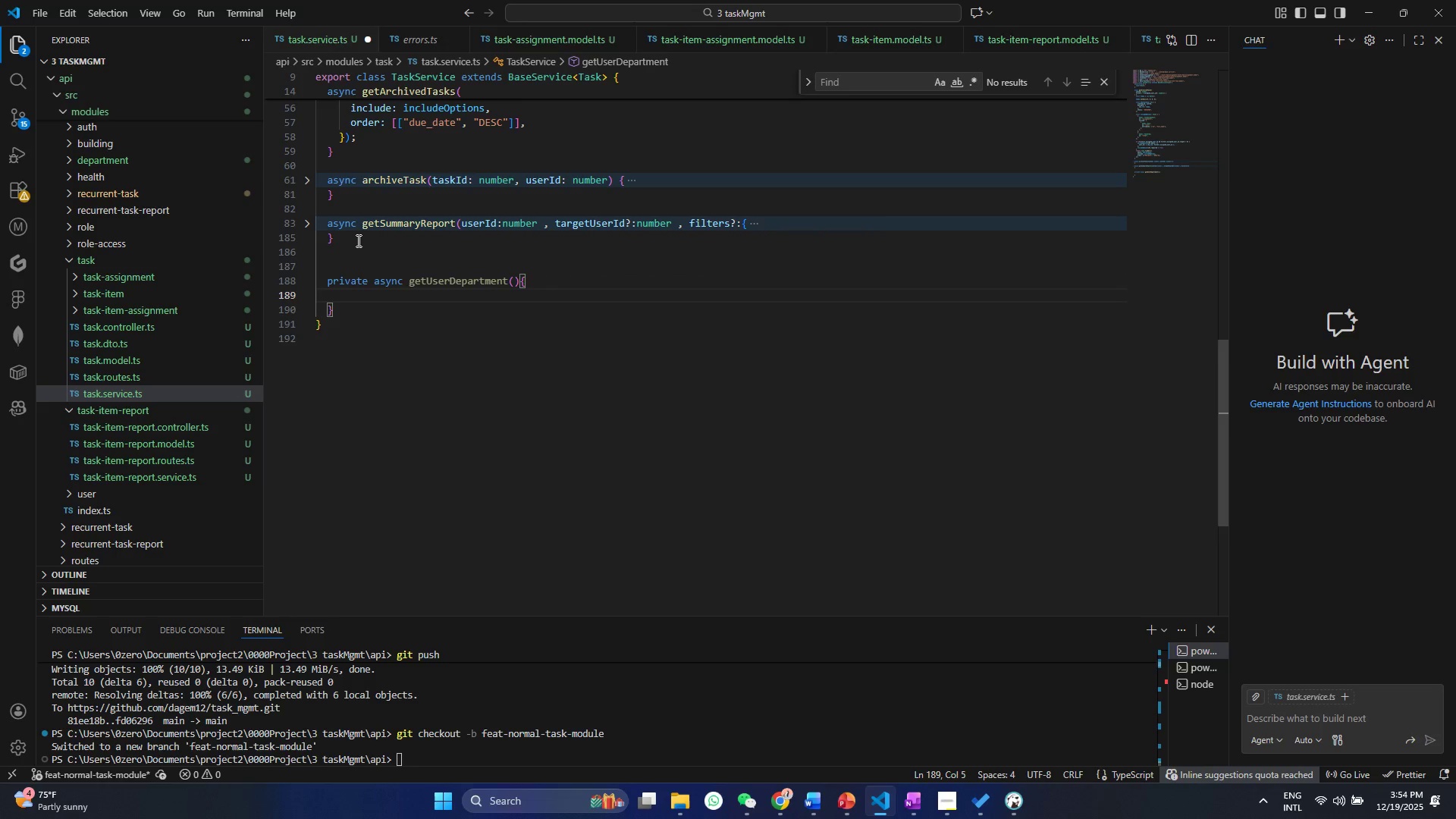 
key(ArrowDown)
 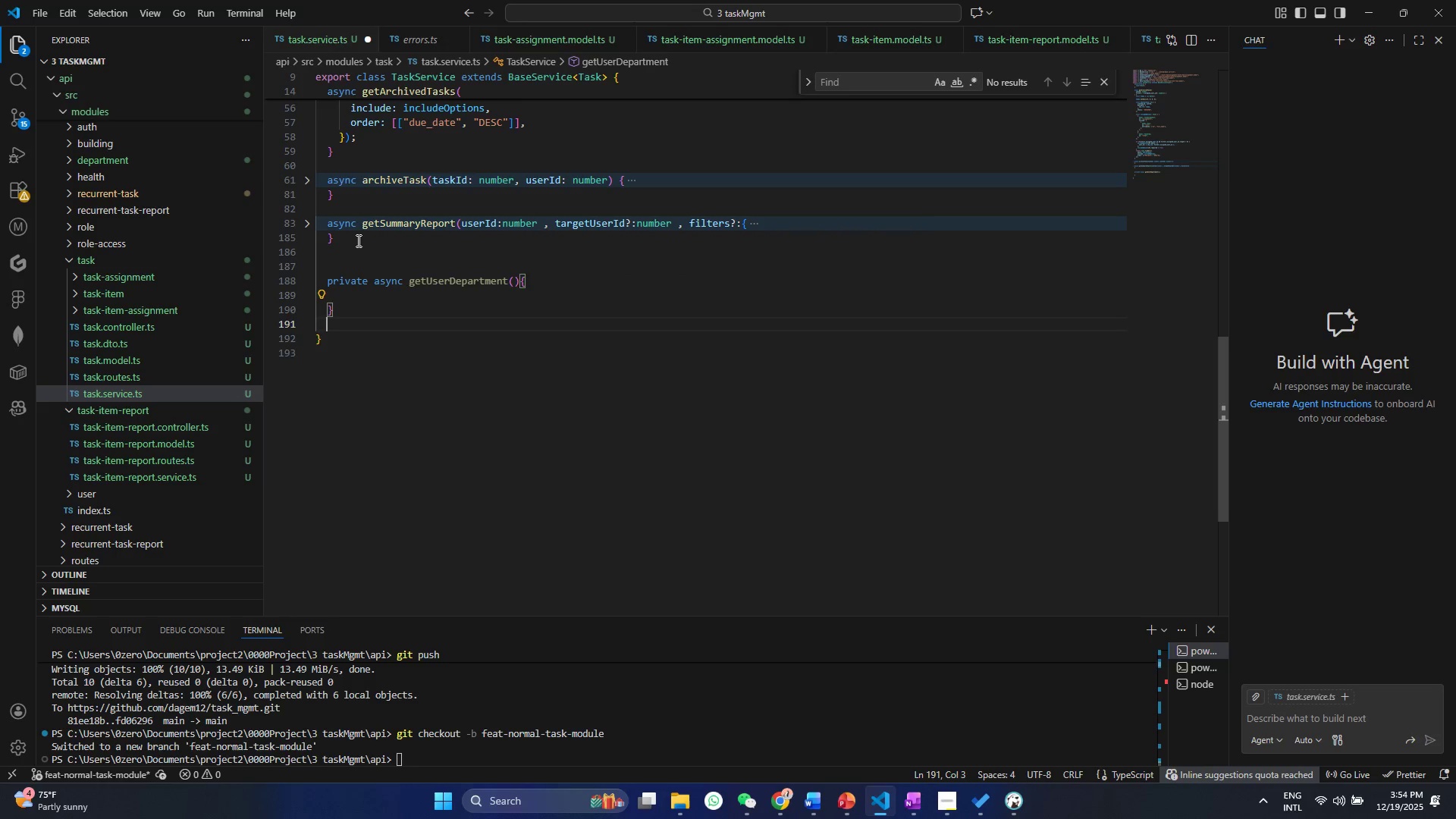 
key(Enter)
 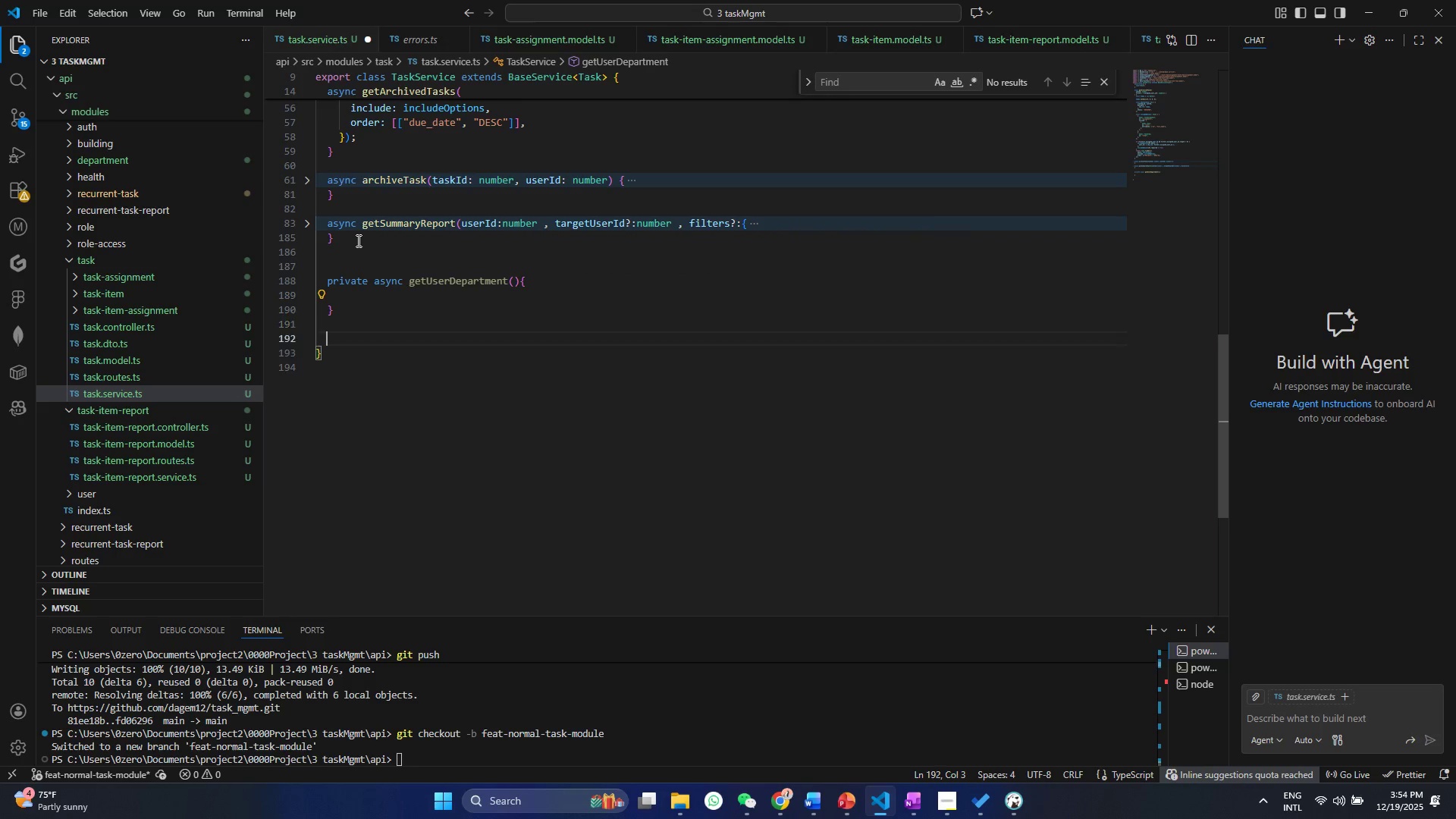 
key(Enter)
 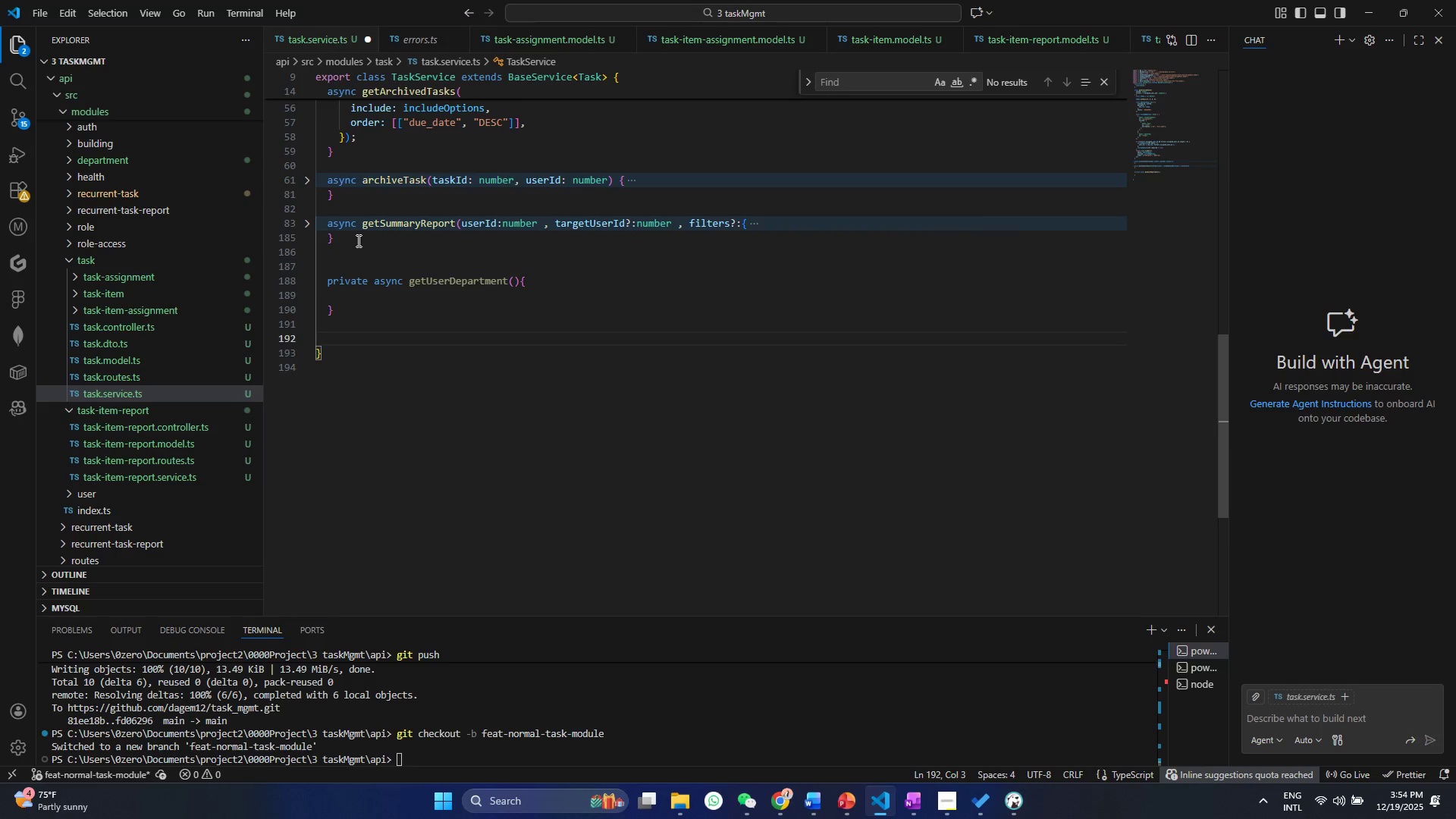 
type(async)
 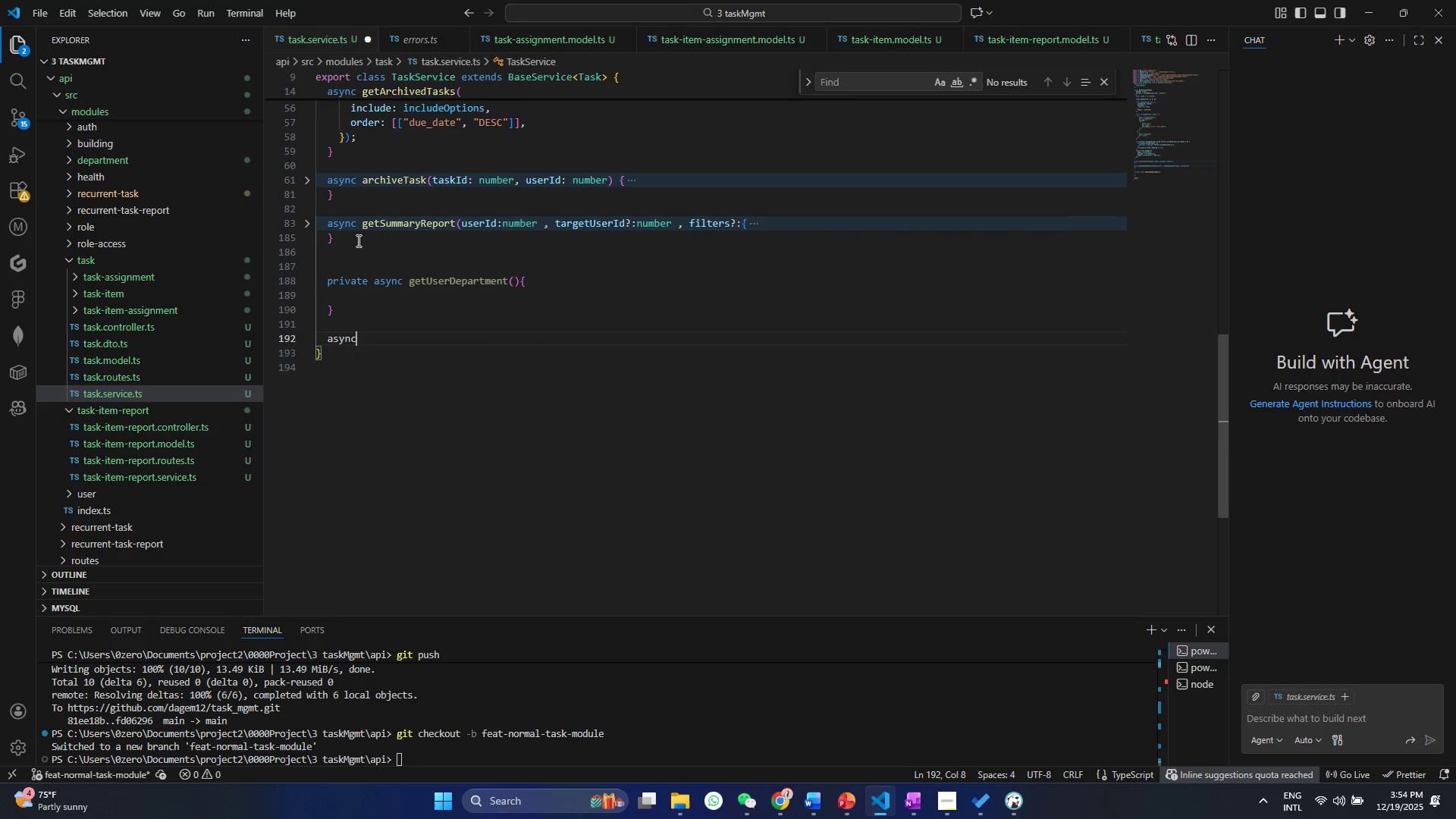 
key(Enter)
 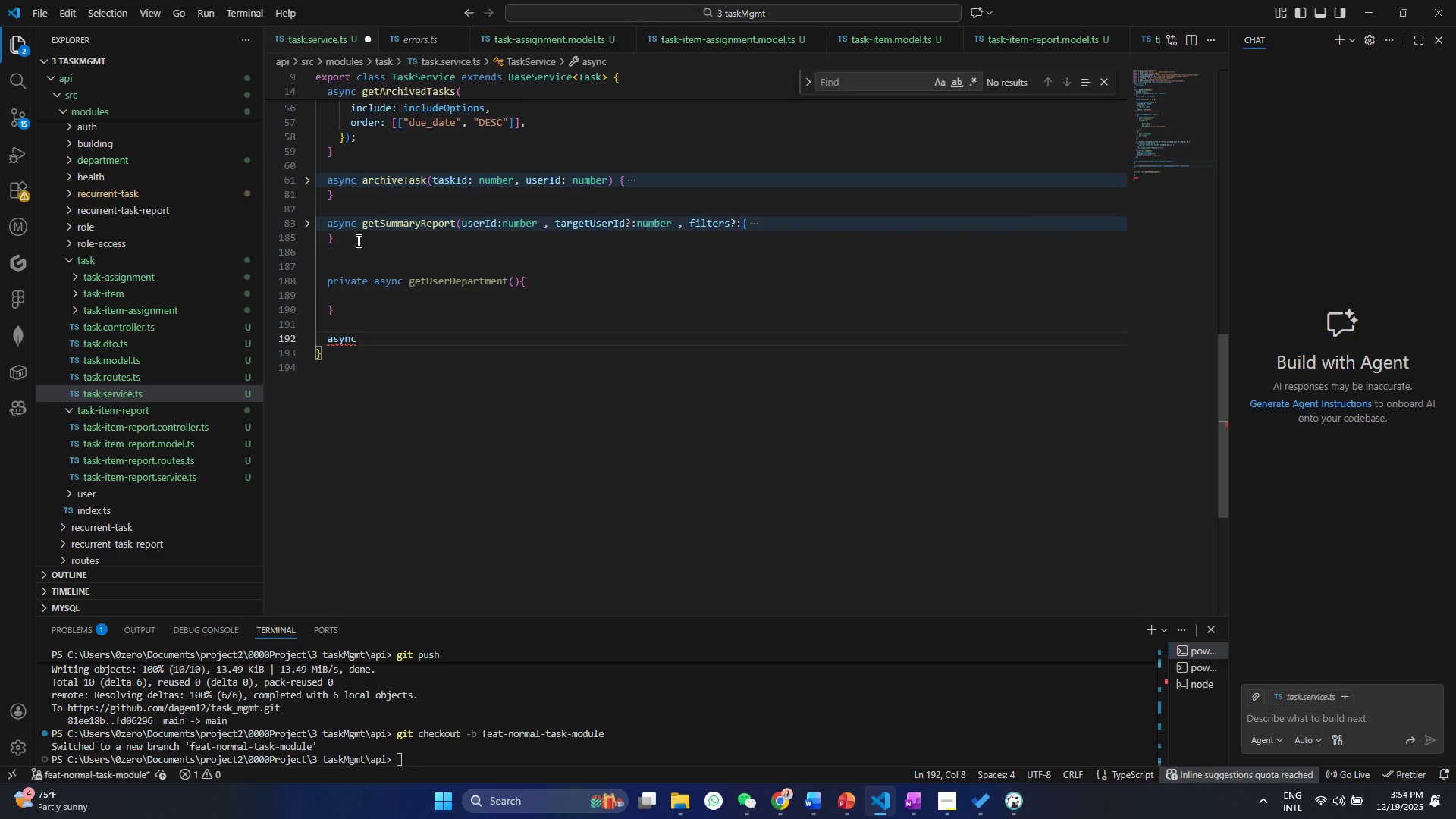 
type( findTaskForUser()
 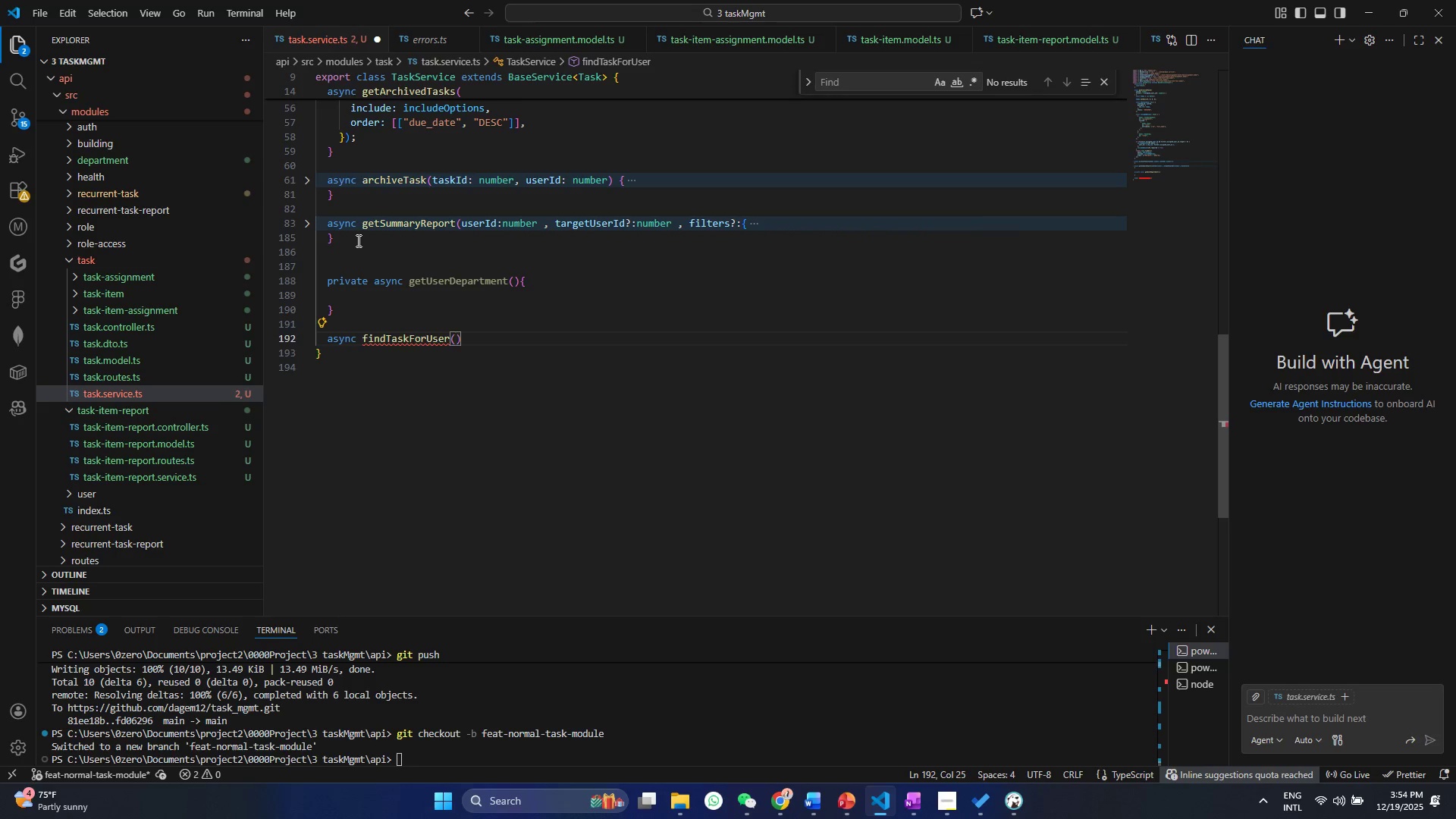 
 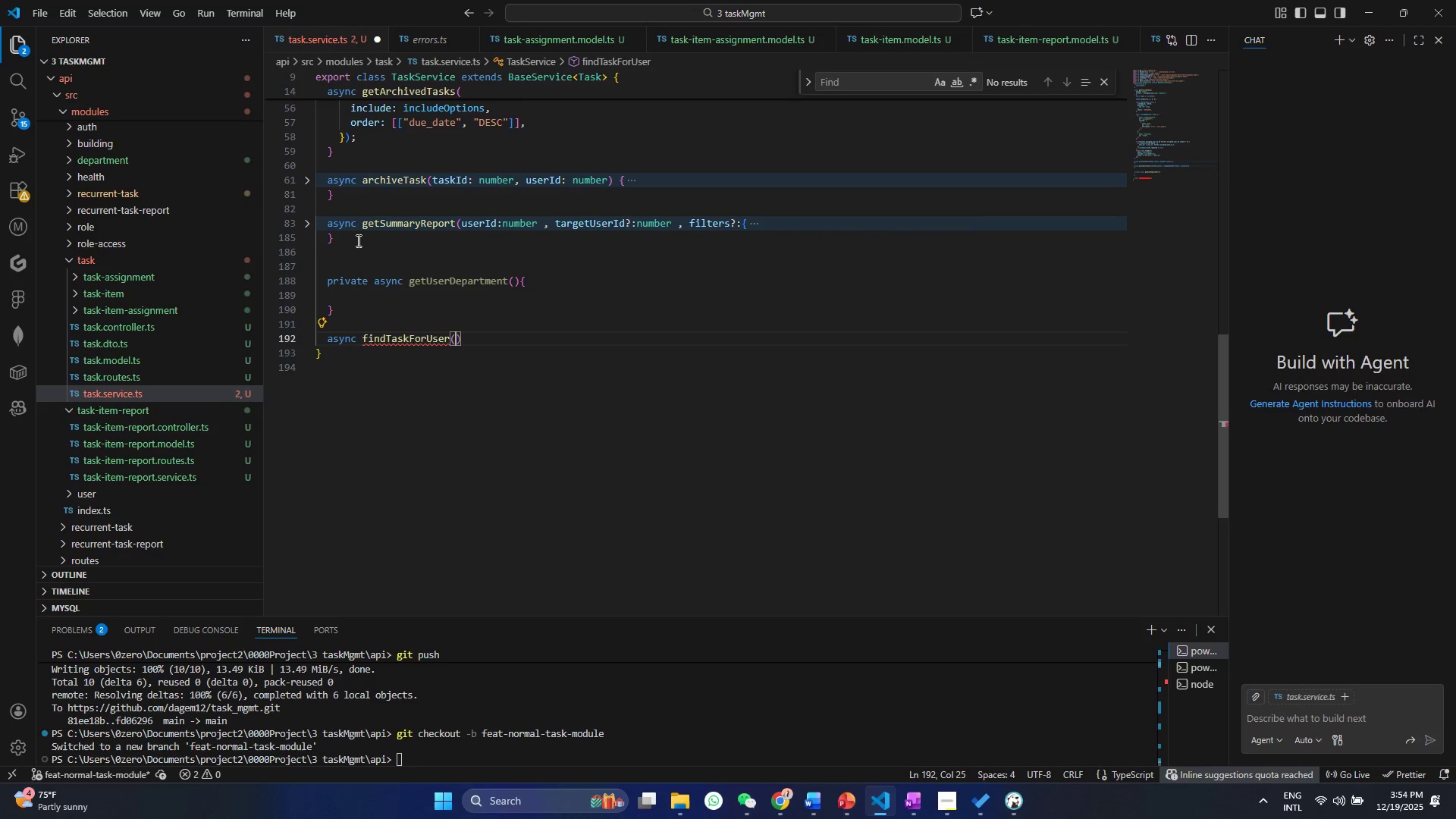 
hold_key(key=ControlLeft, duration=0.34)
 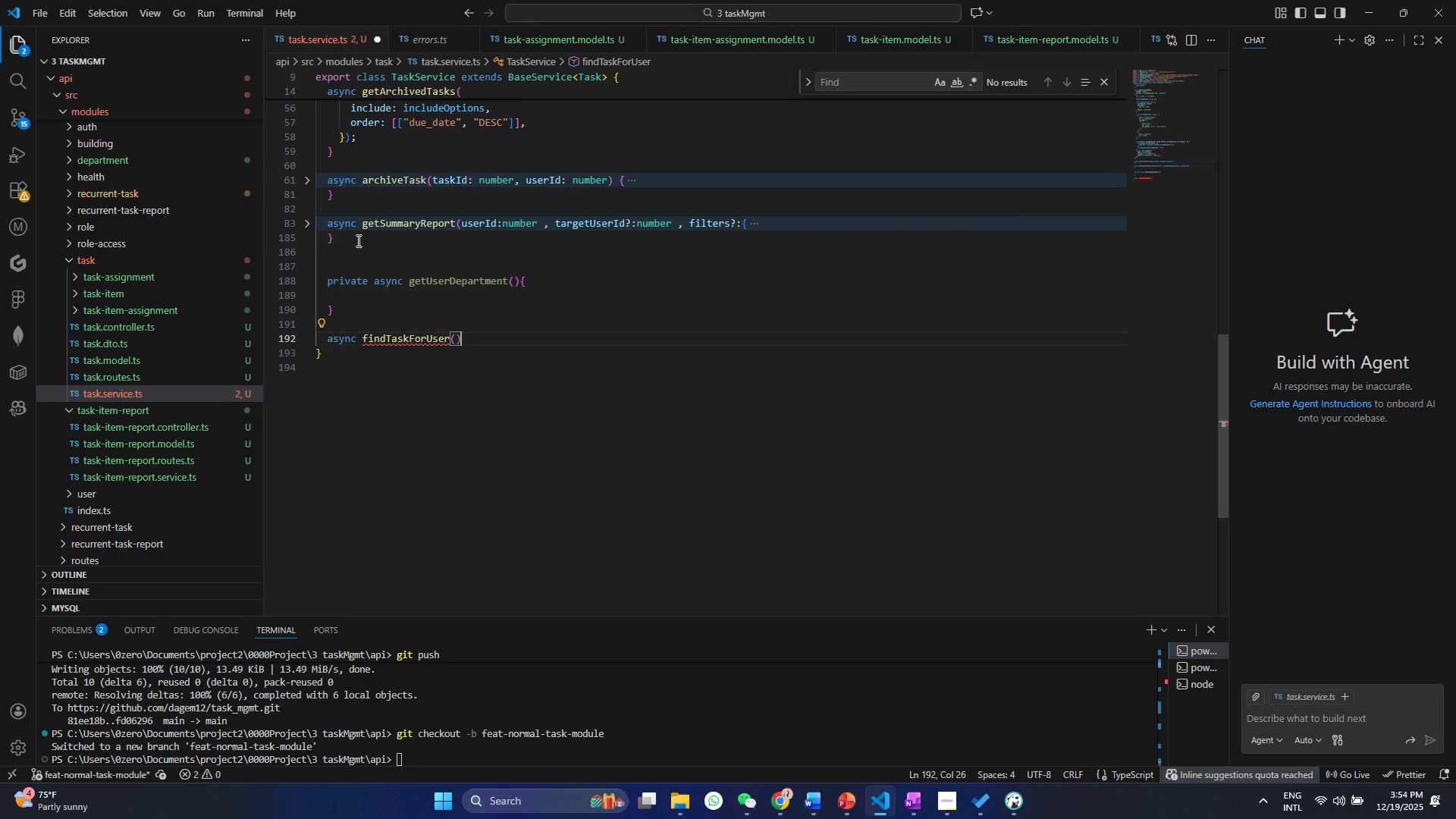 
key(ArrowRight)
 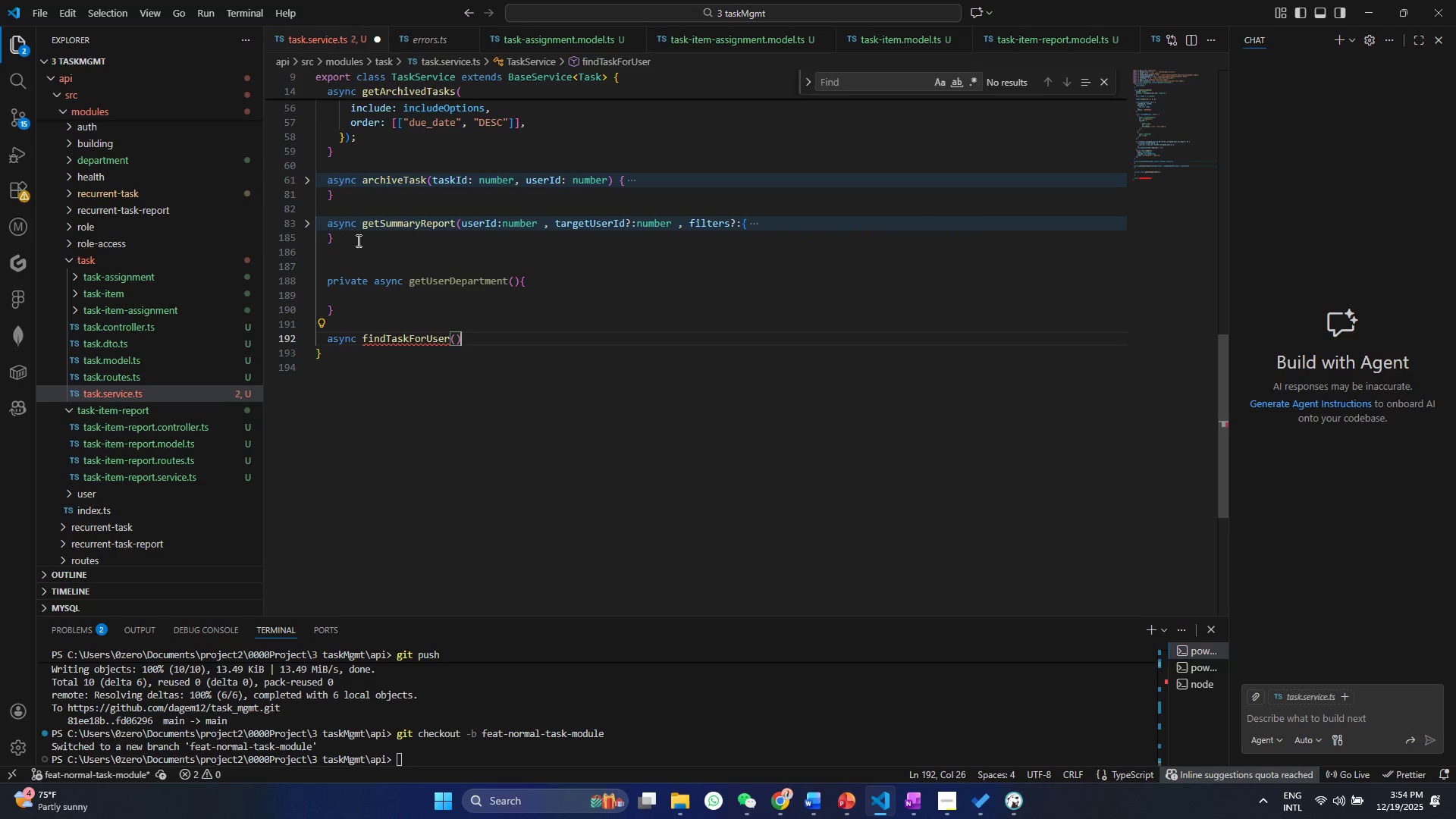 
key(Shift+BracketLeft)
 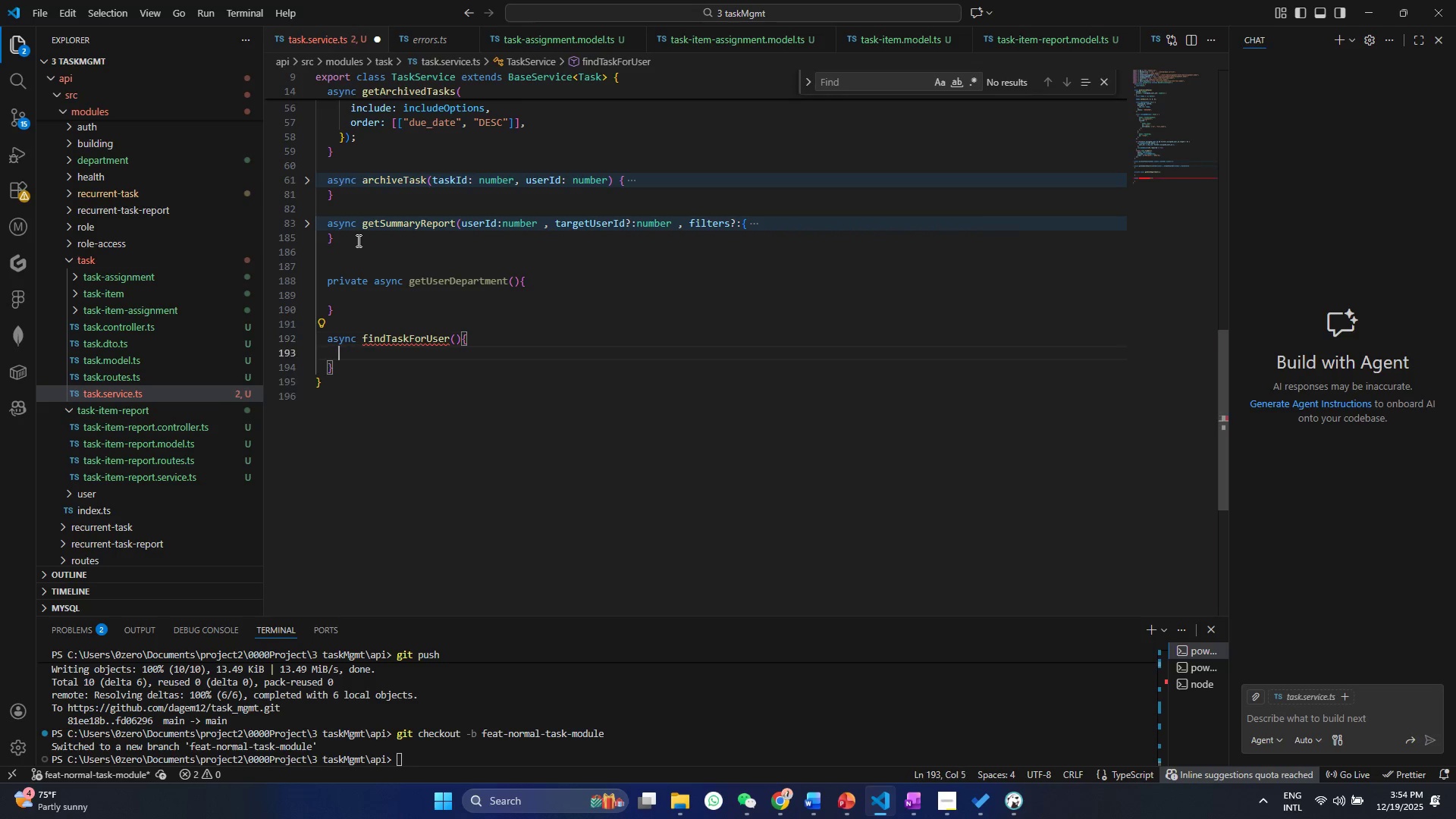 
key(Enter)
 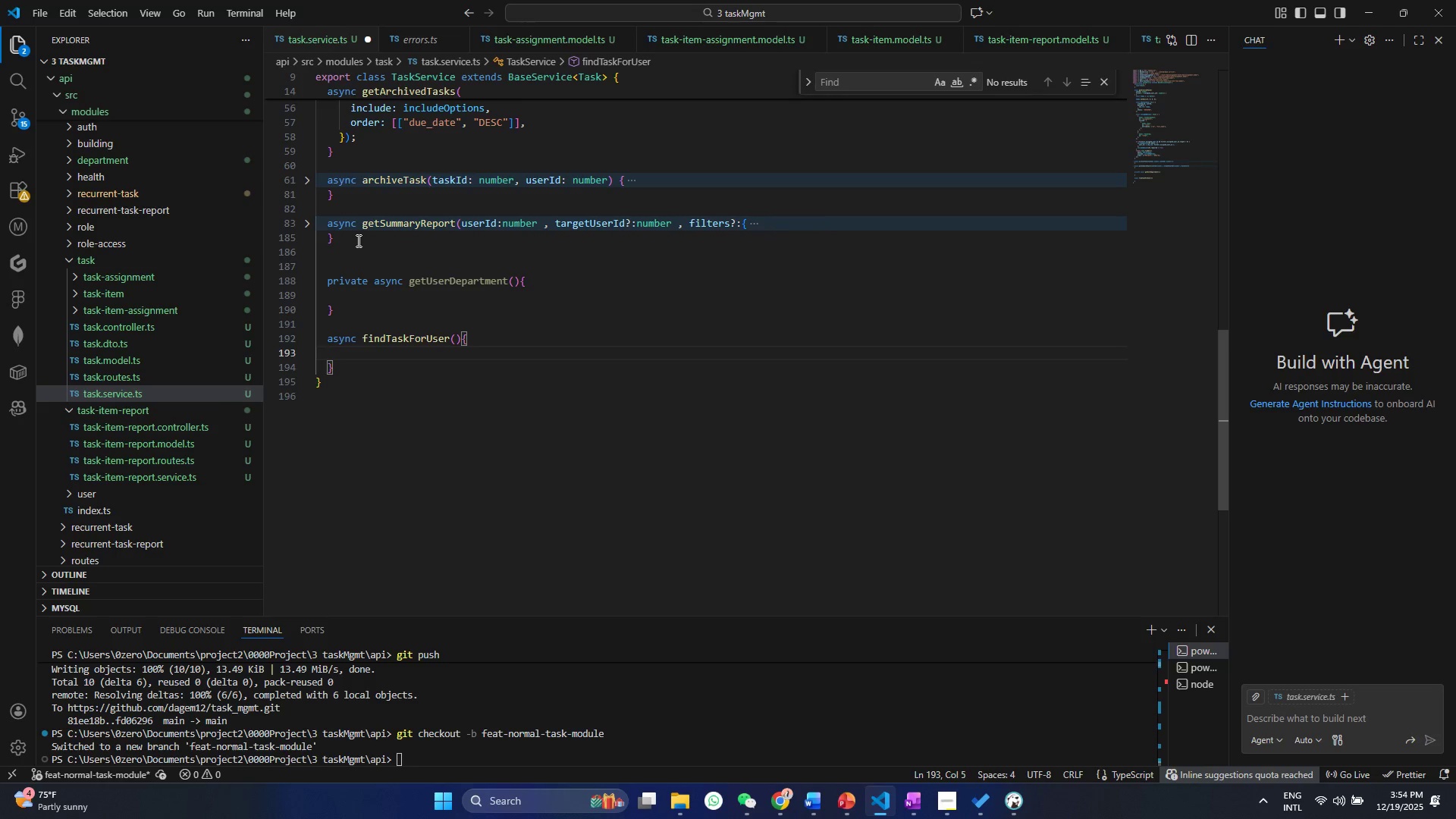 
wait(10.53)
 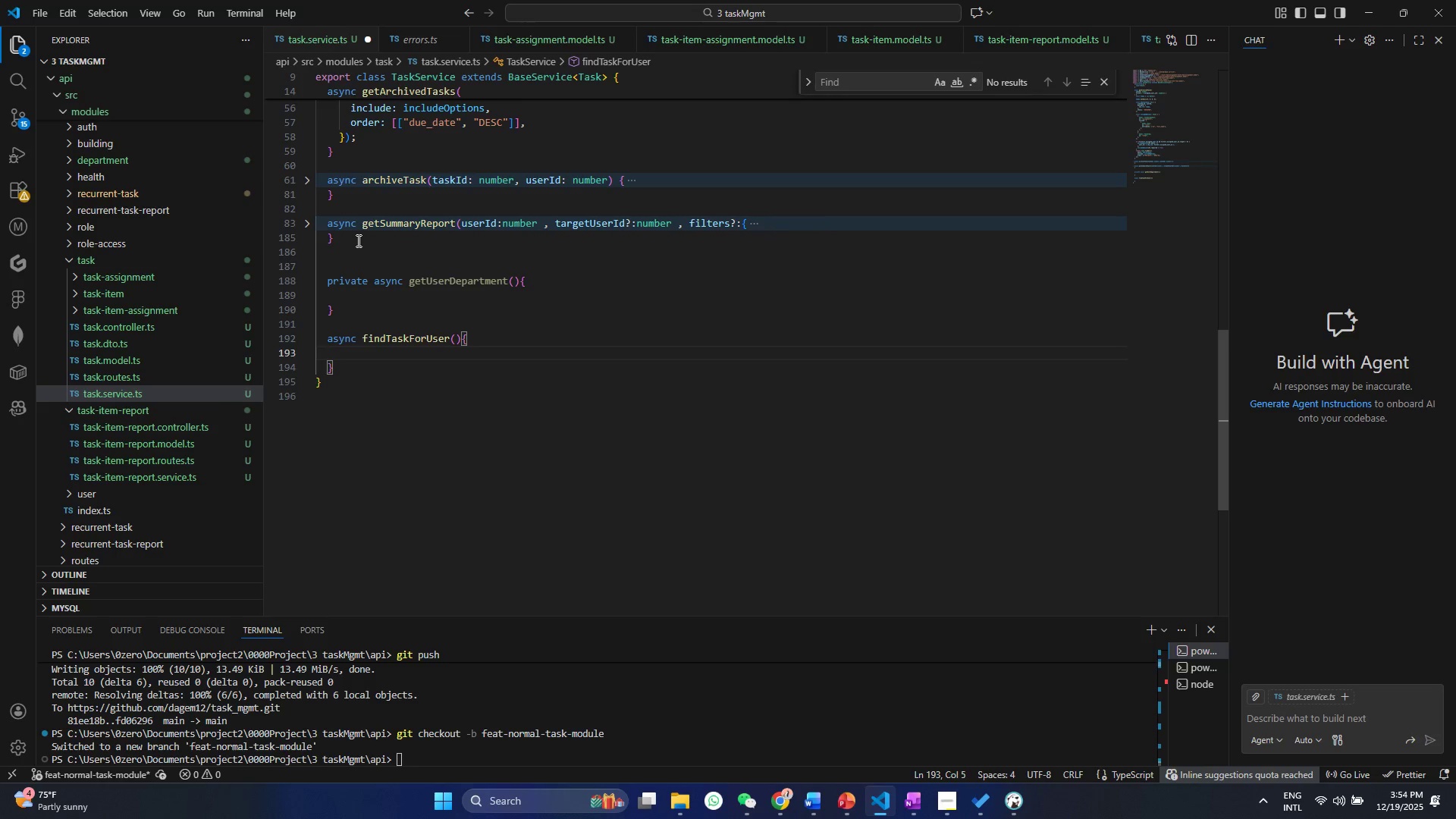 
left_click_drag(start_coordinate=[332, 368], to_coordinate=[304, 326])
 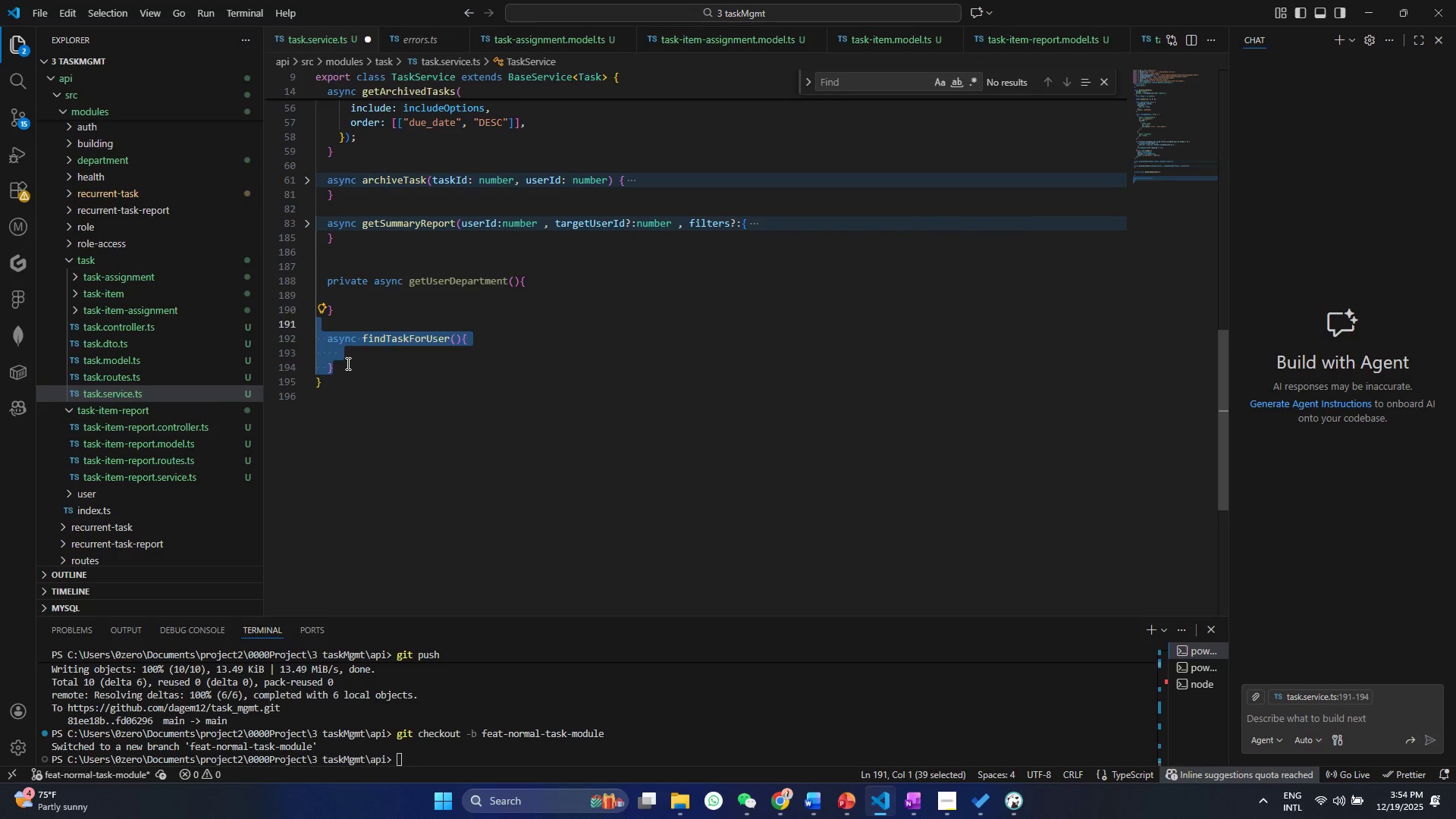 
key(Control+C)
 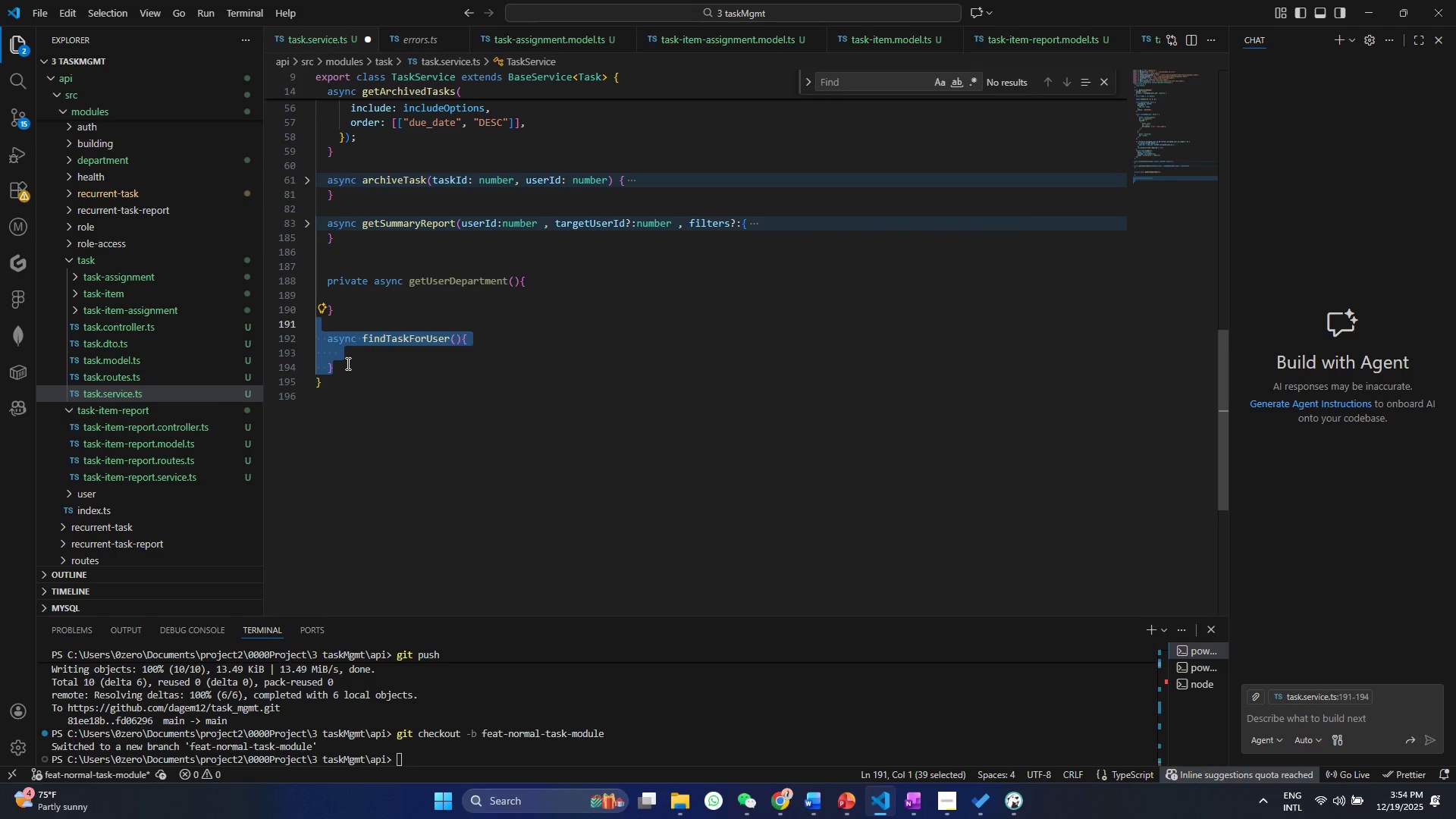 
left_click([347, 363])
 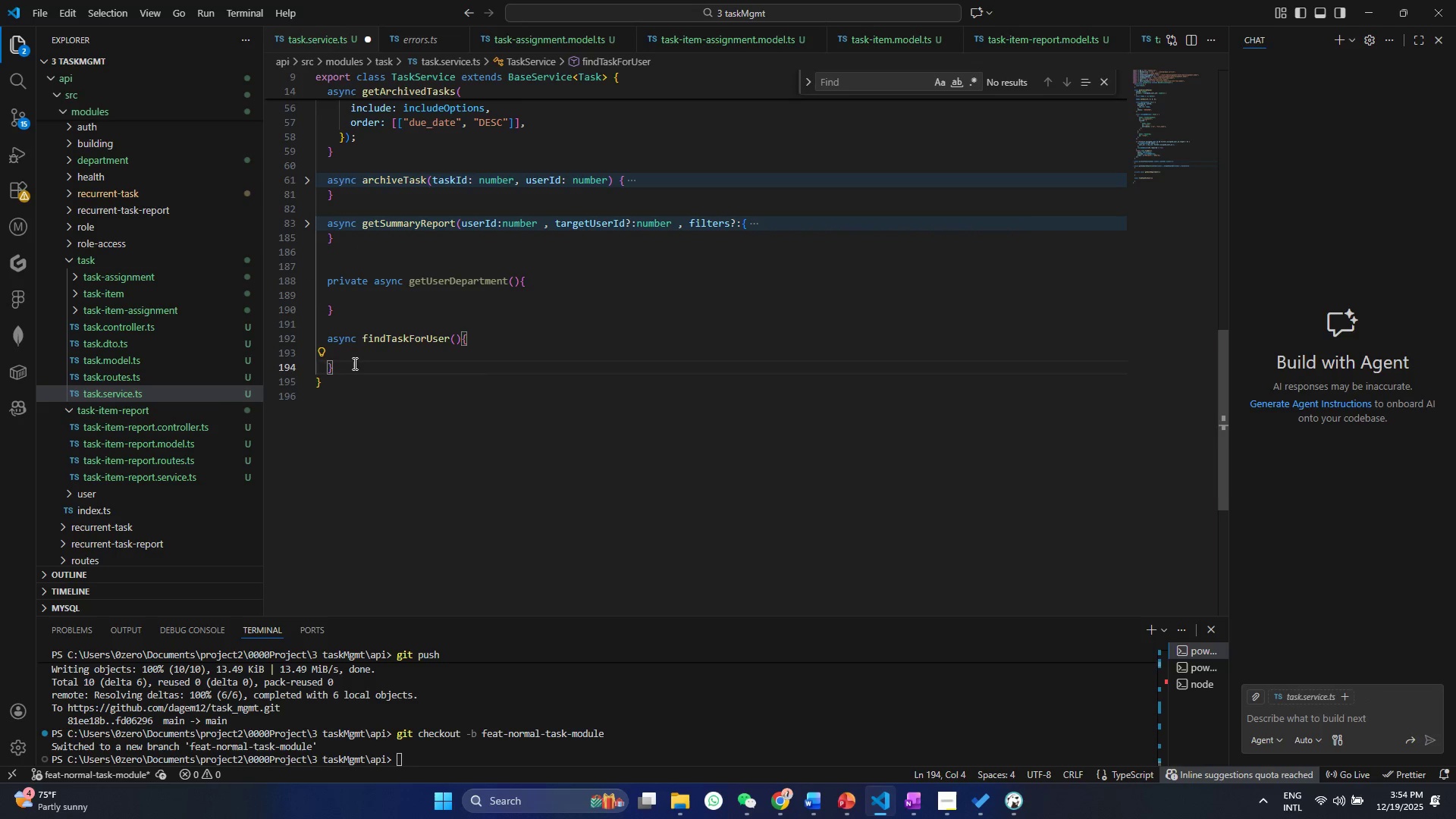 
key(Enter)
 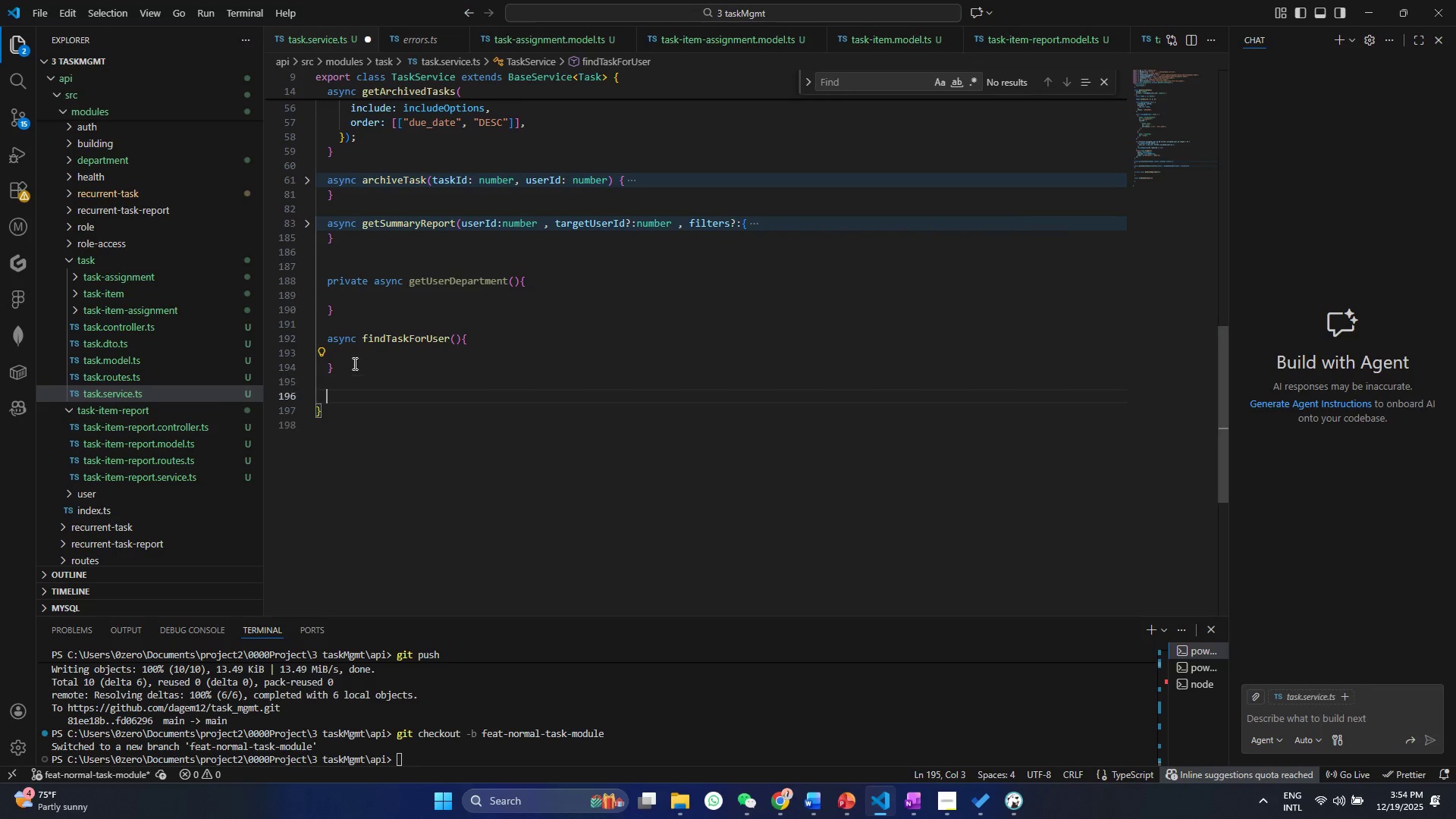 
key(Enter)
 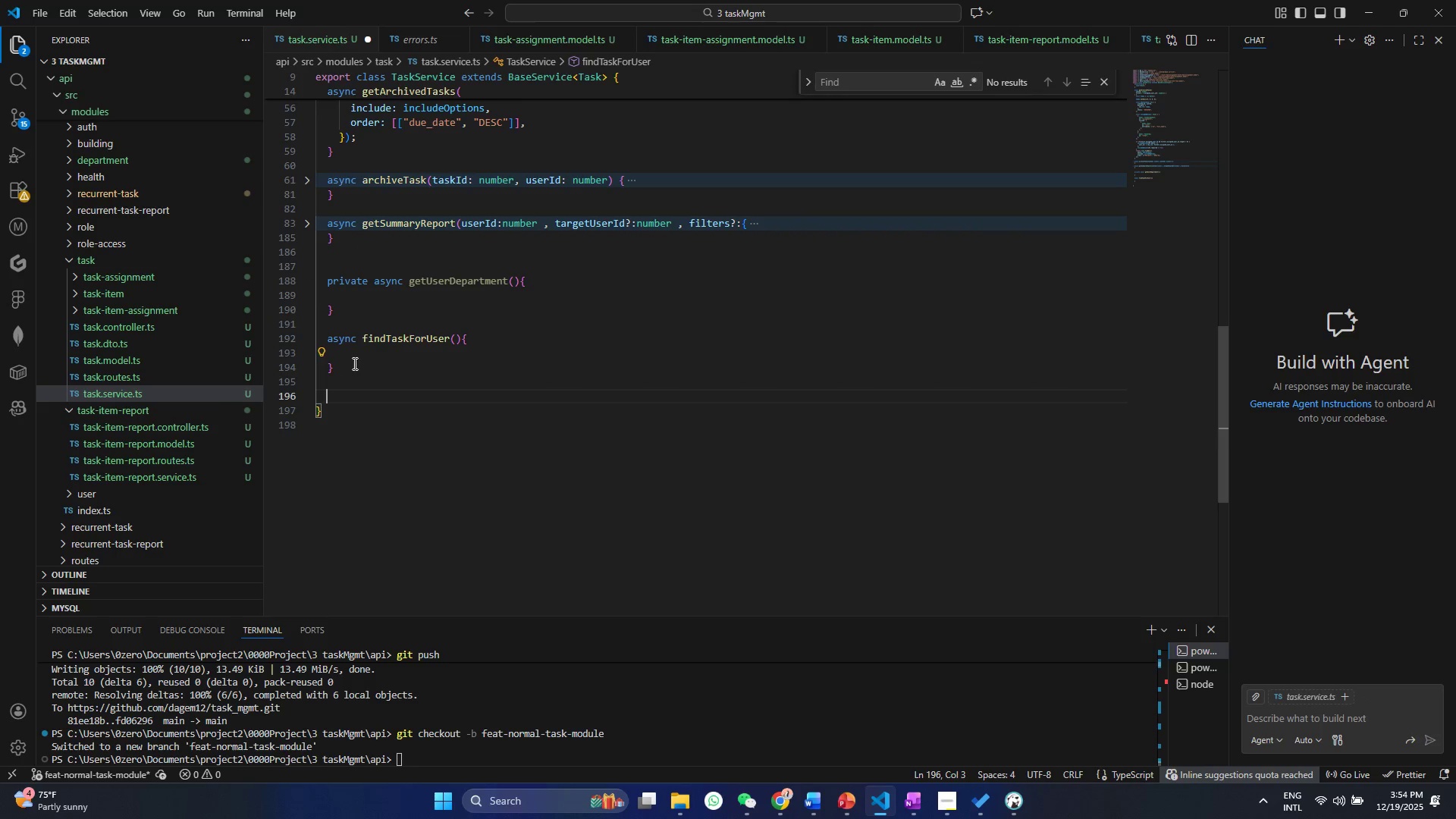 
key(Control+ControlLeft)
 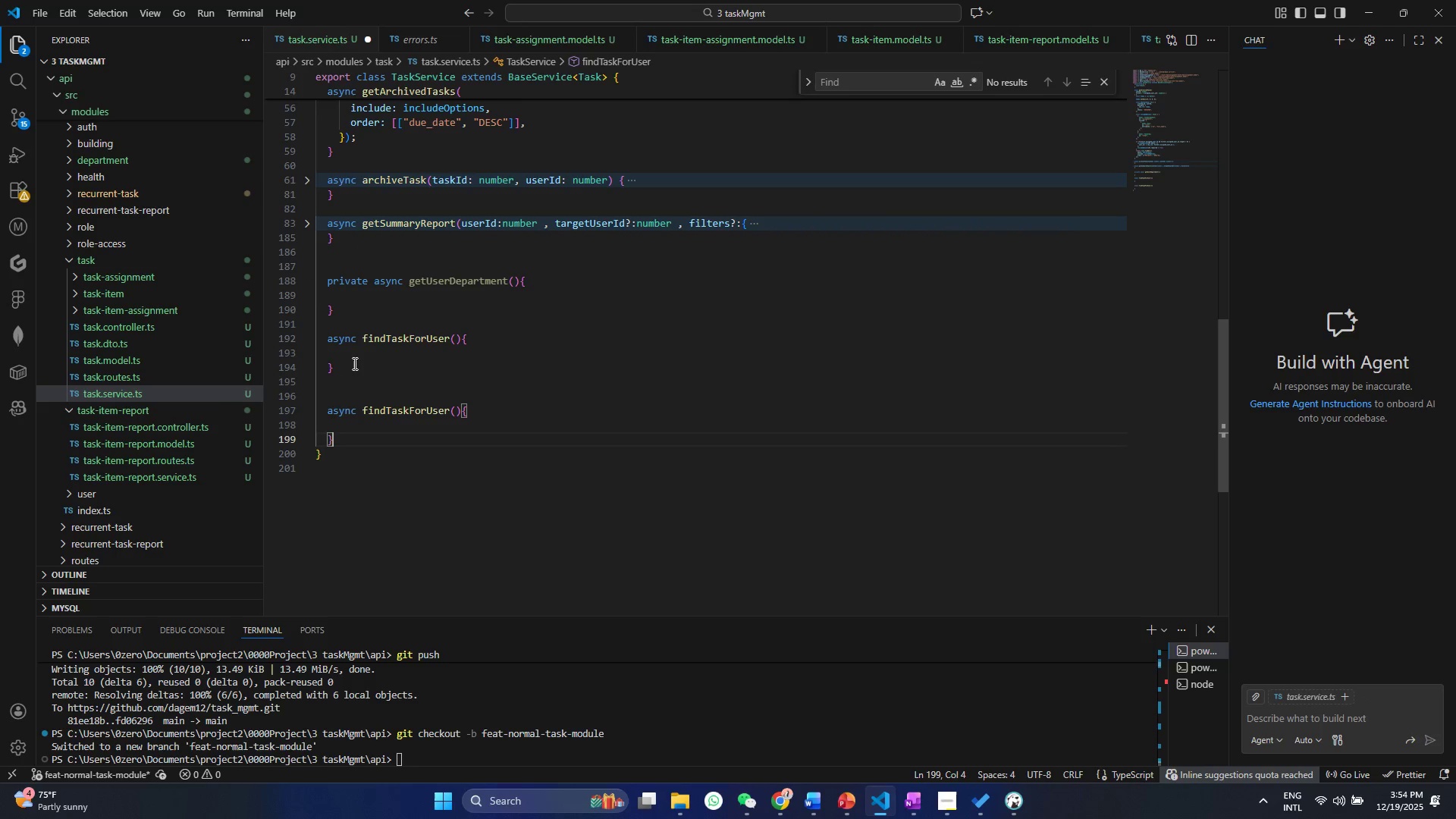 
key(Control+V)
 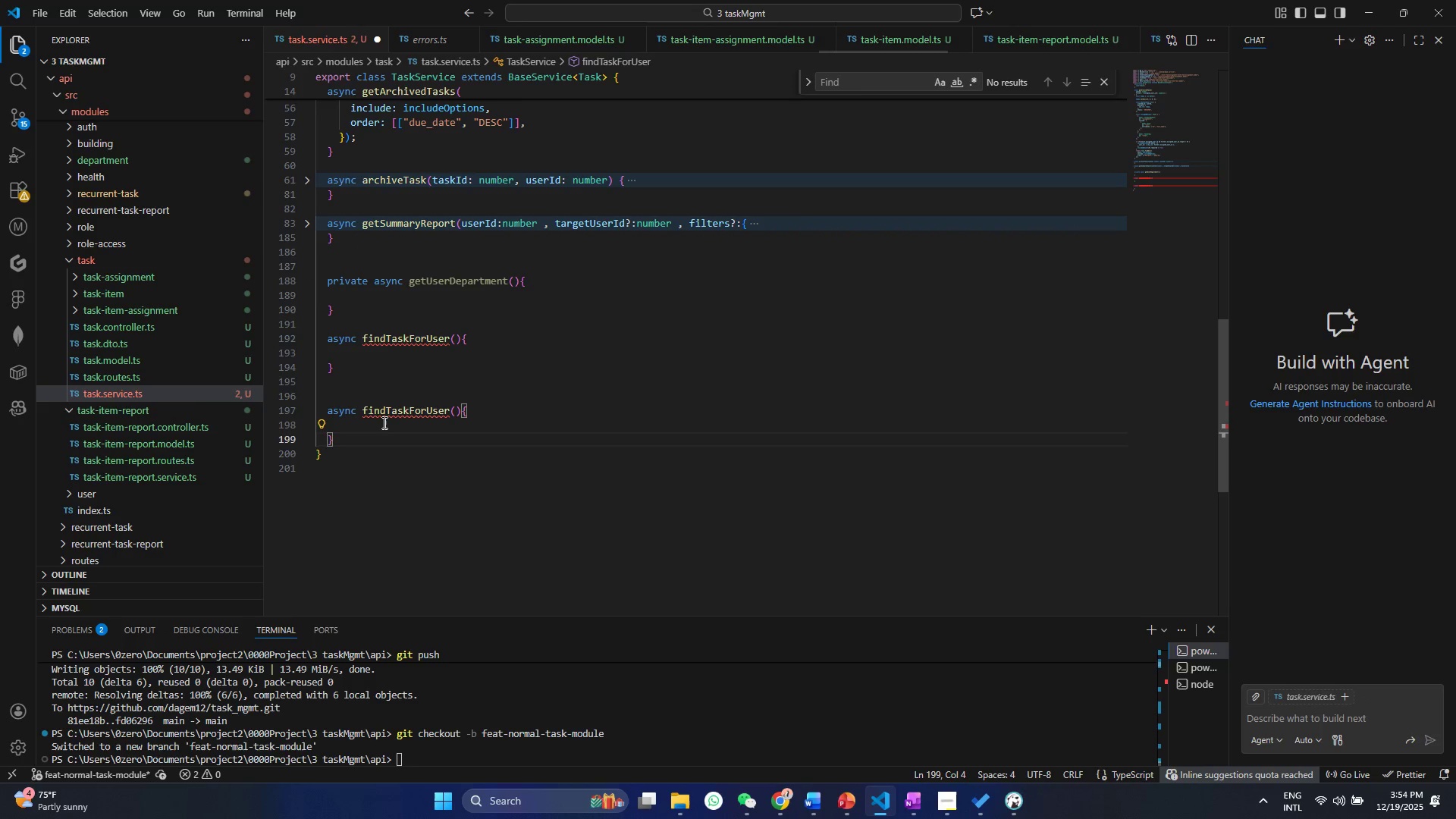 
left_click([383, 422])
 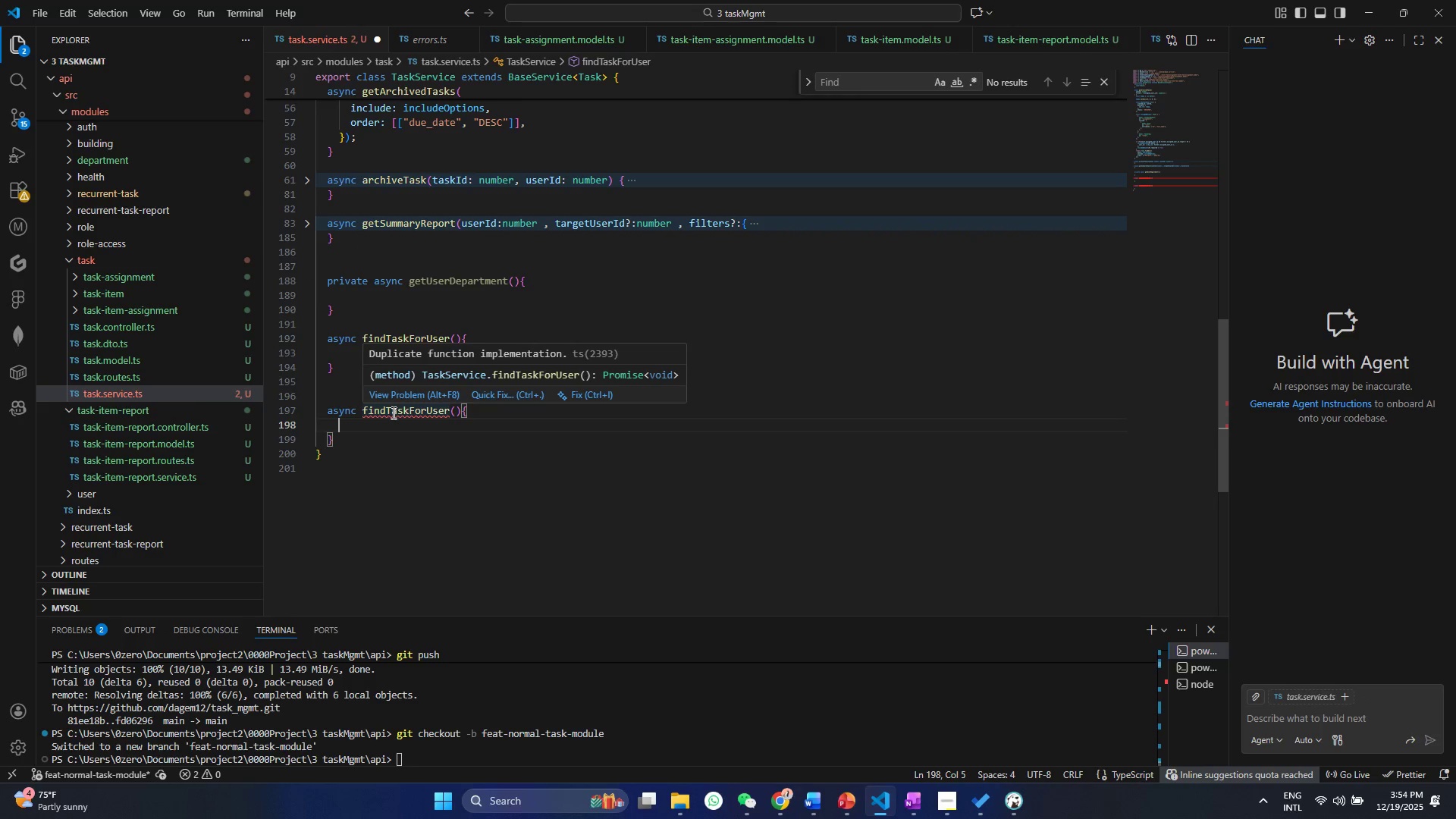 
left_click([386, 410])
 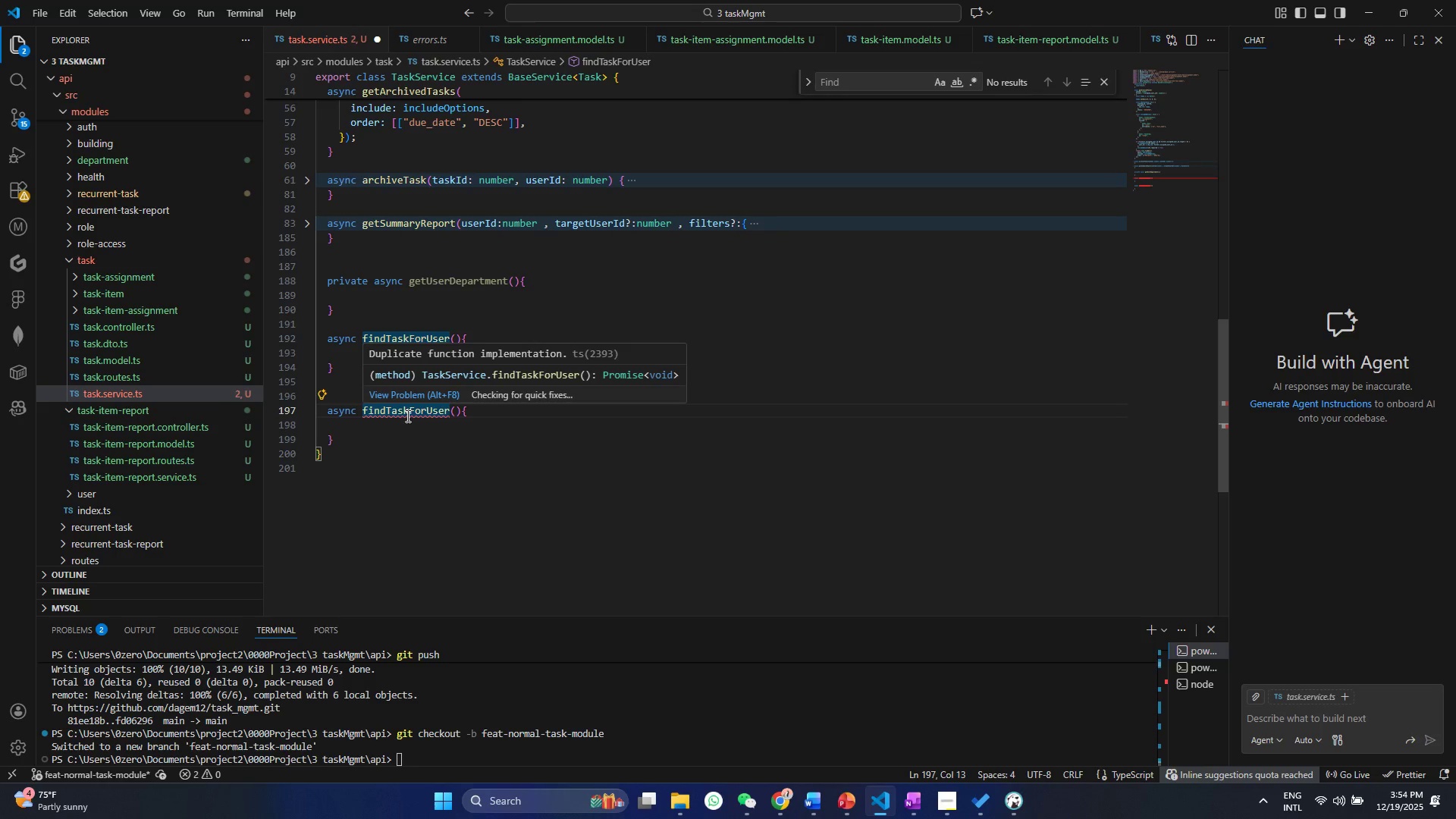 
type(Visile)
 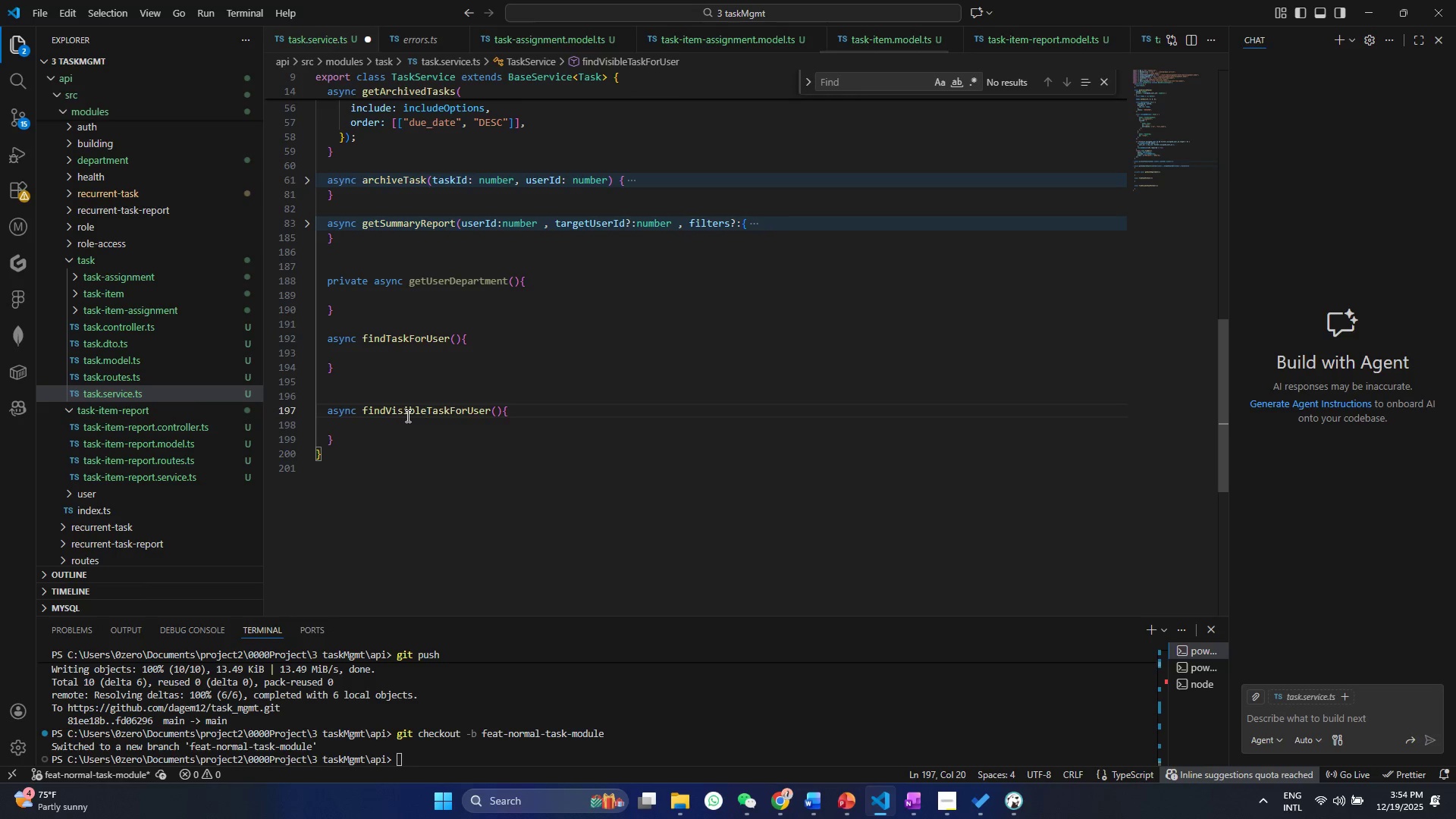 
hold_key(key=B, duration=0.36)
 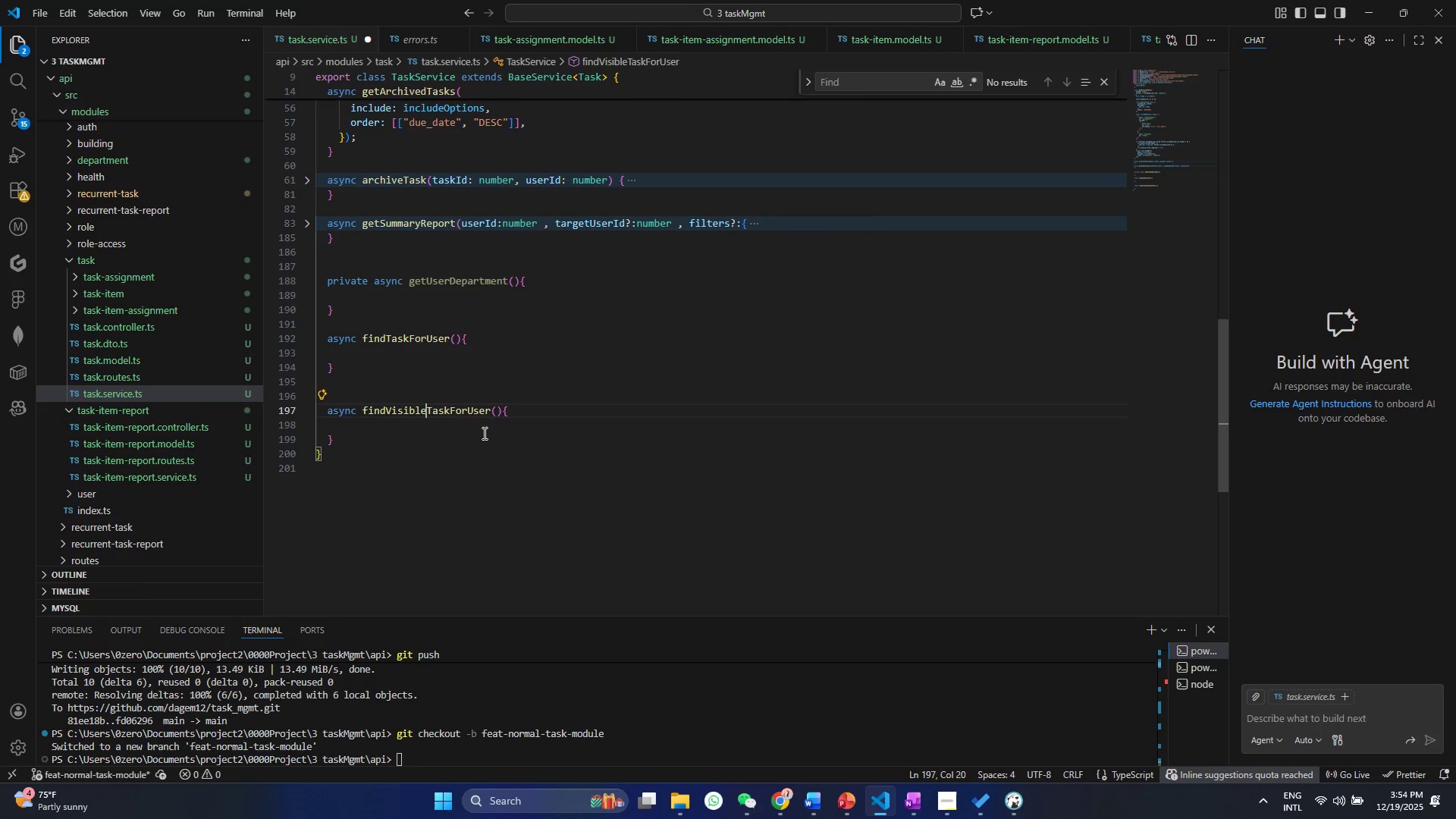 
left_click_drag(start_coordinate=[491, 413], to_coordinate=[446, 413])
 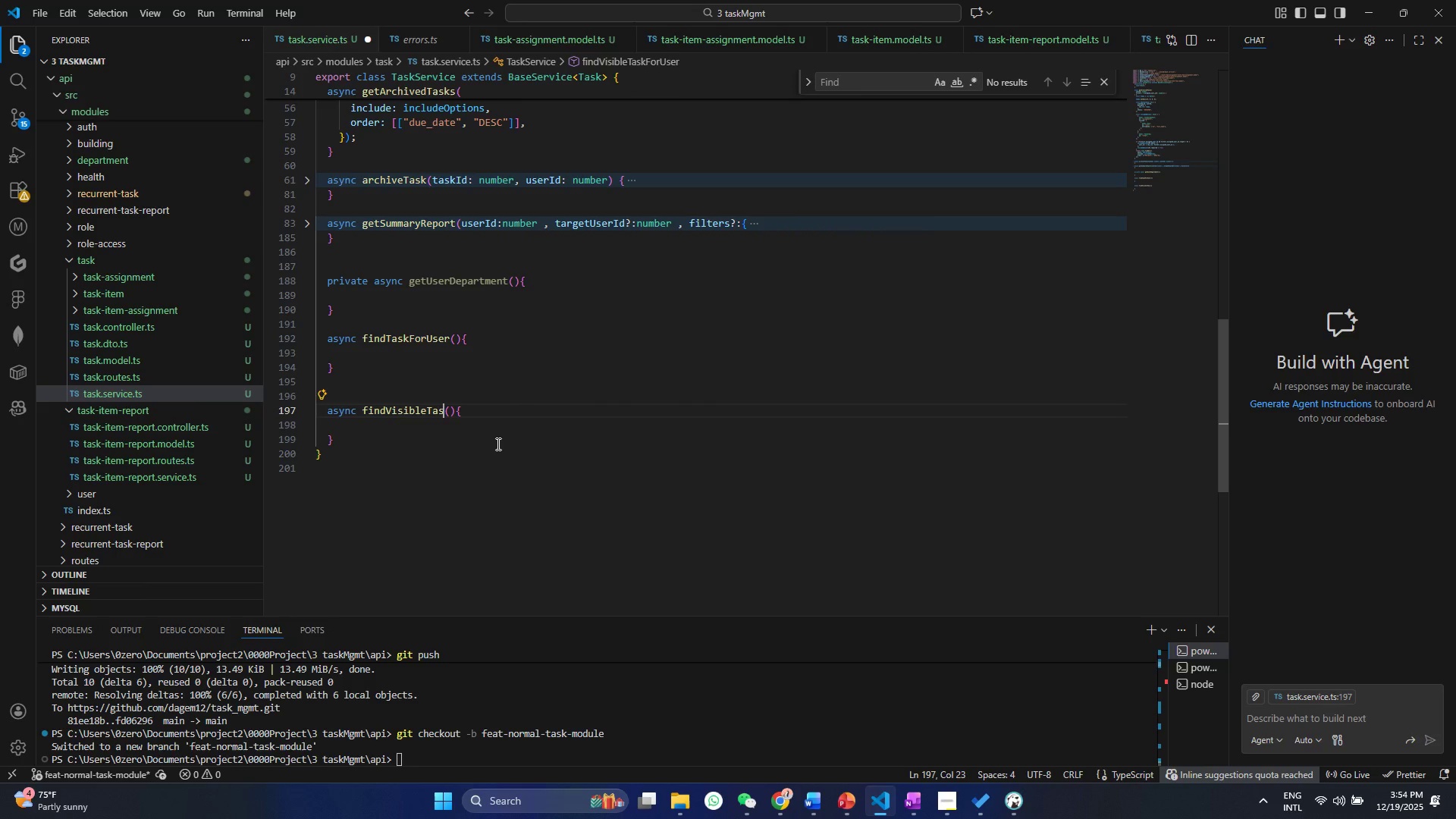 
key(Backspace)
type(l)
key(Backspace)
type(ks)
 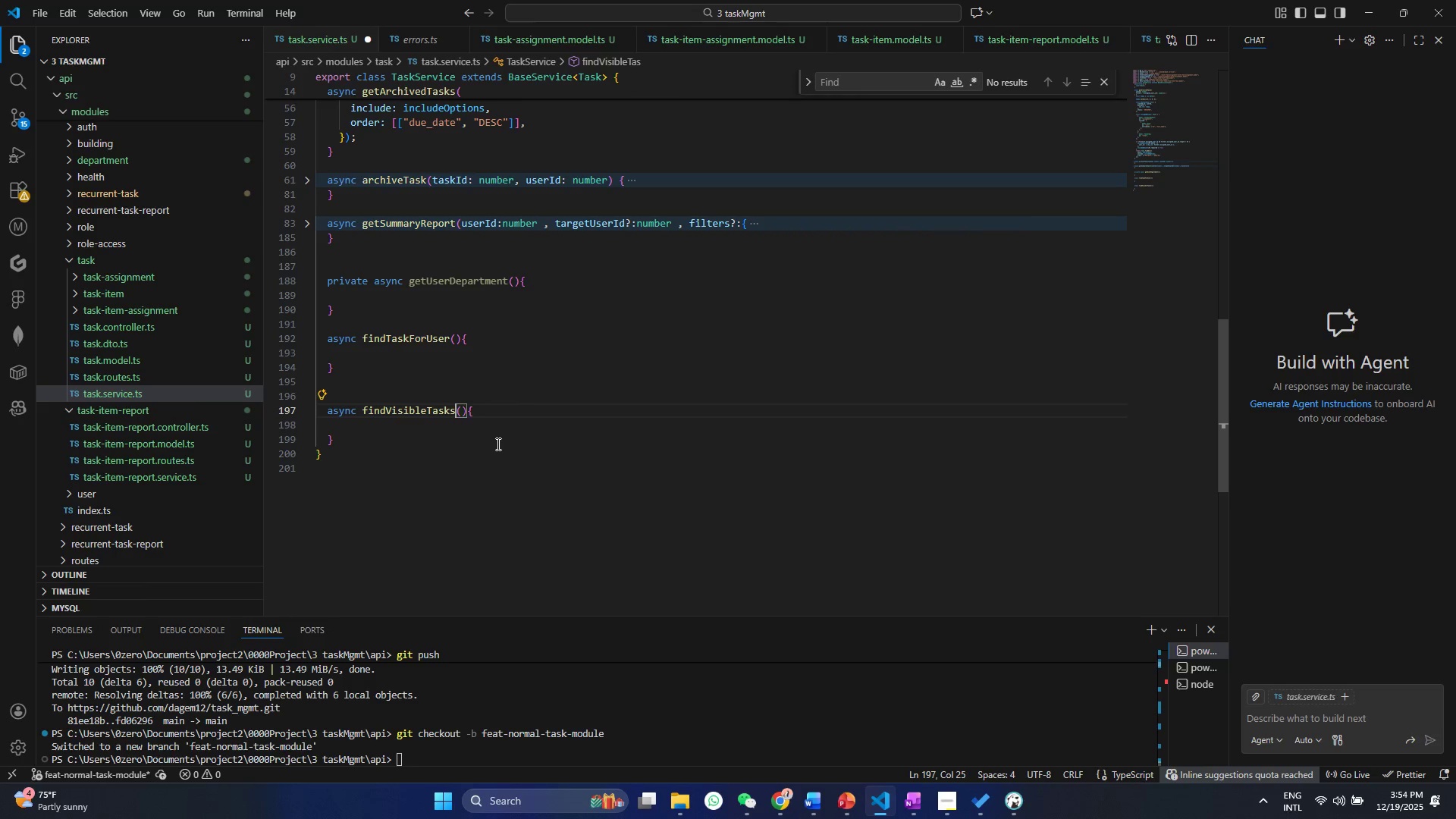 
key(Control+ControlLeft)
 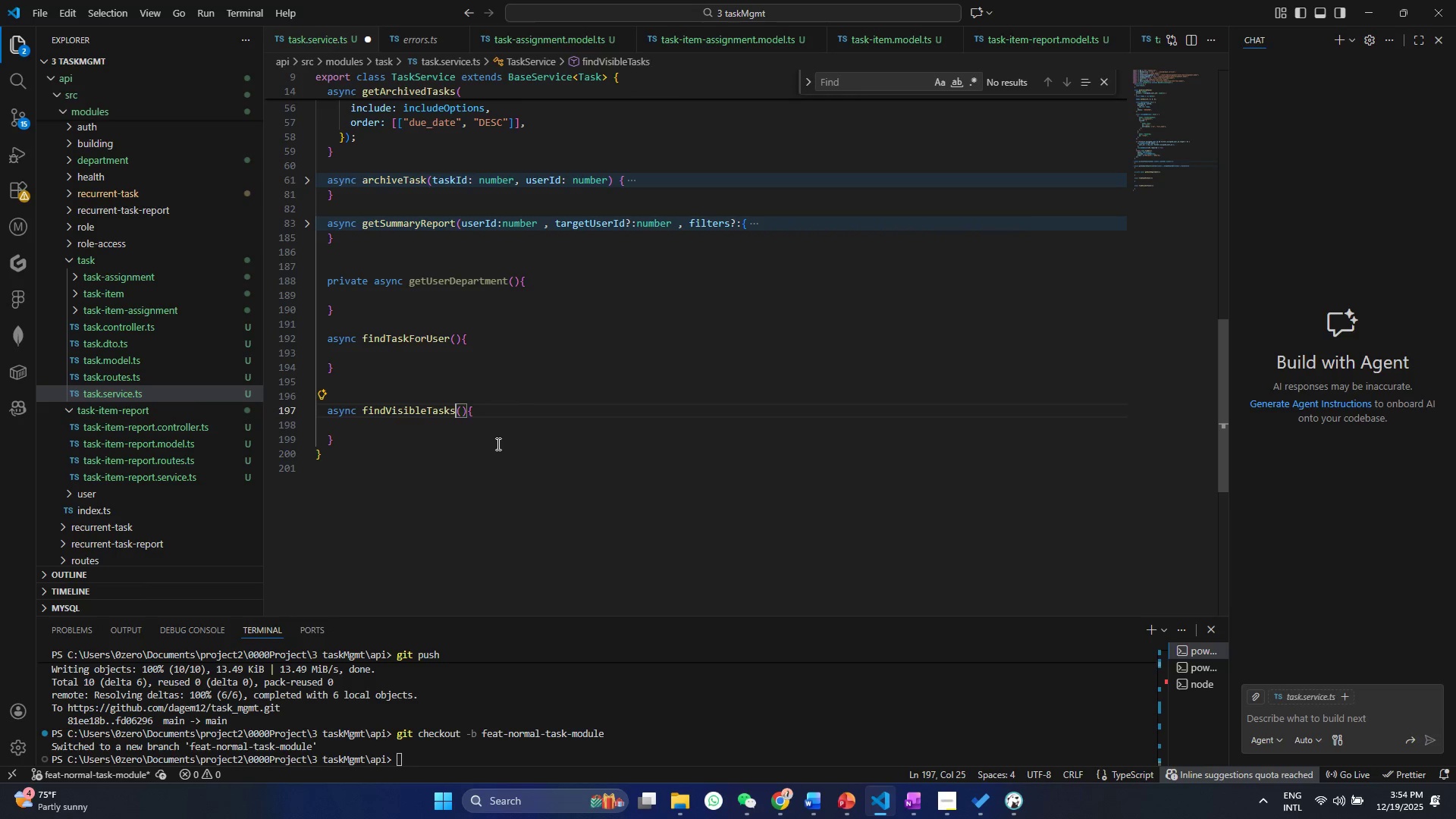 
key(Control+S)
 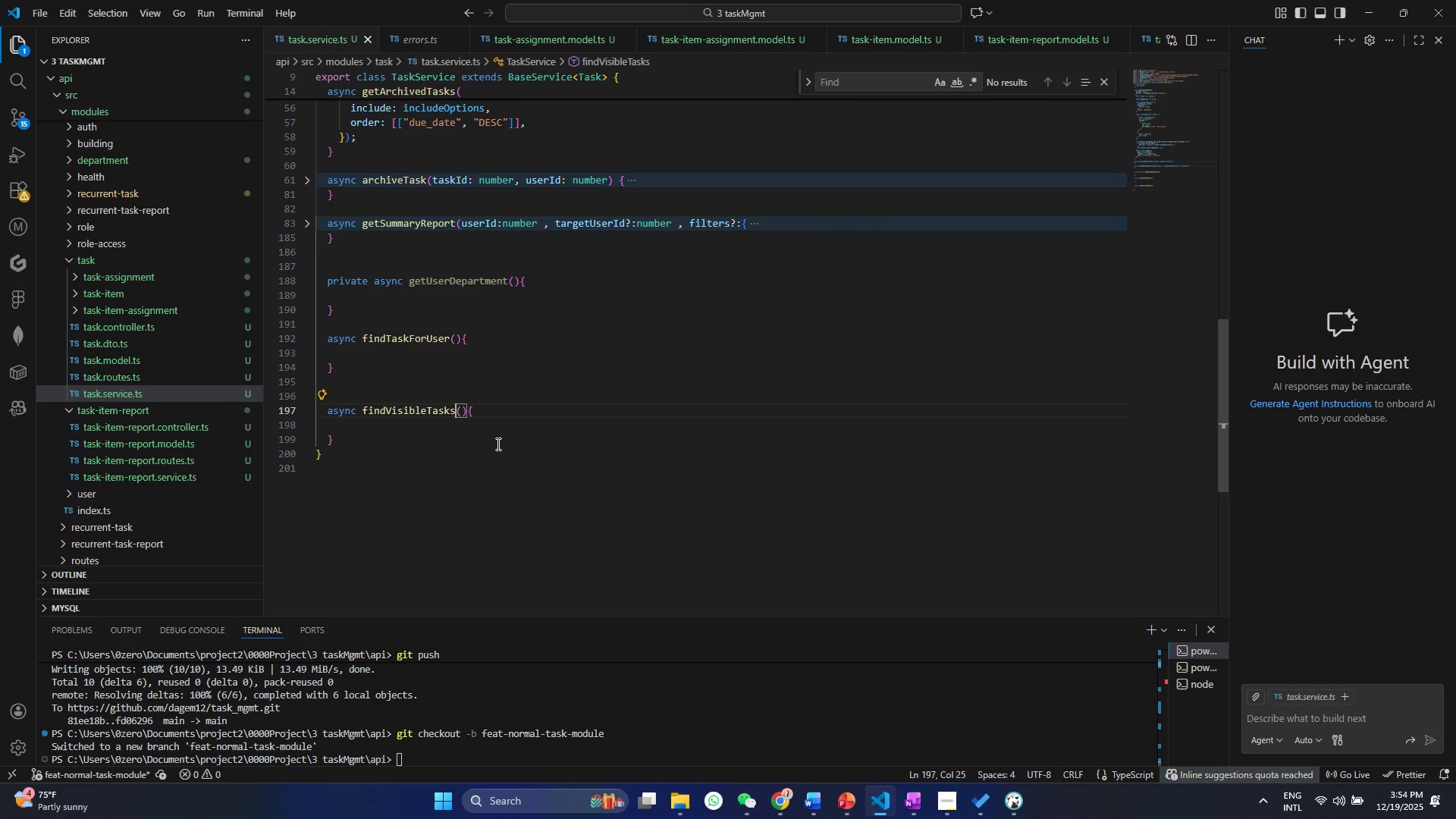 
wait(10.44)
 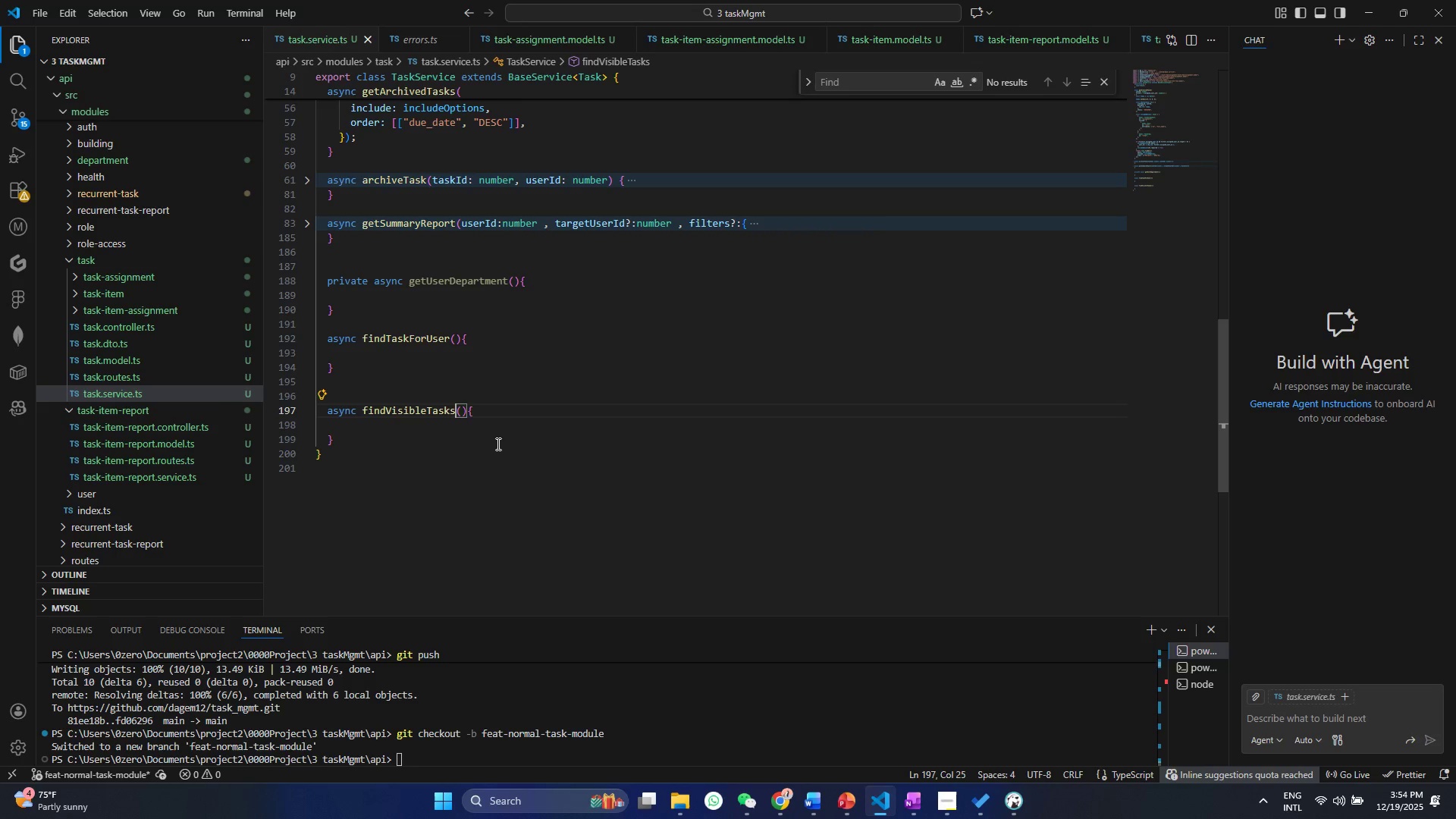 
left_click([460, 441])
 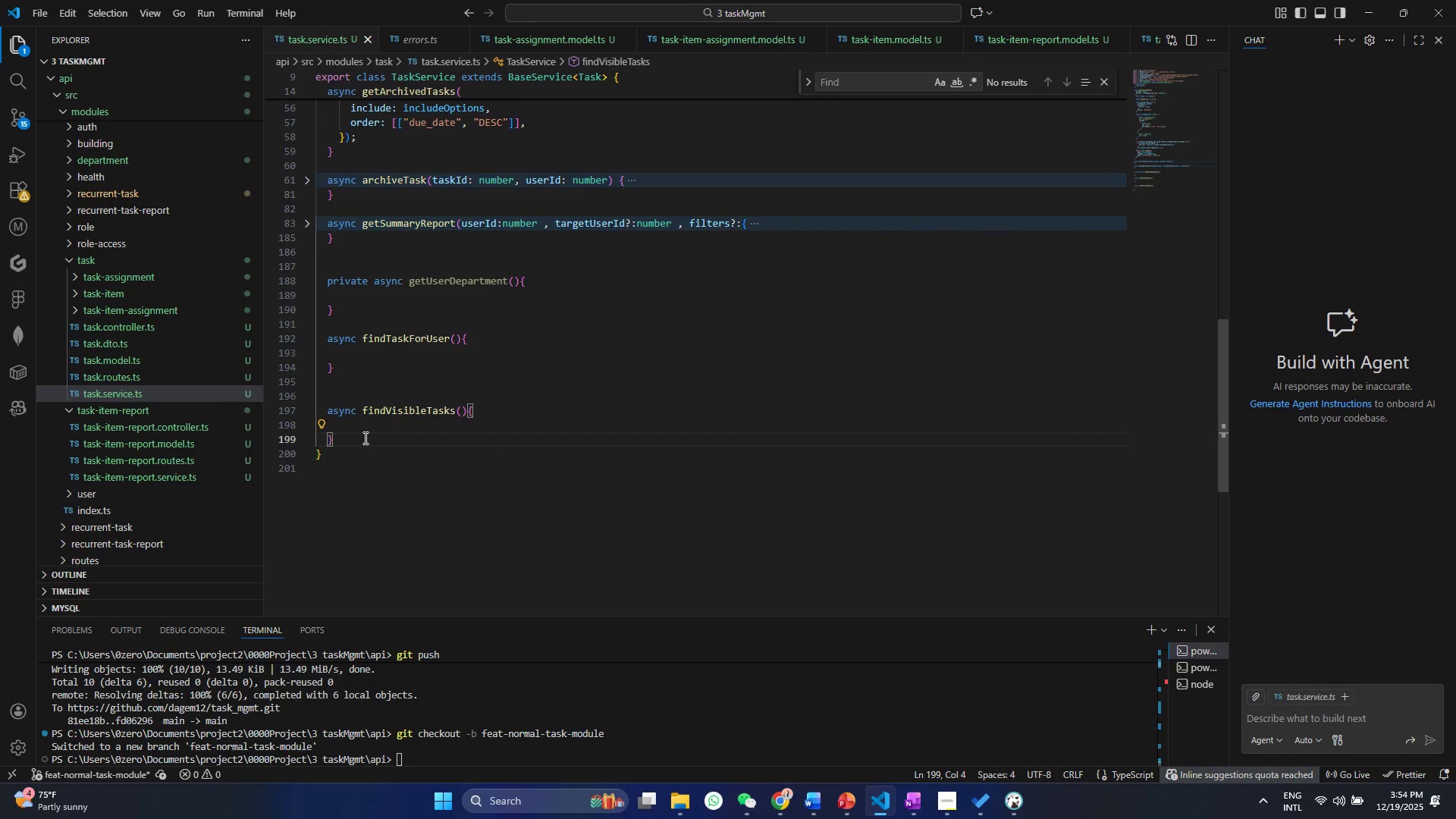 
left_click_drag(start_coordinate=[364, 438], to_coordinate=[293, 415])
 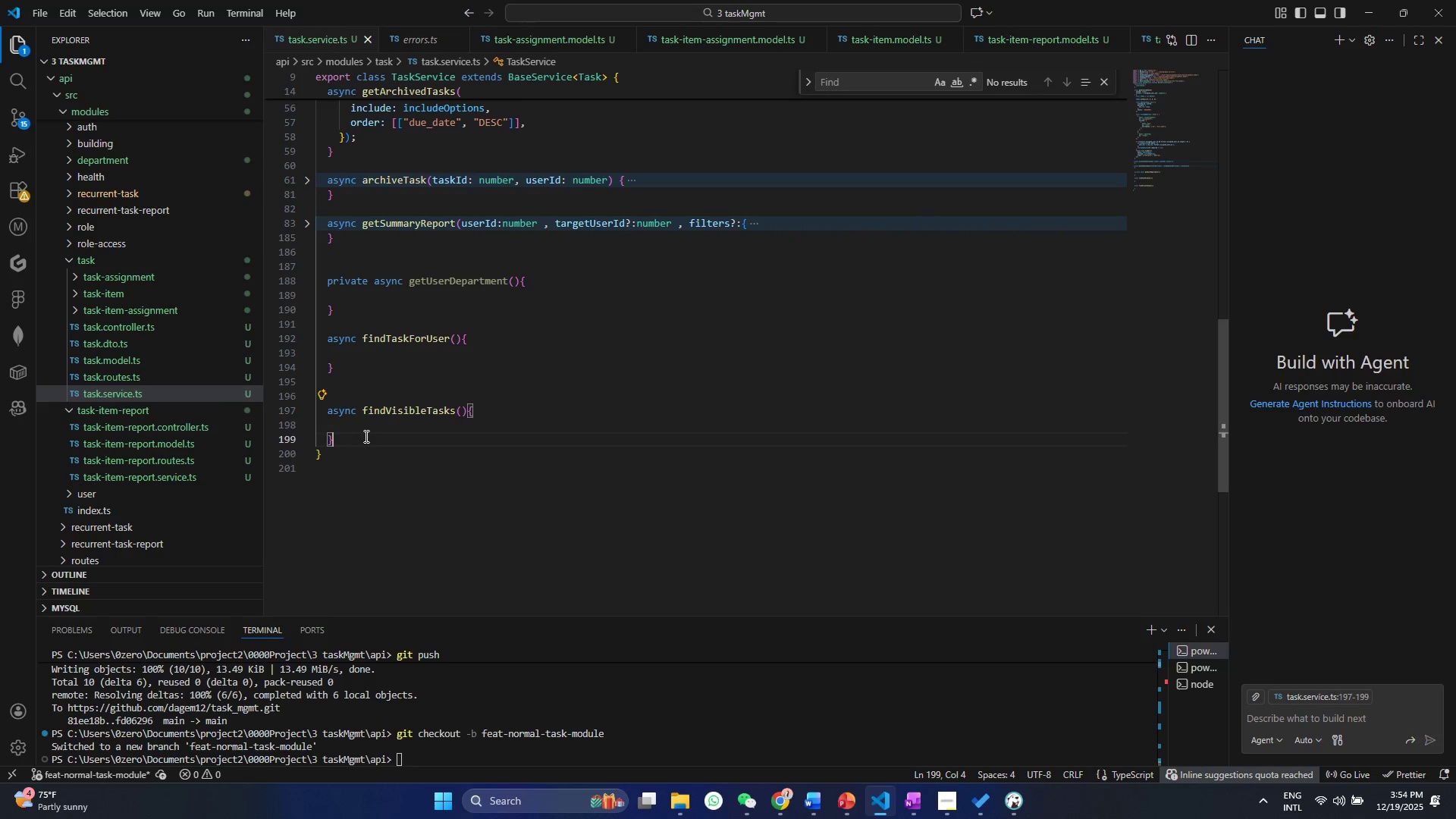 
key(Control+ControlLeft)
 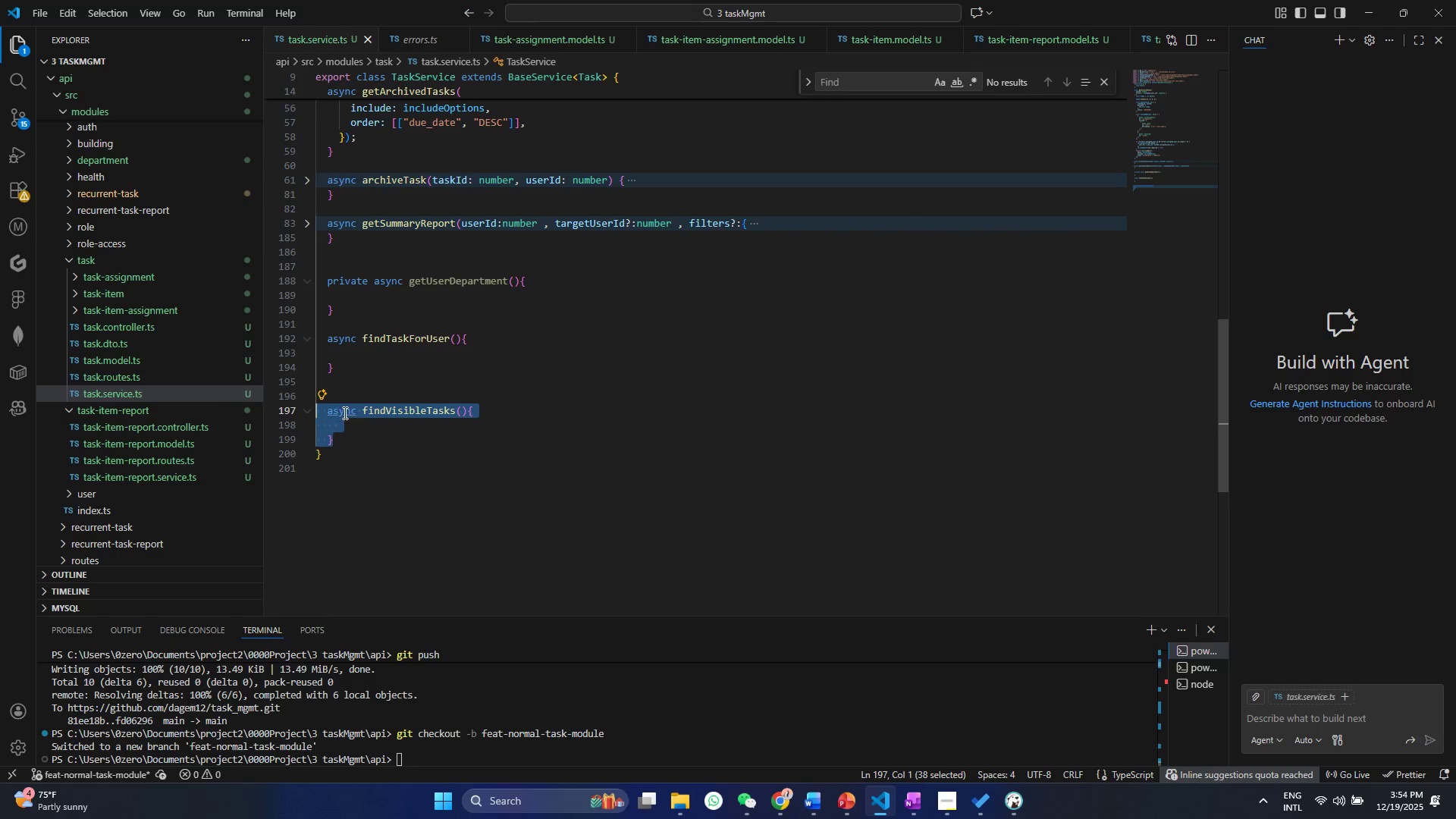 
key(Control+C)
 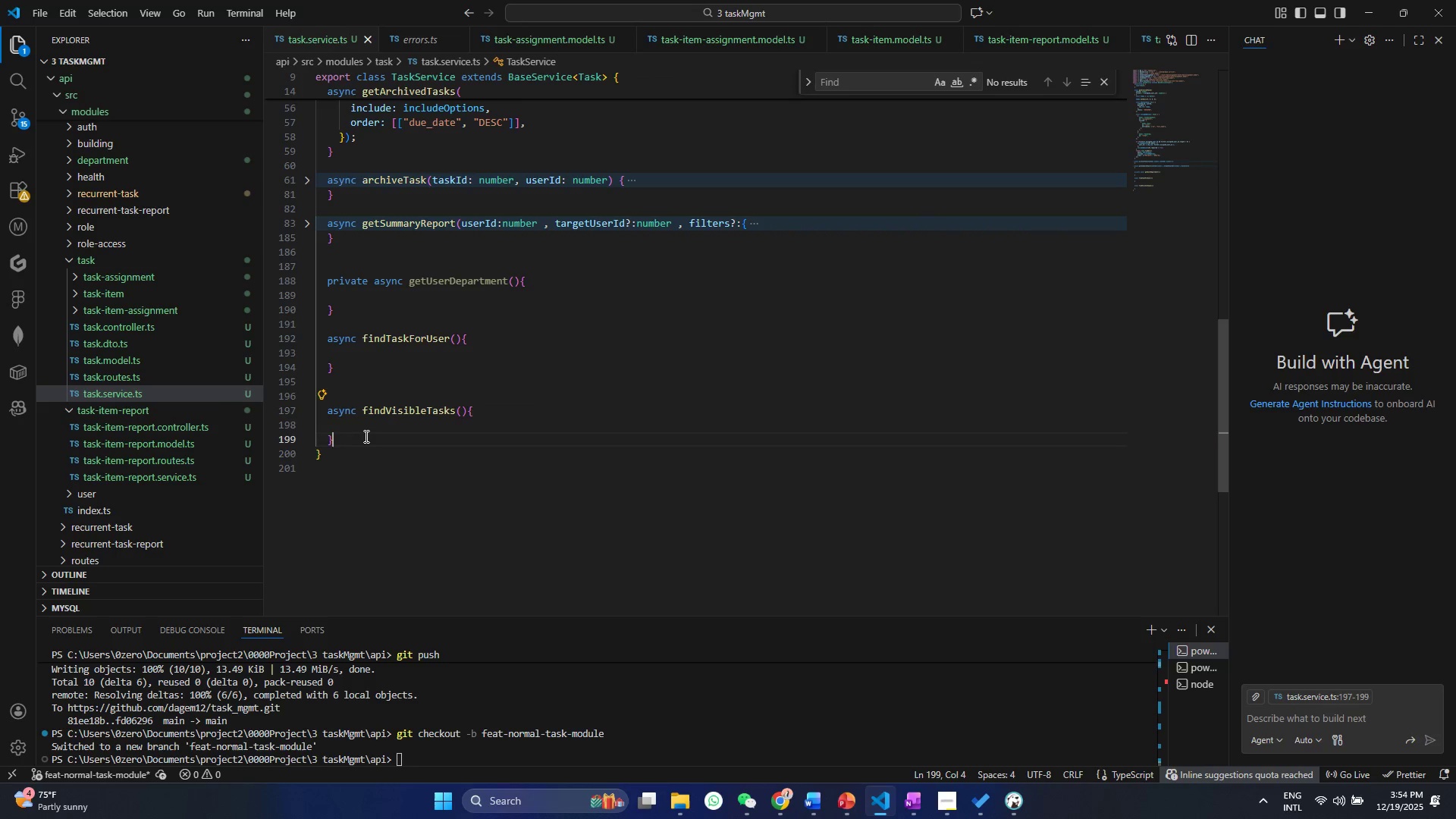 
left_click([365, 436])
 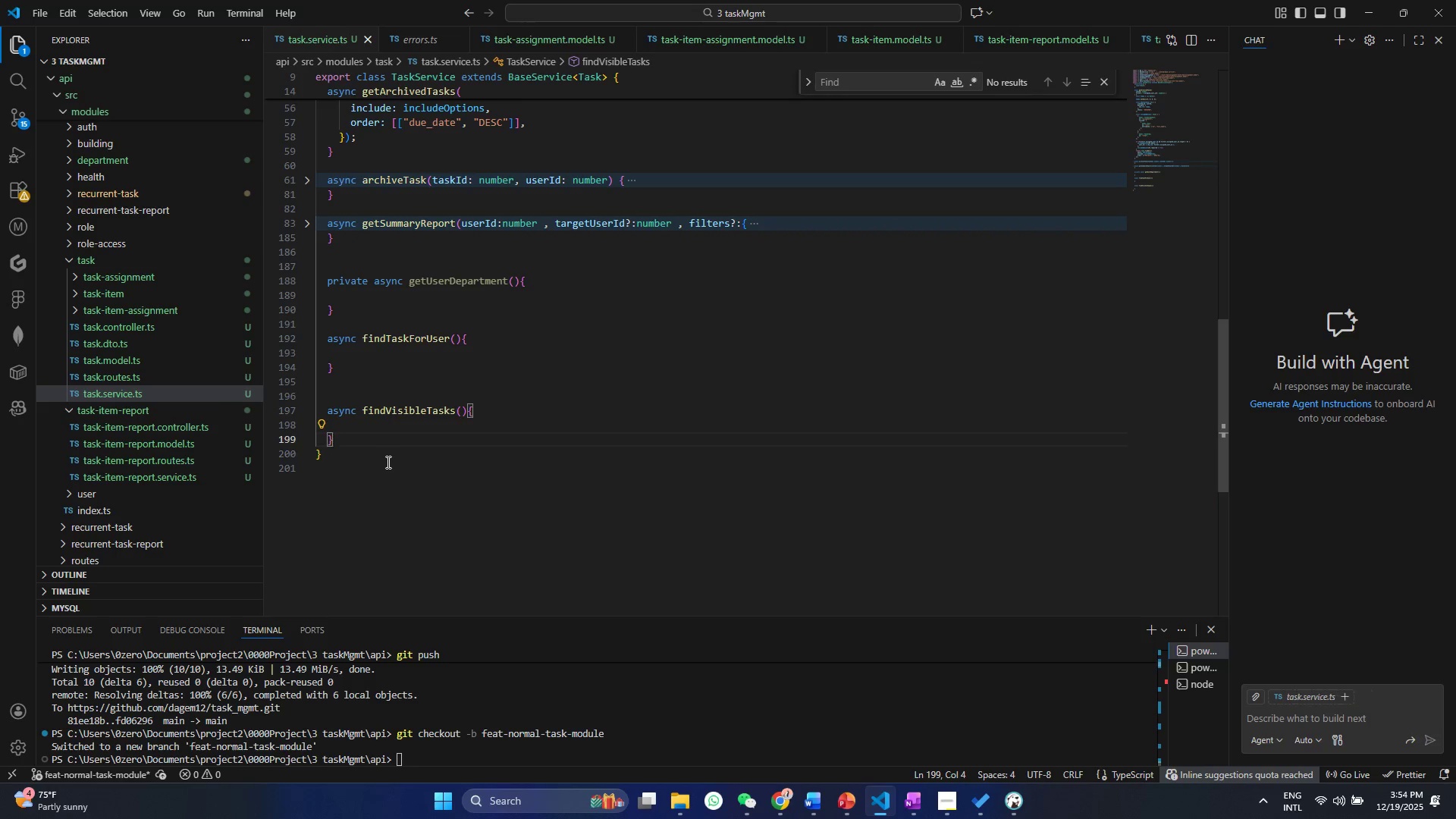 
key(Enter)
 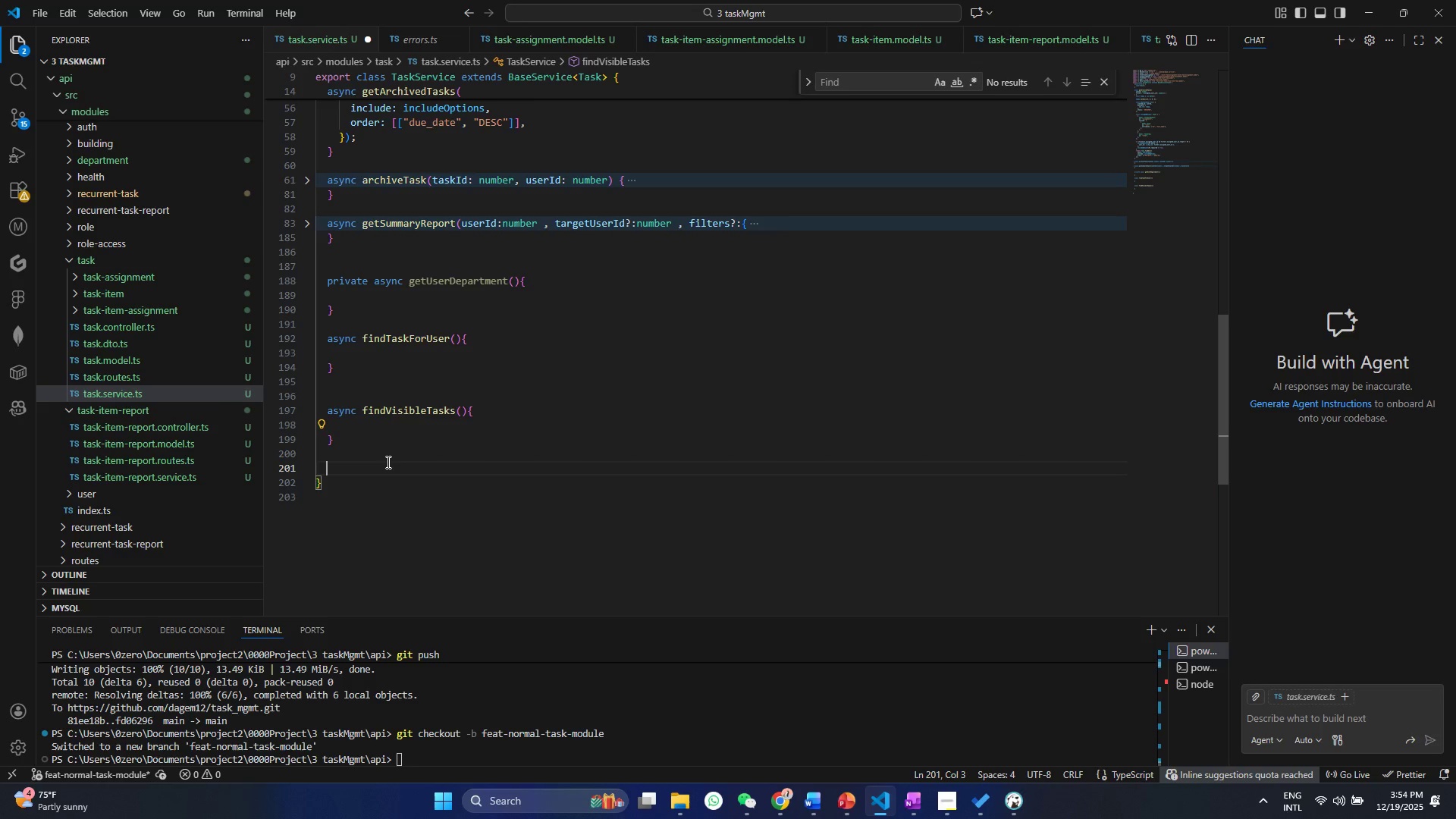 
key(Enter)
 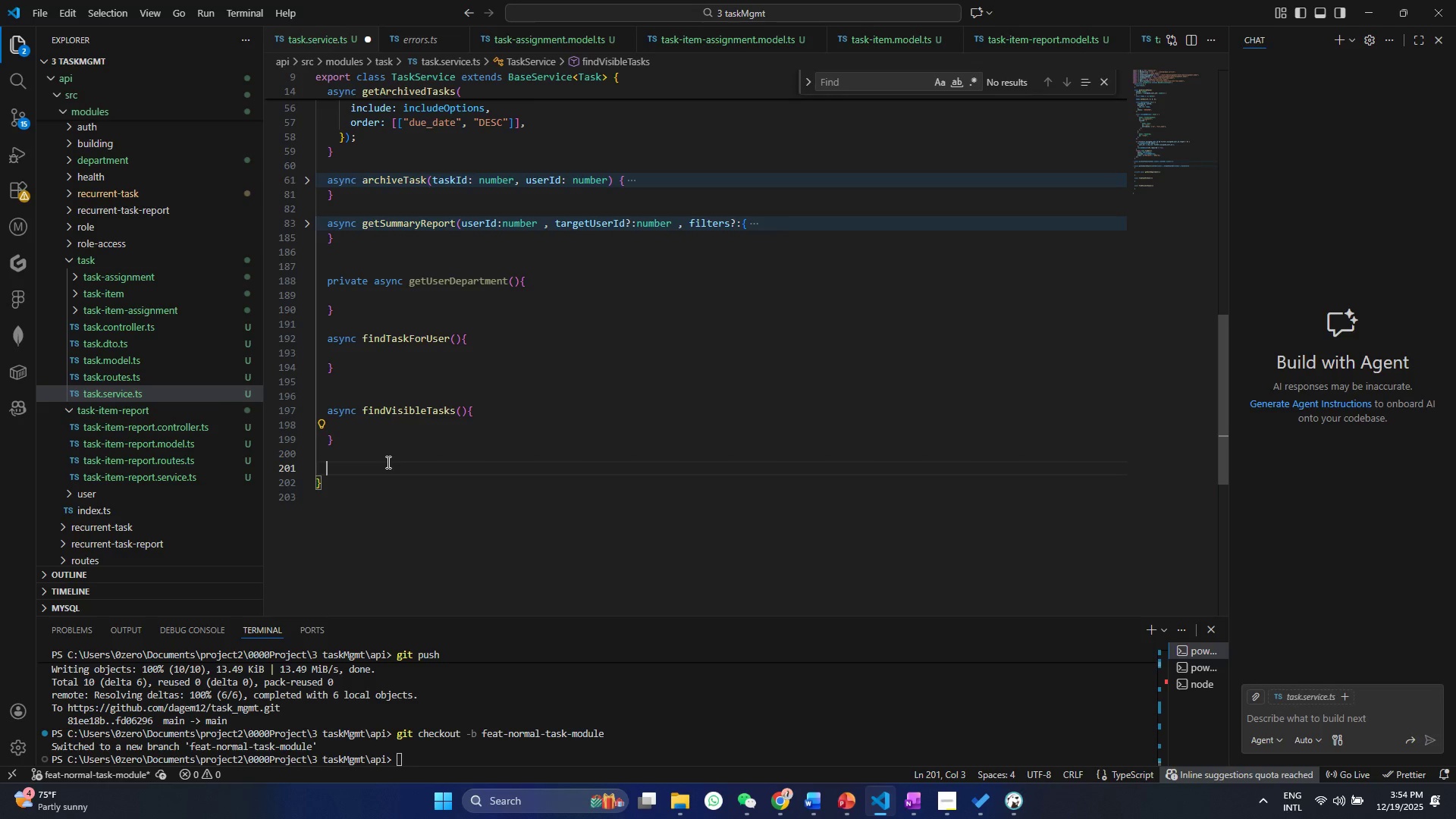 
key(Control+ControlLeft)
 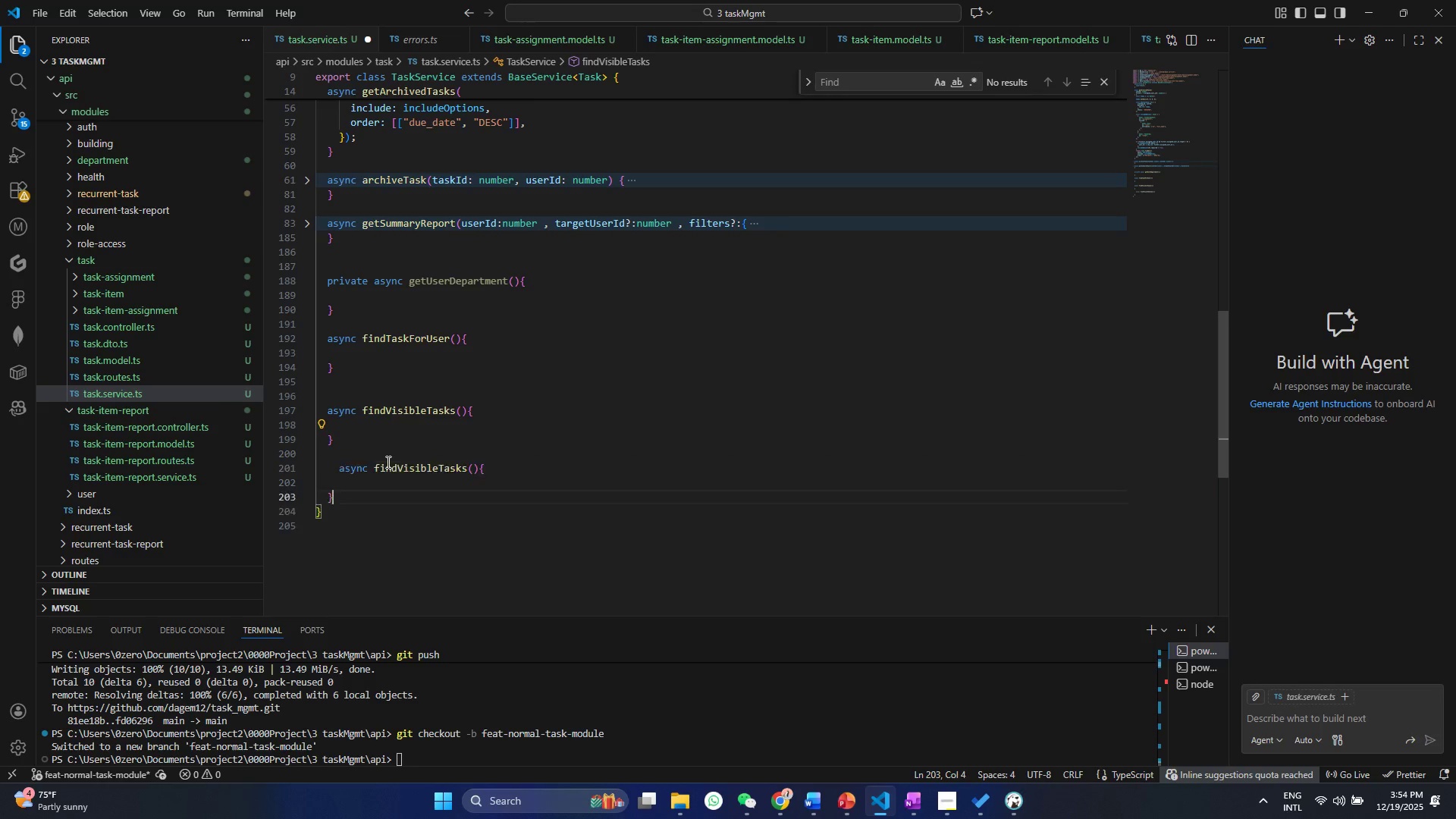 
key(Control+V)
 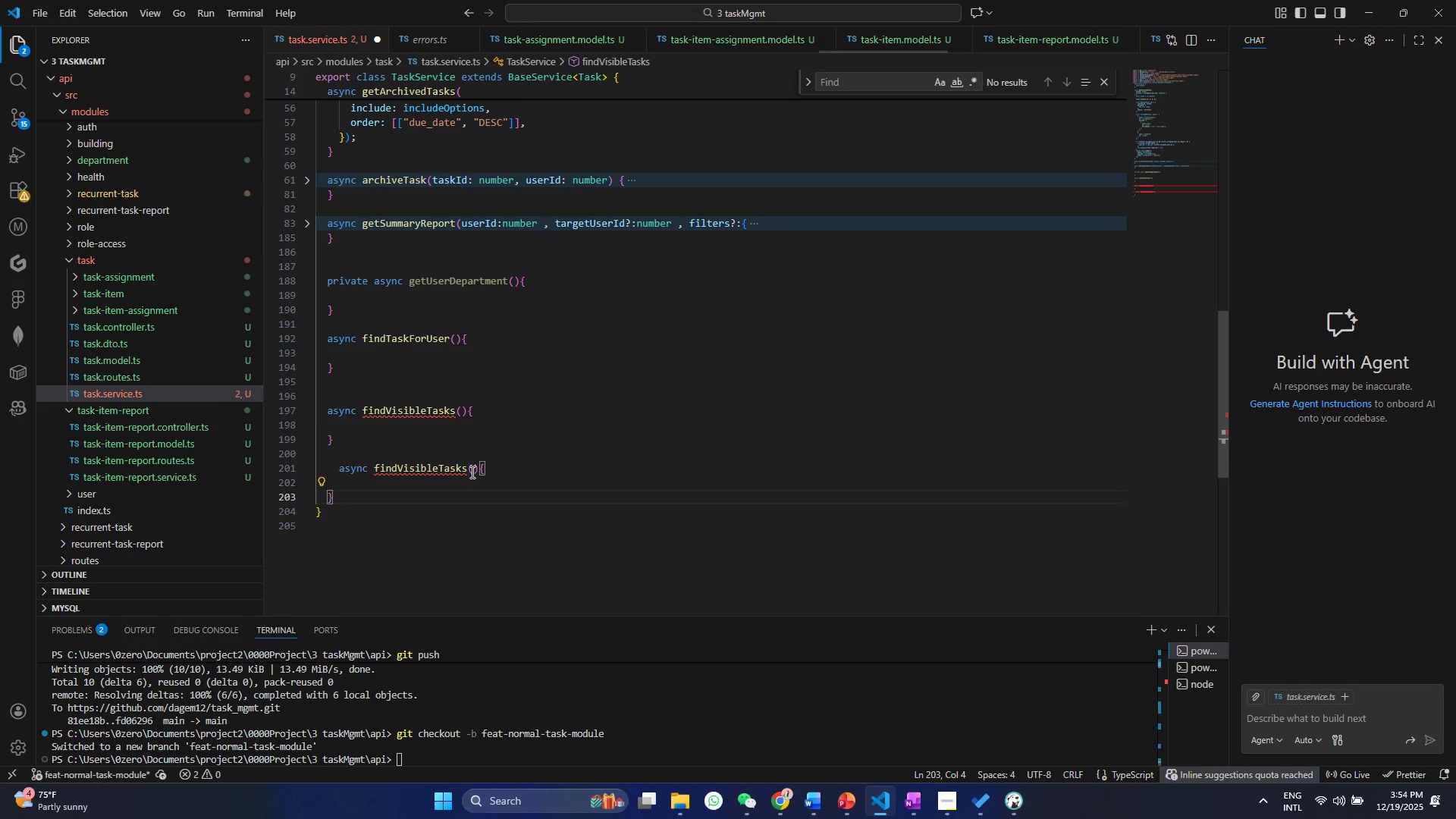 
left_click([468, 467])
 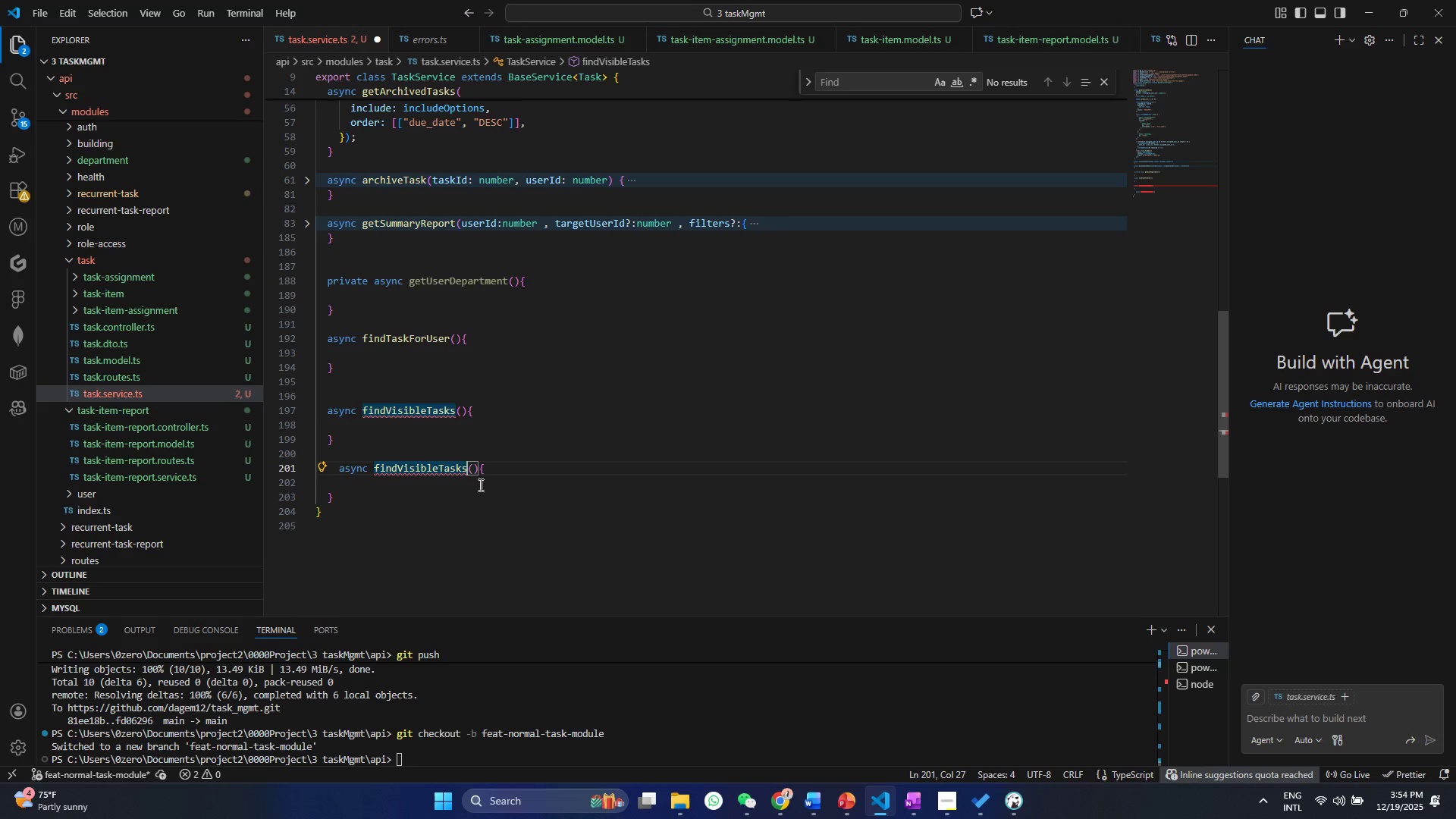 
type(Paginated)
 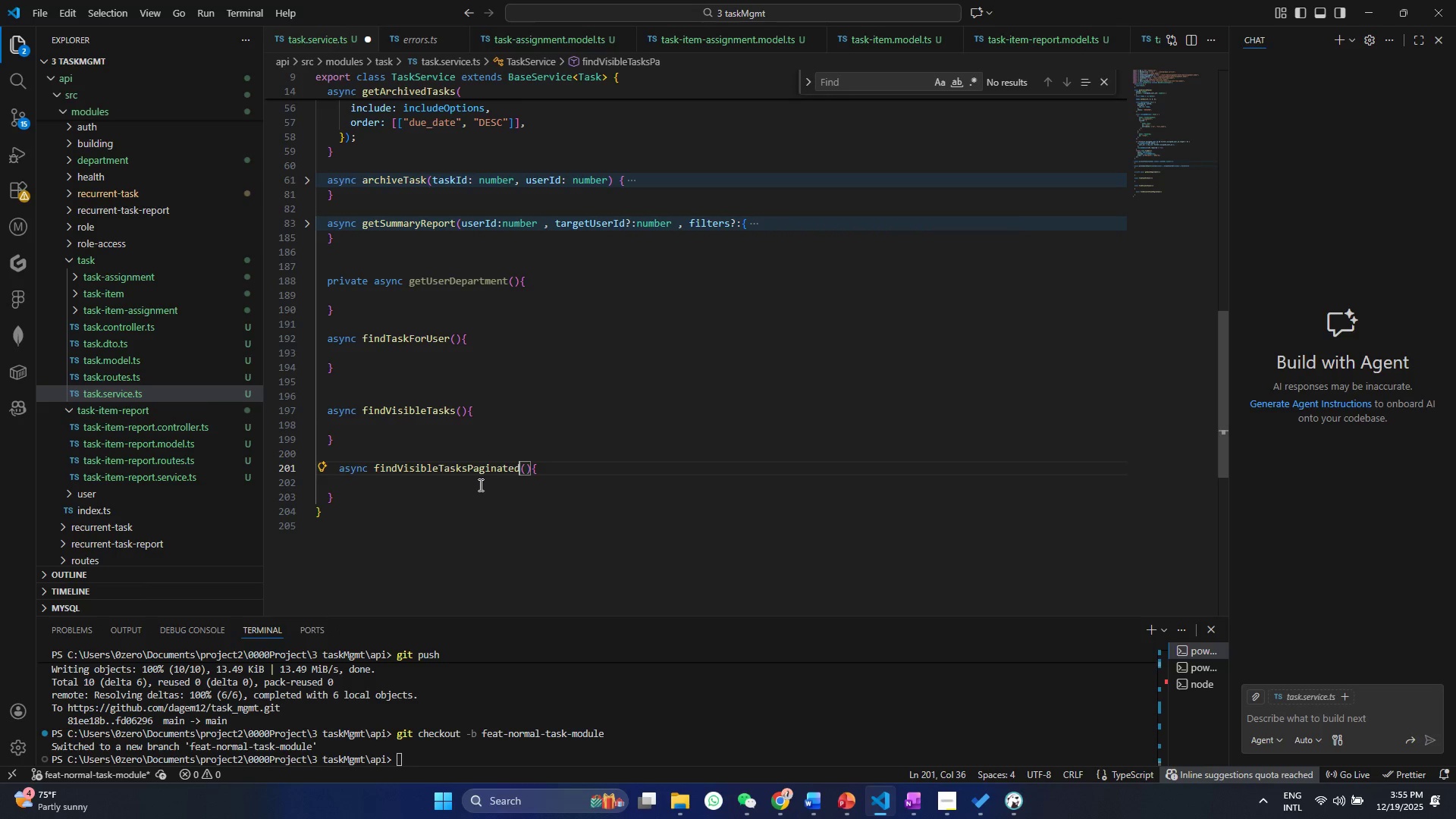 
key(Control+ControlLeft)
 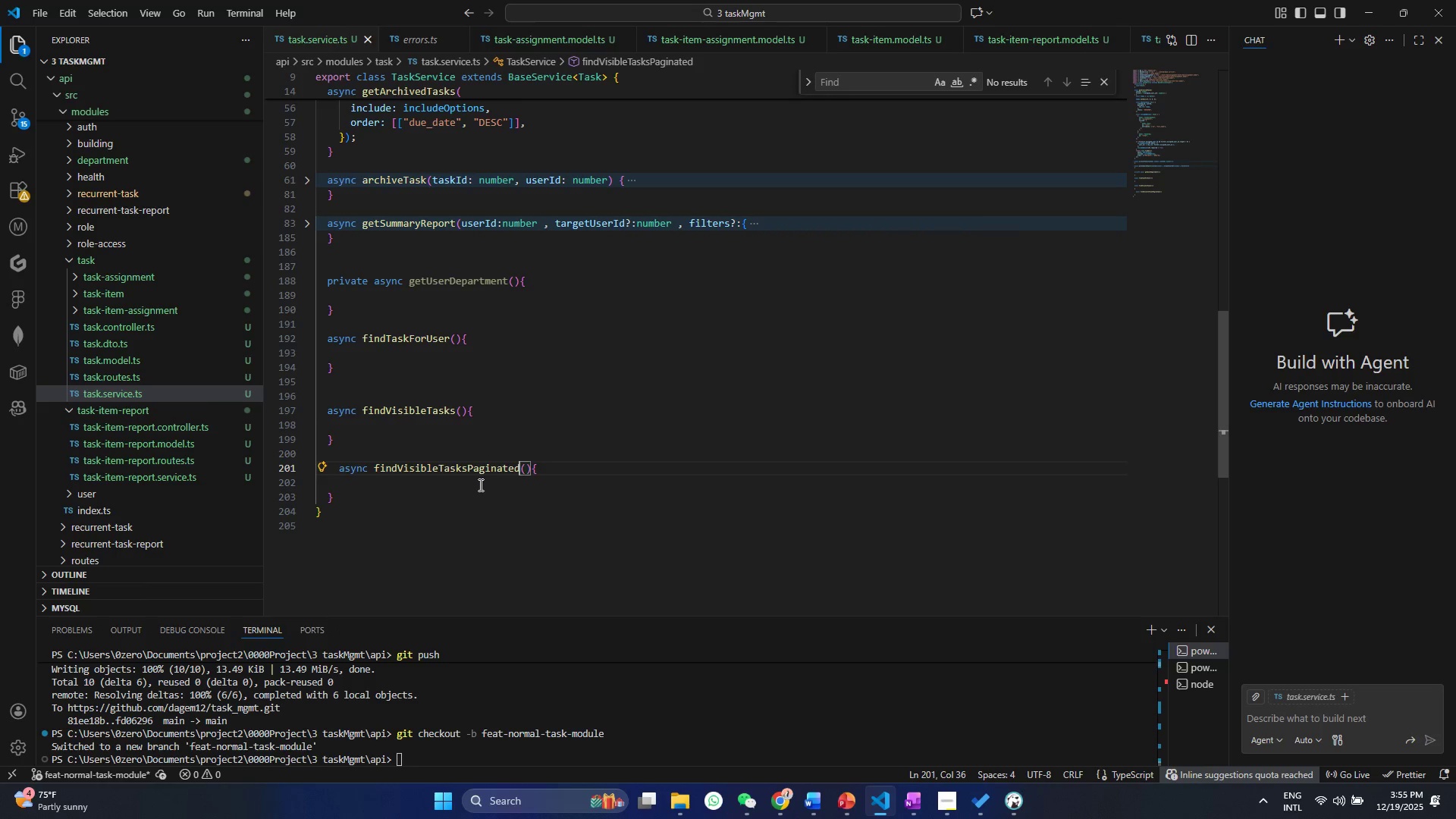 
key(Control+S)
 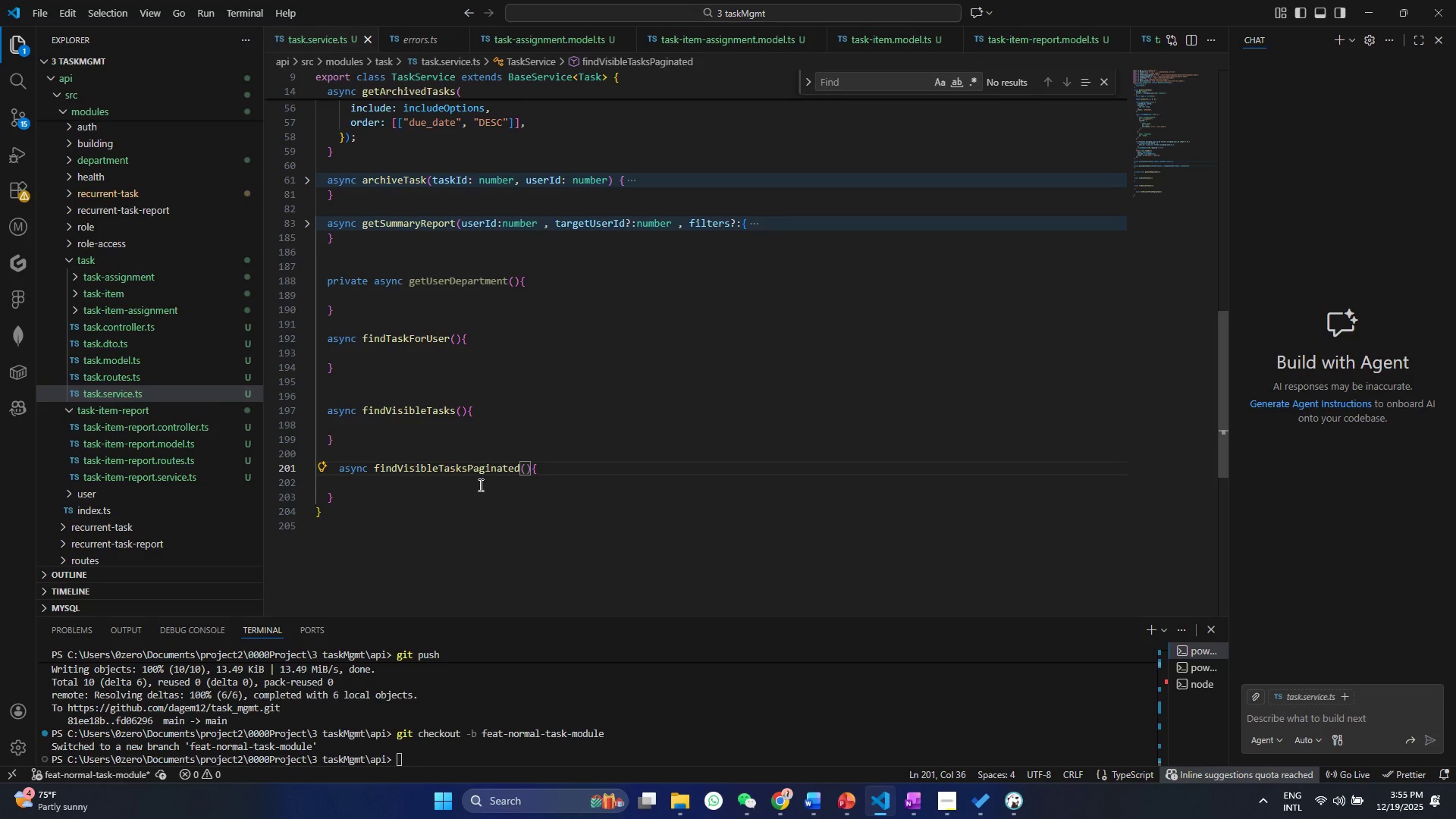 
wait(32.95)
 